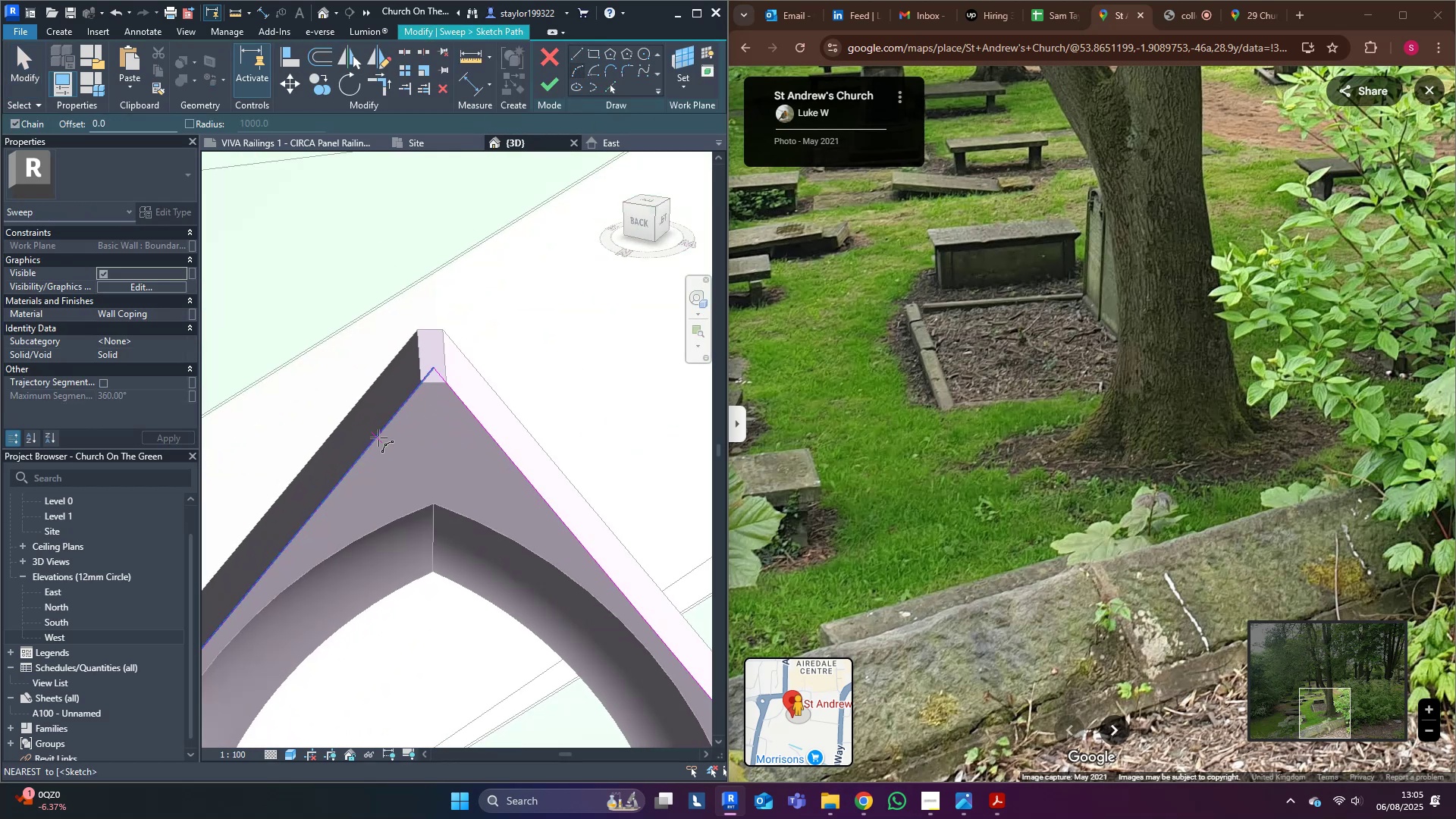 
left_click([375, 428])
 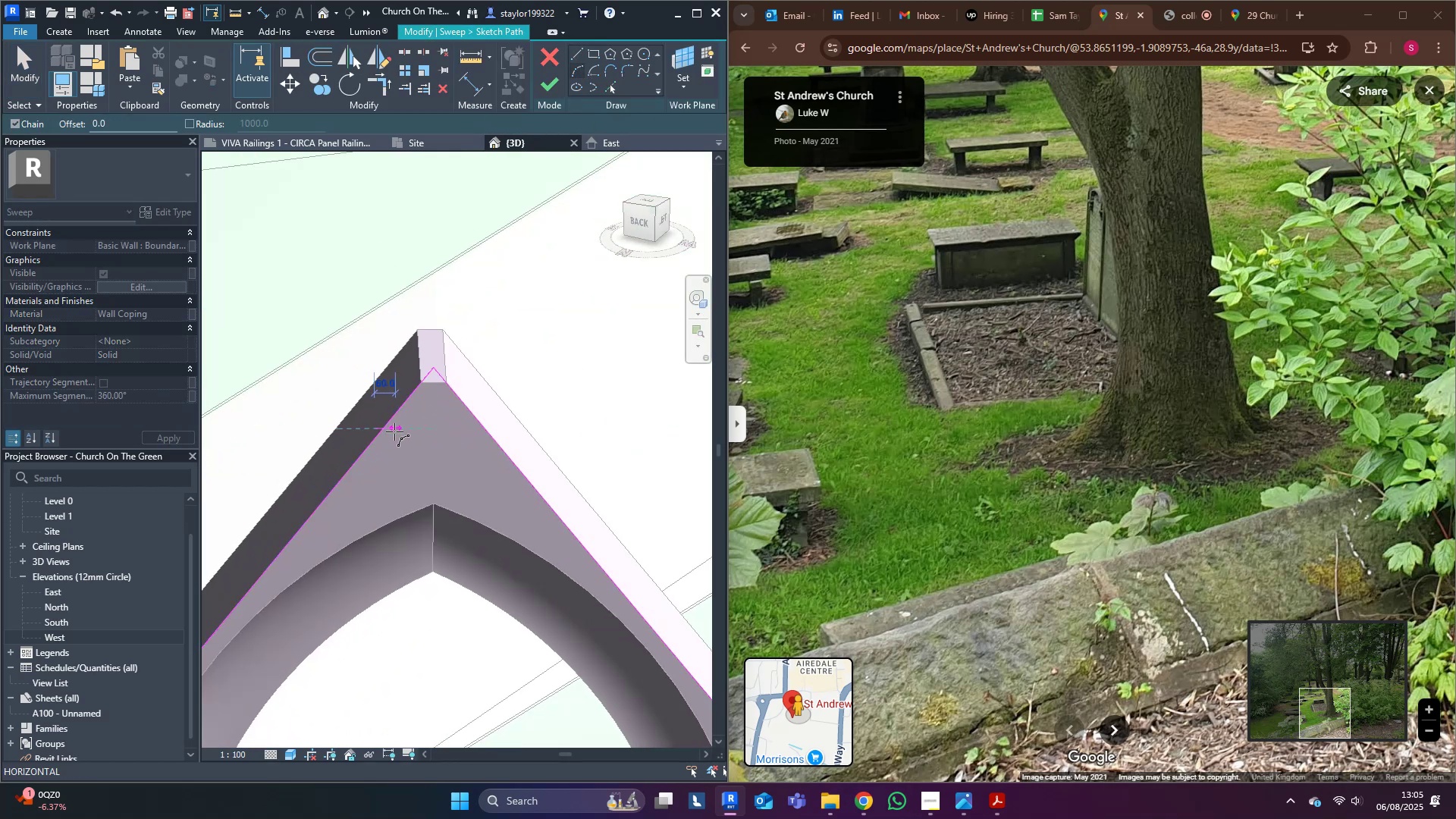 
key(Escape)
 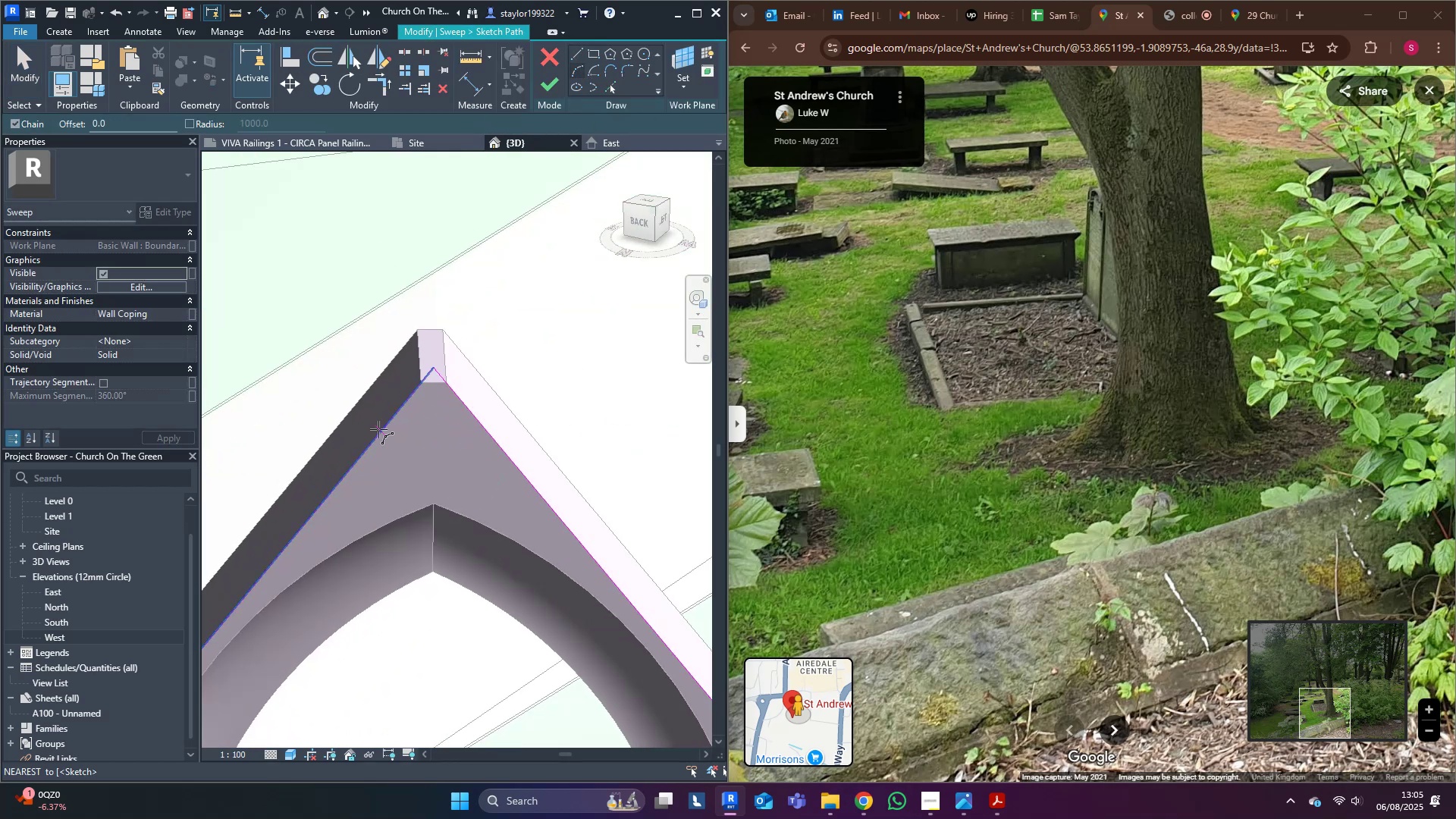 
left_click([378, 429])
 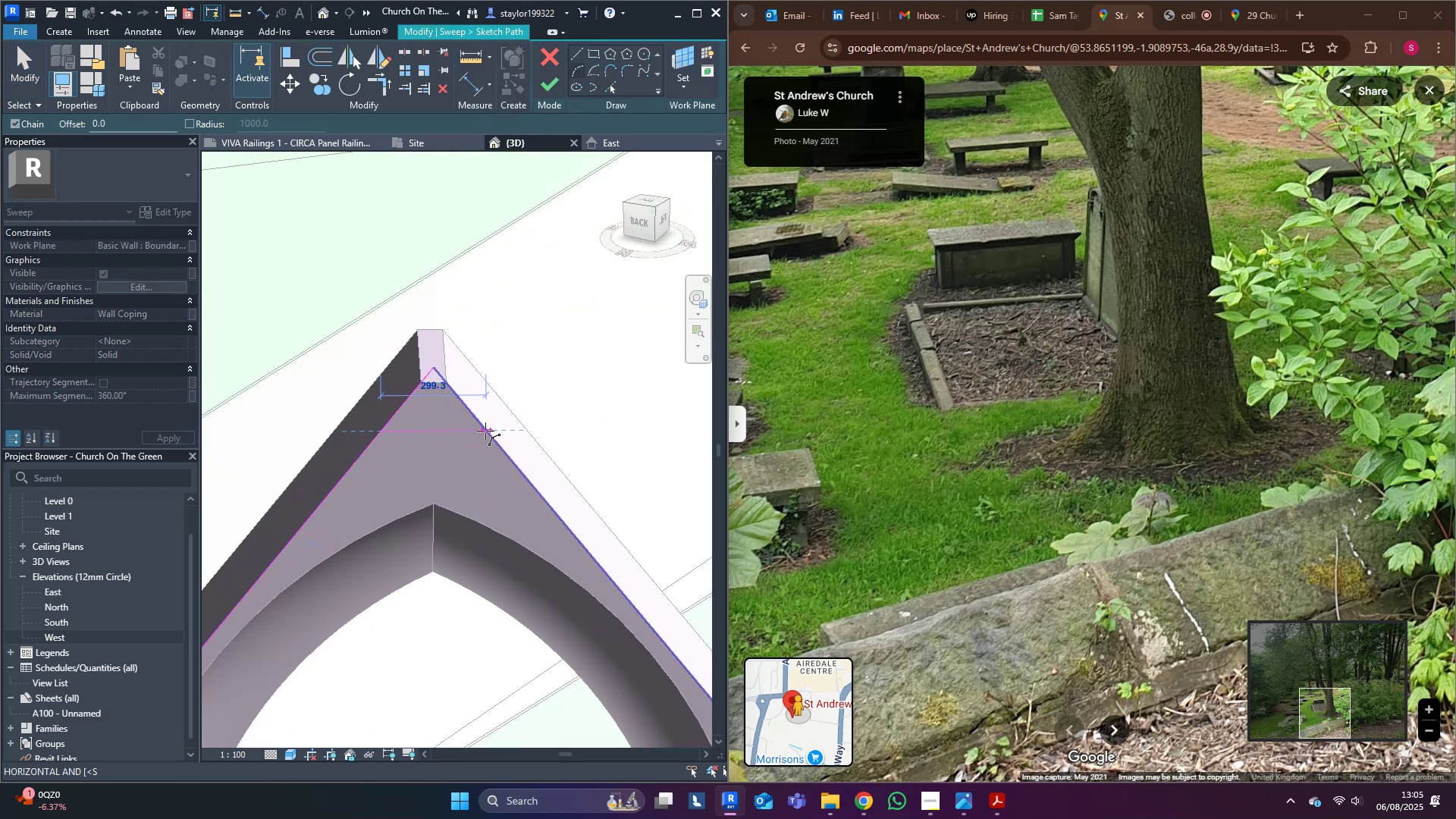 
left_click([487, 430])
 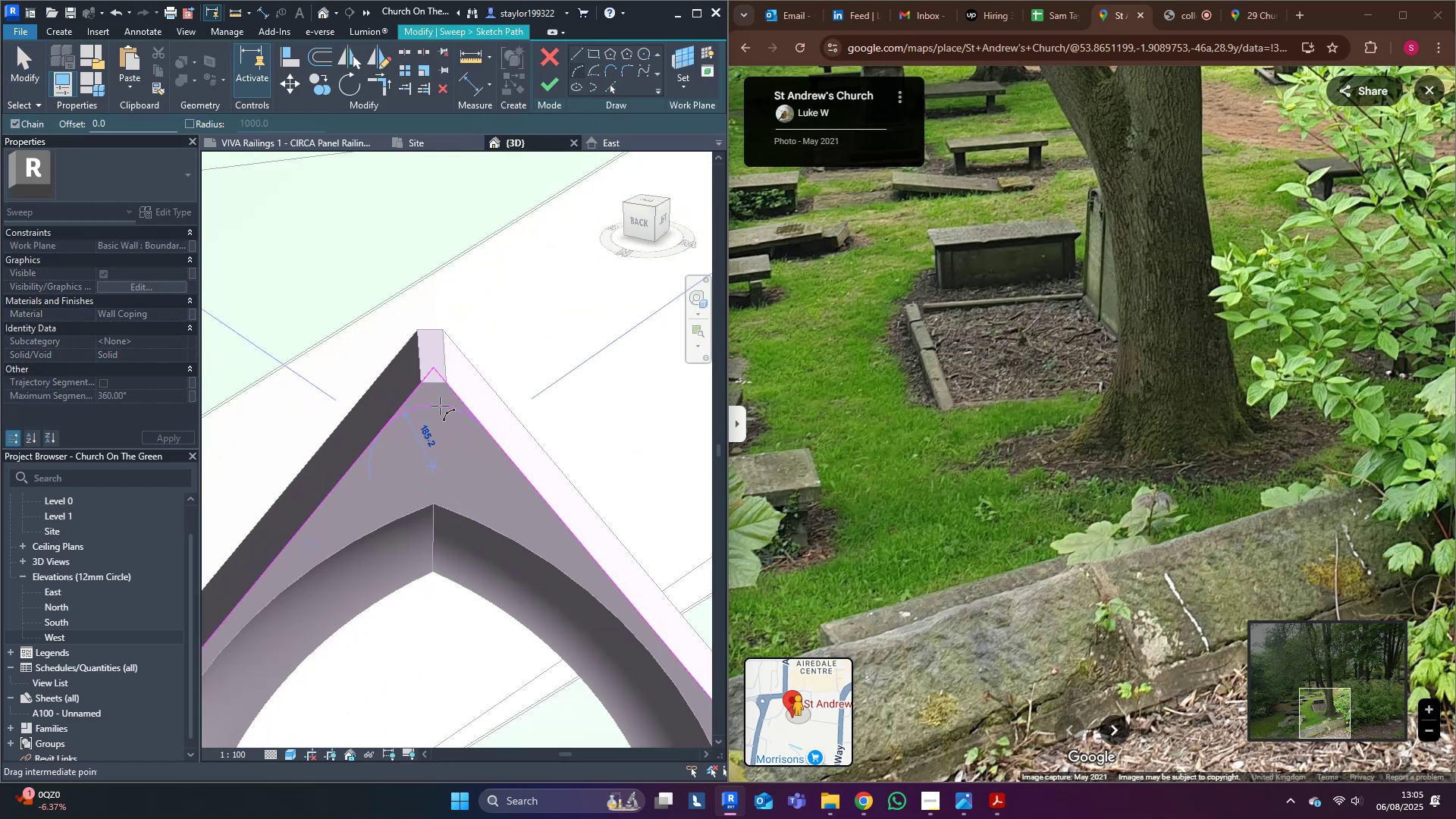 
left_click([440, 405])
 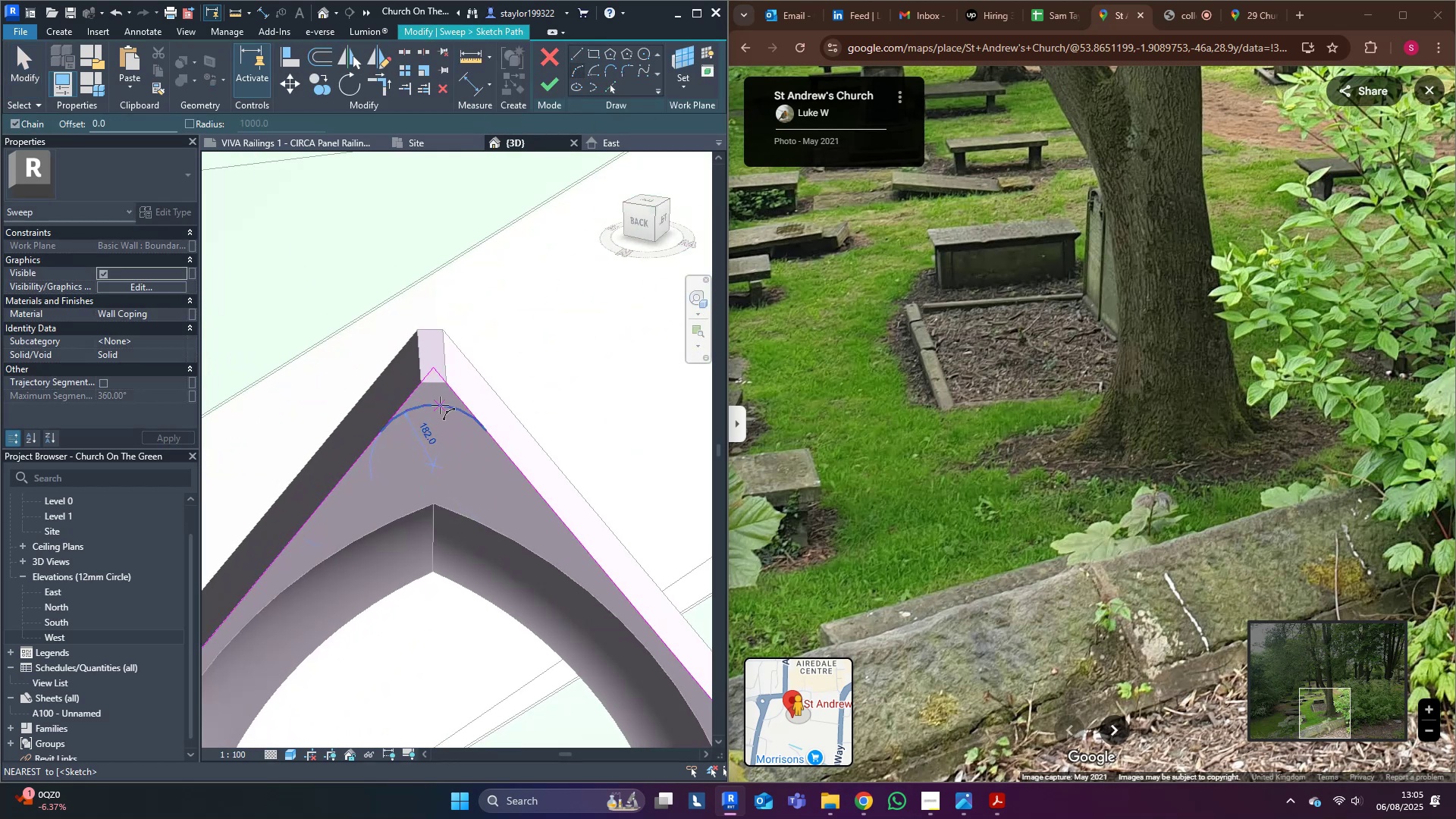 
key(Escape)
 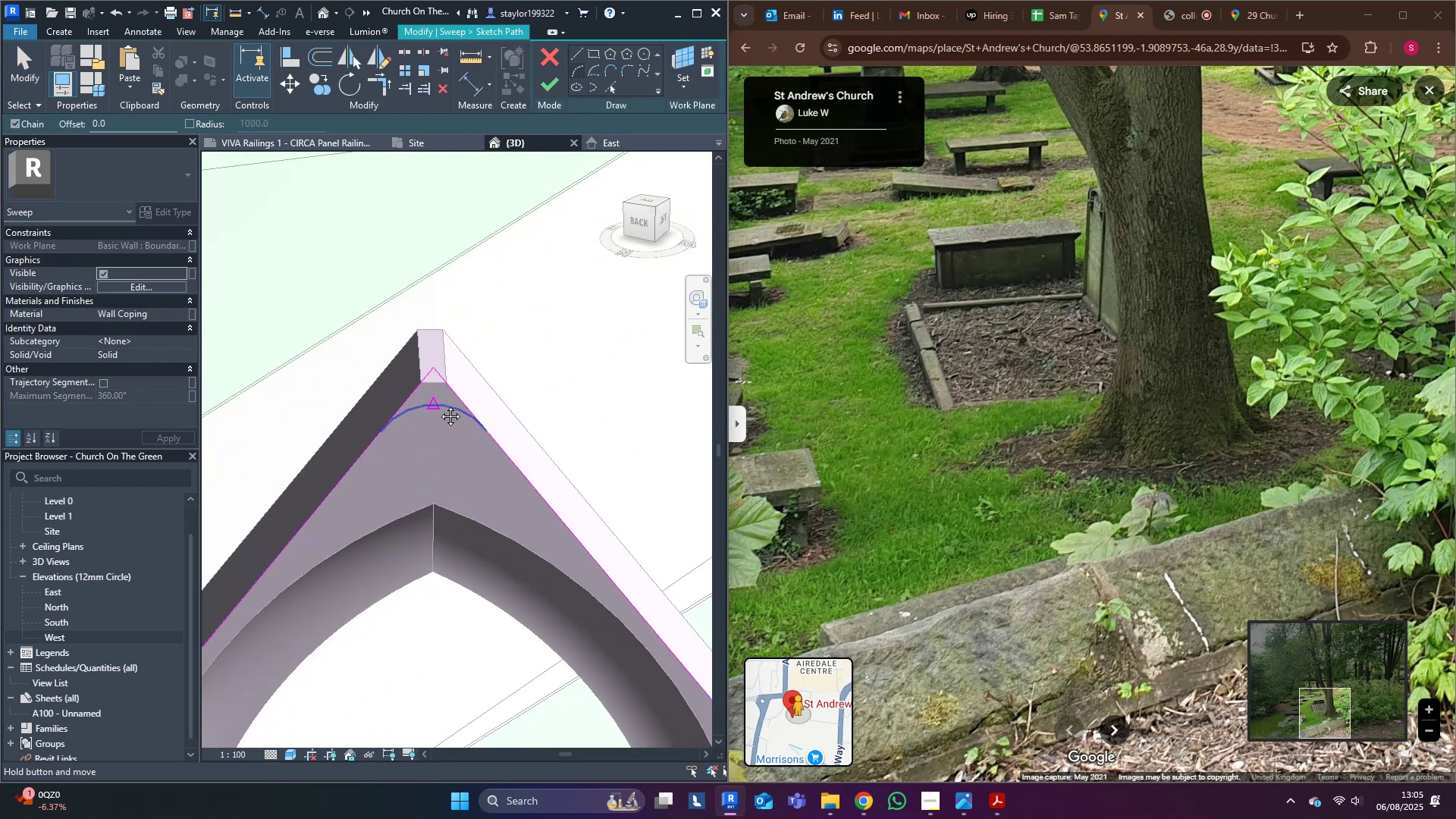 
middle_click([439, 405])
 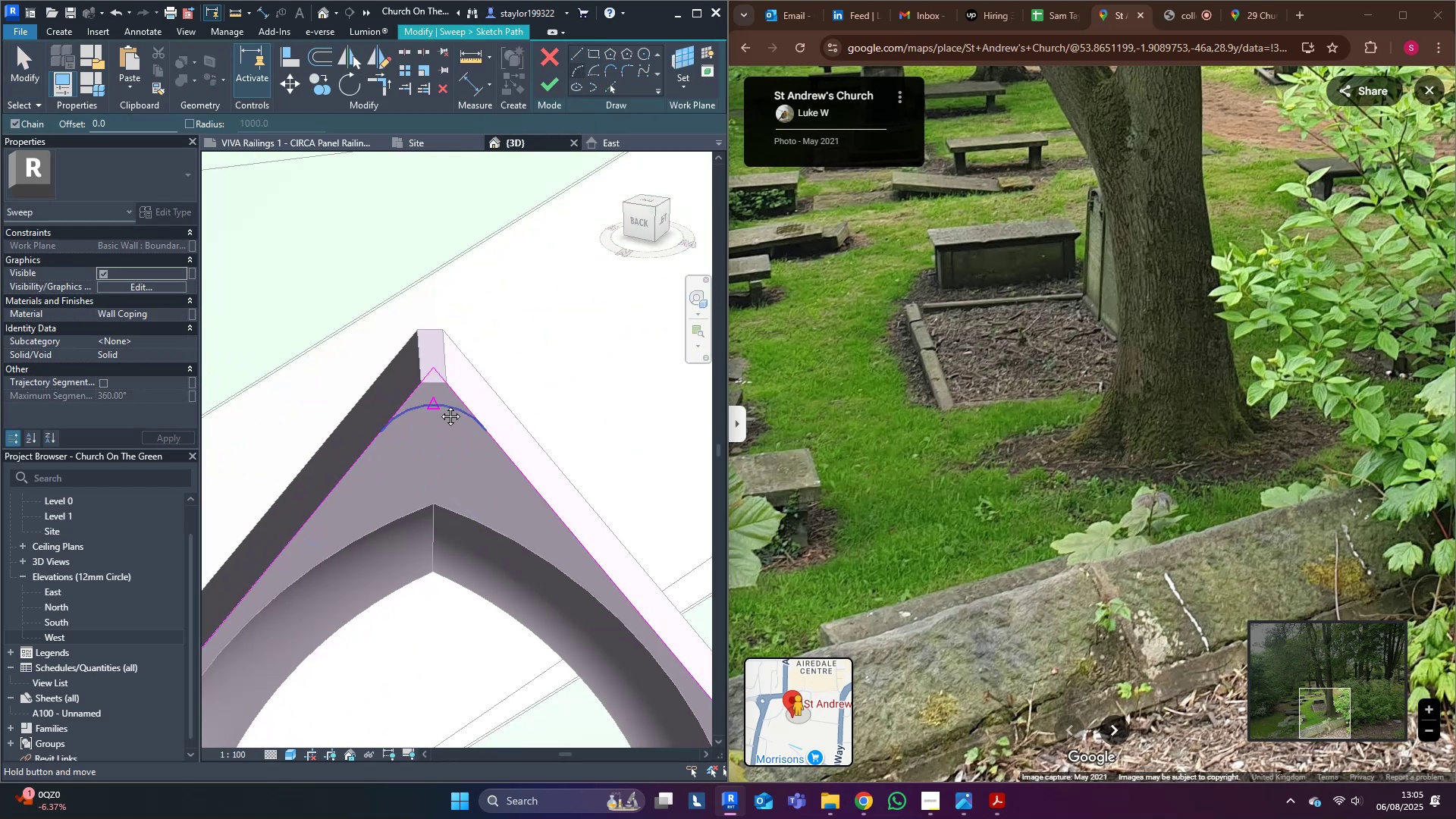 
key(R)
 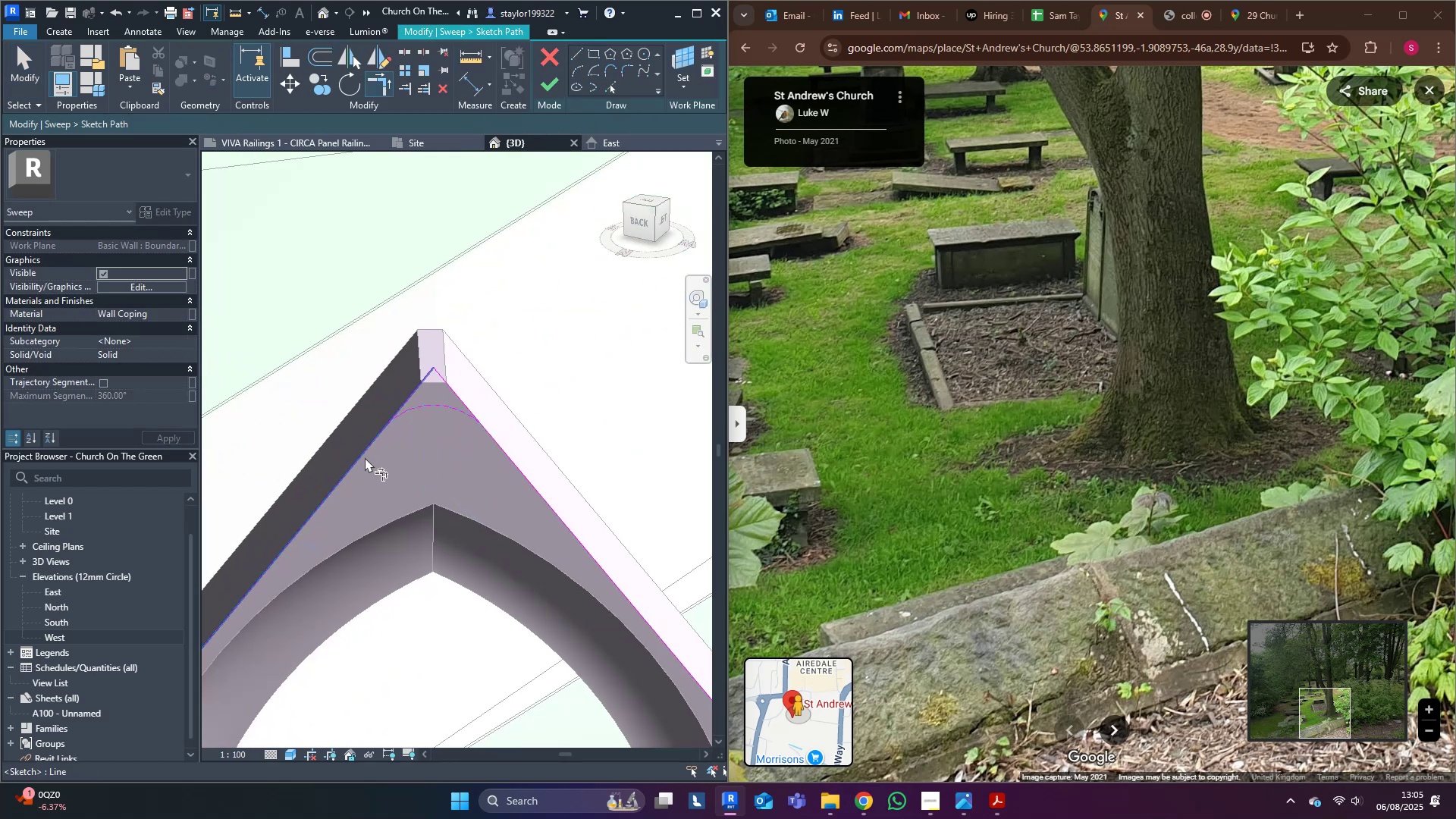 
left_click([363, 457])
 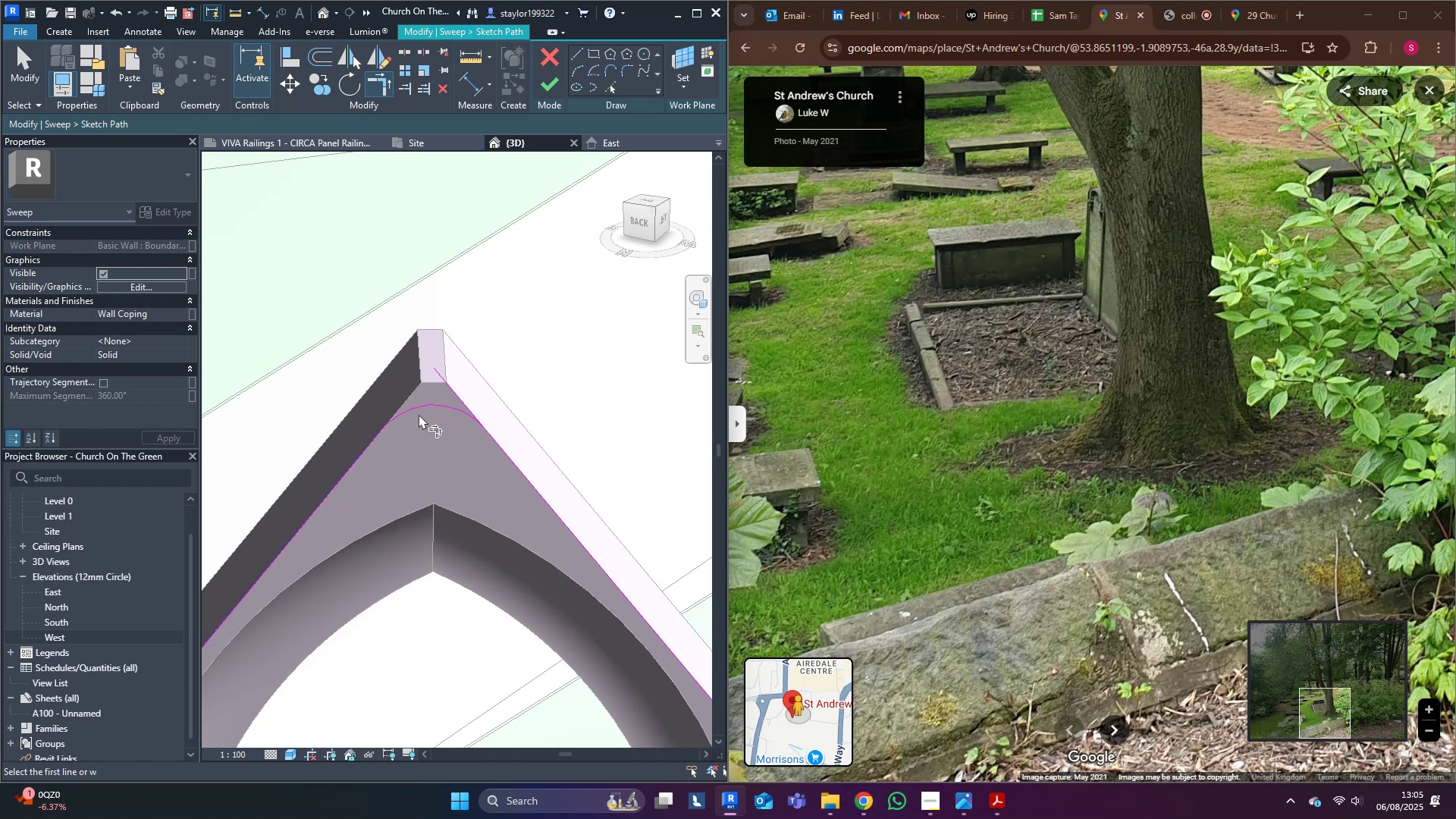 
left_click([419, 412])
 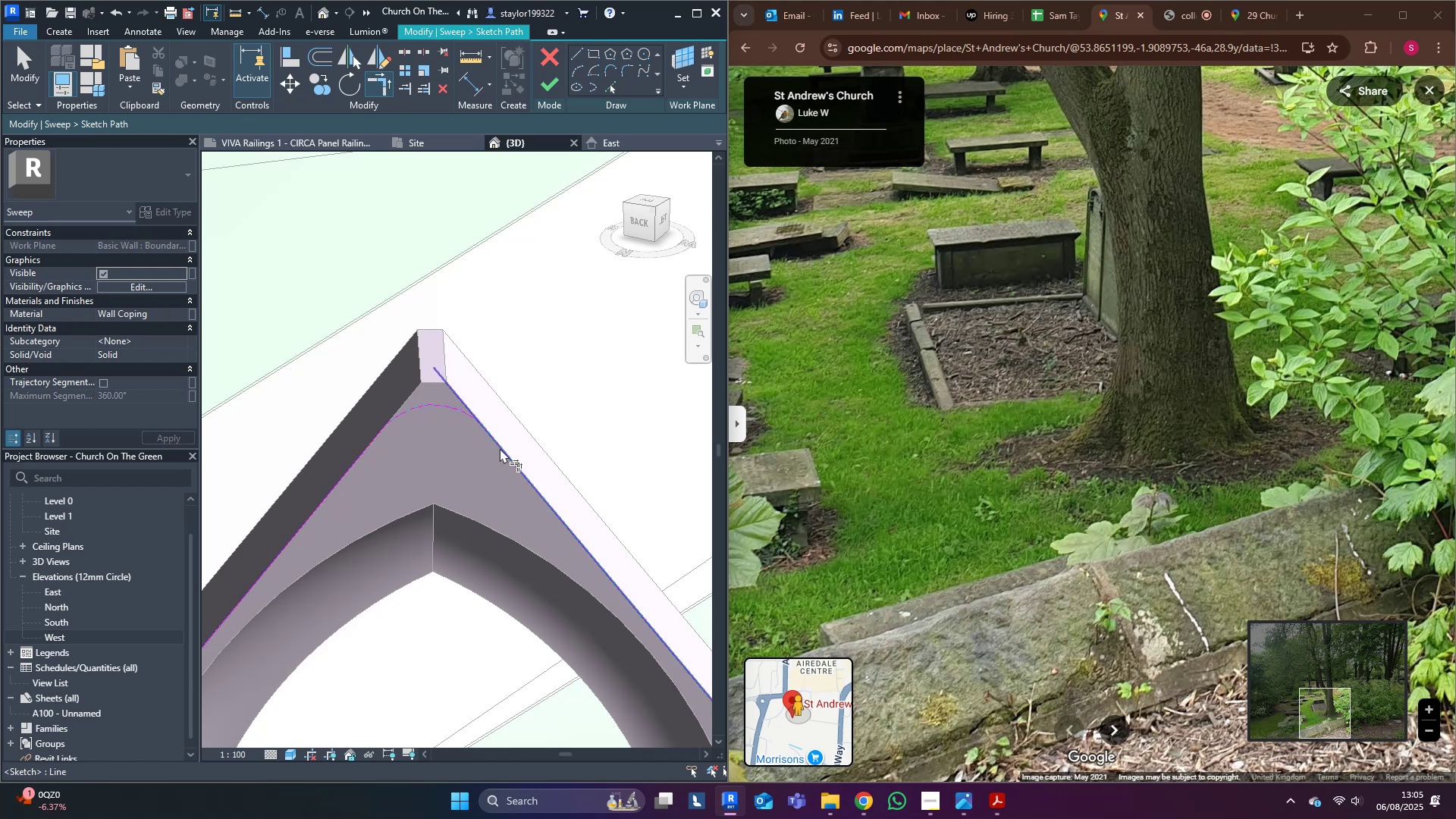 
left_click([505, 446])
 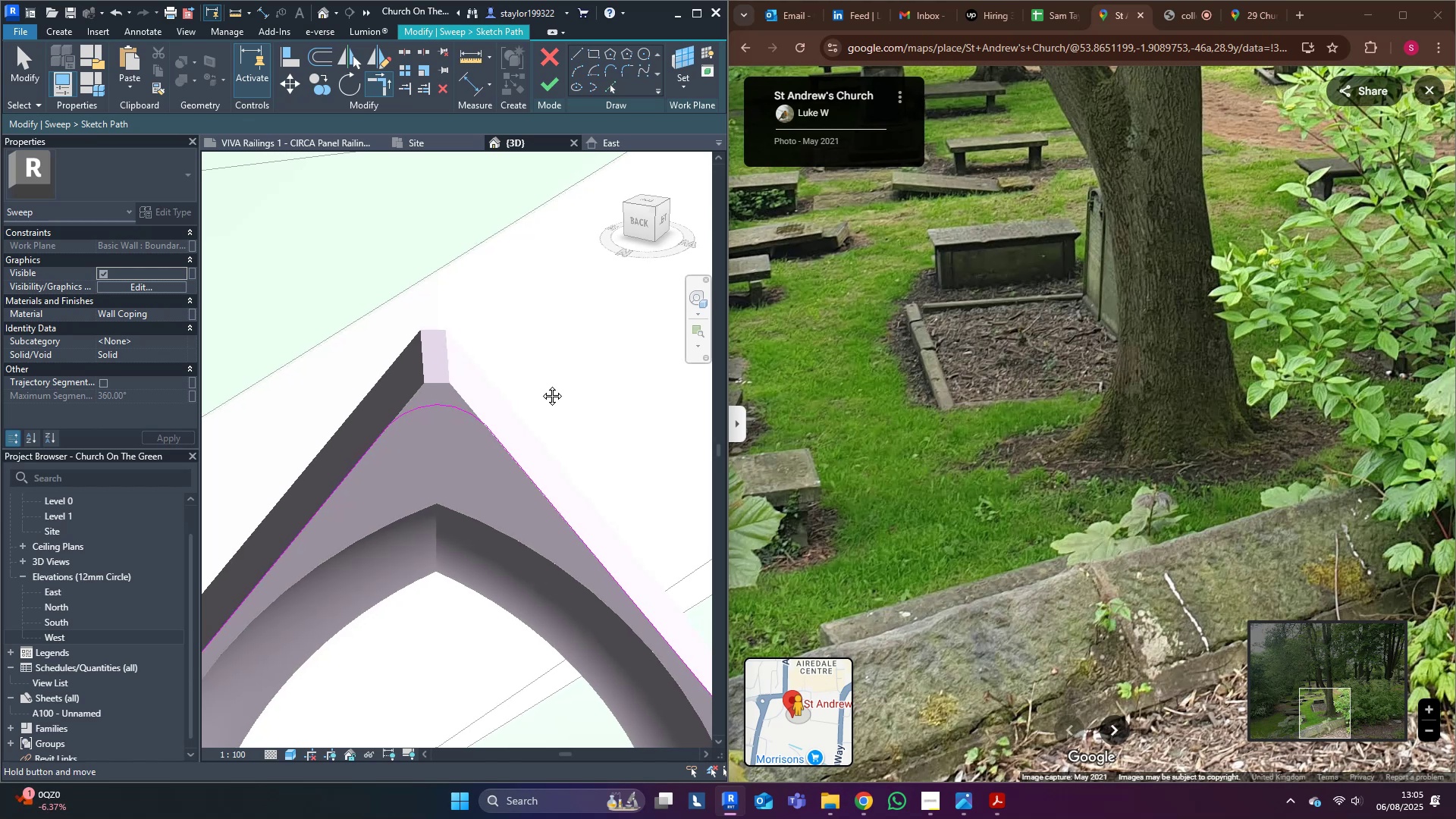 
key(D)
 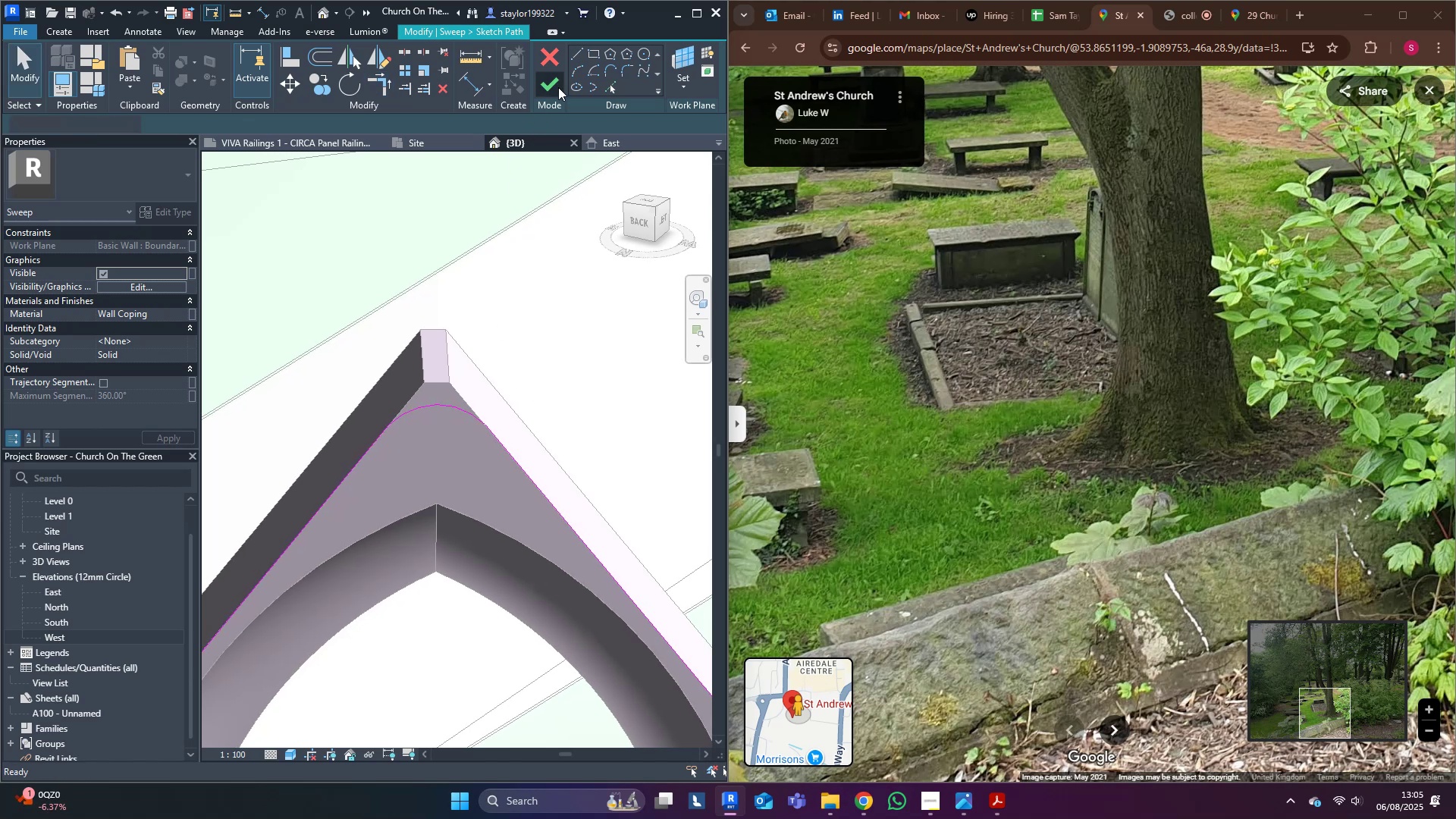 
double_click([558, 86])
 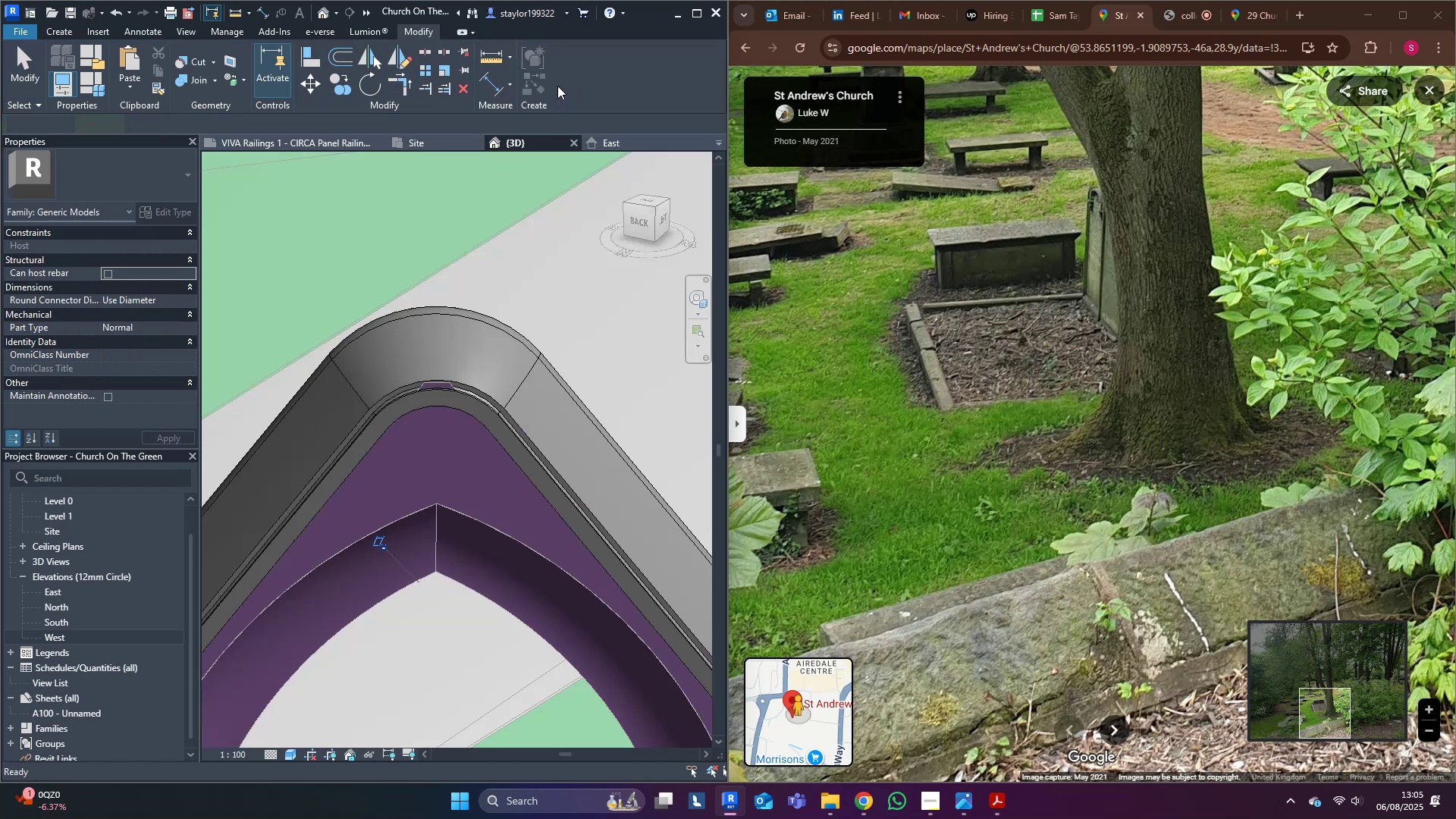 
key(Escape)
 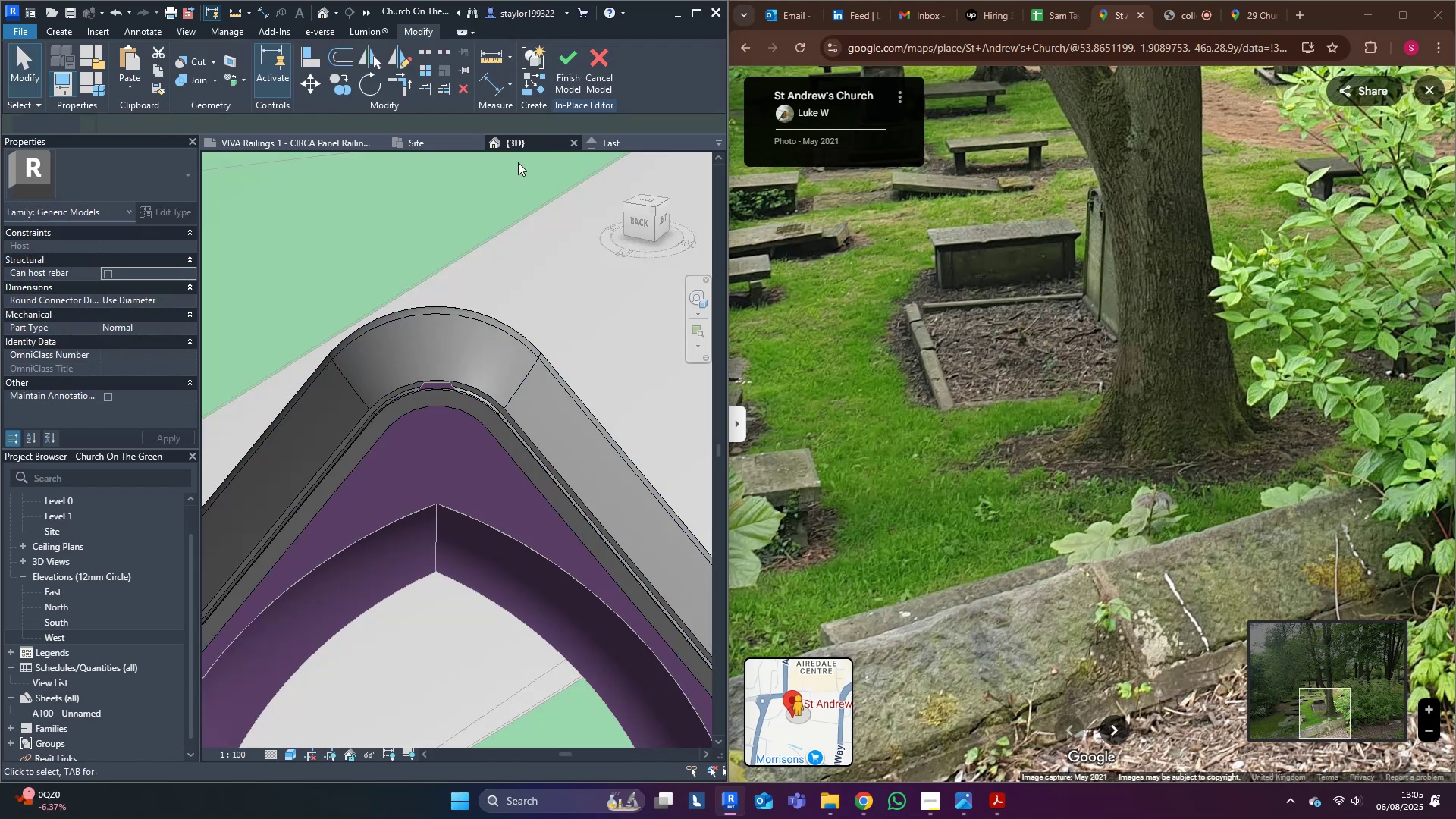 
scroll: coordinate [584, 489], scroll_direction: down, amount: 13.0
 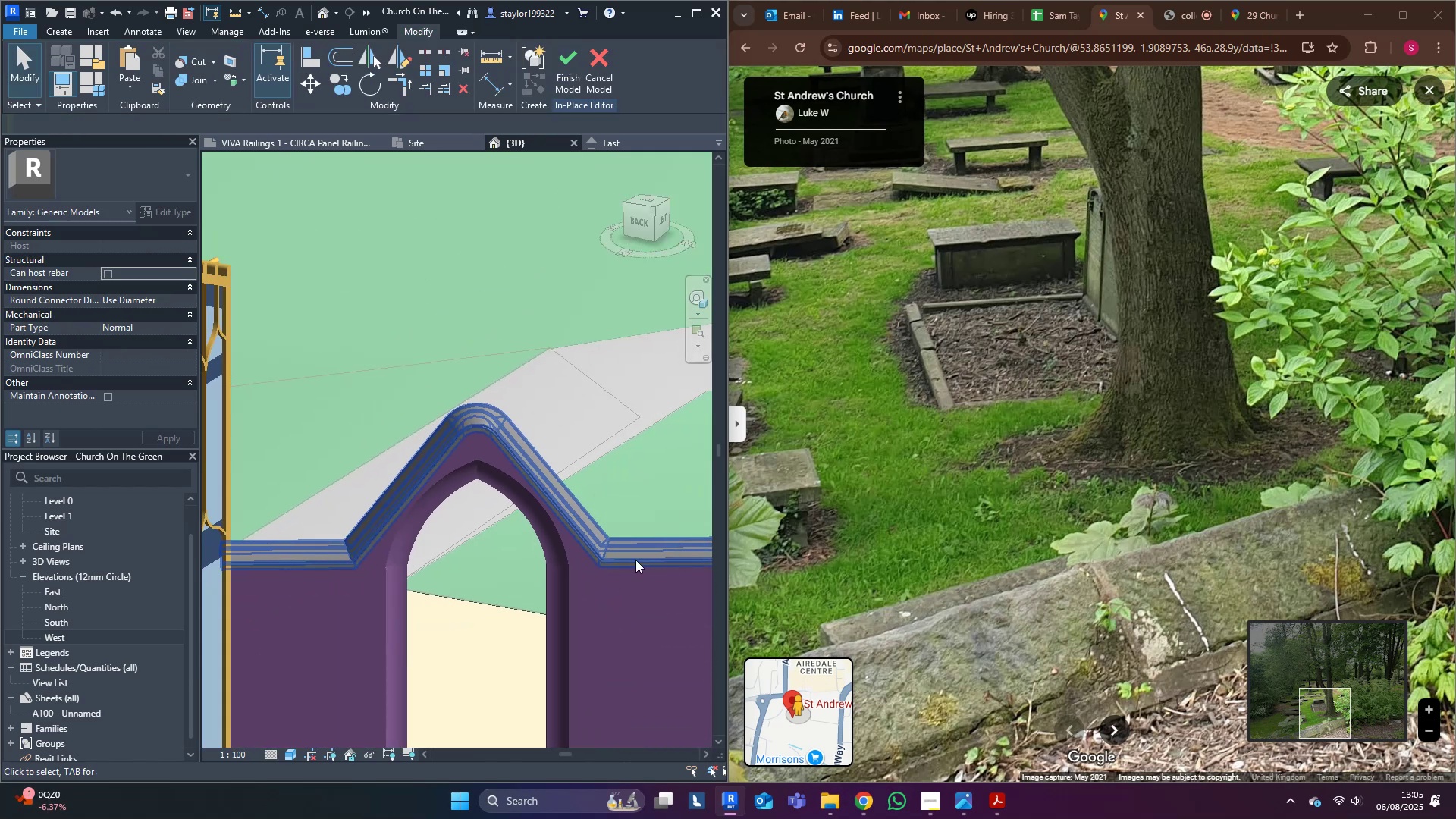 
hold_key(key=ShiftLeft, duration=1.52)
 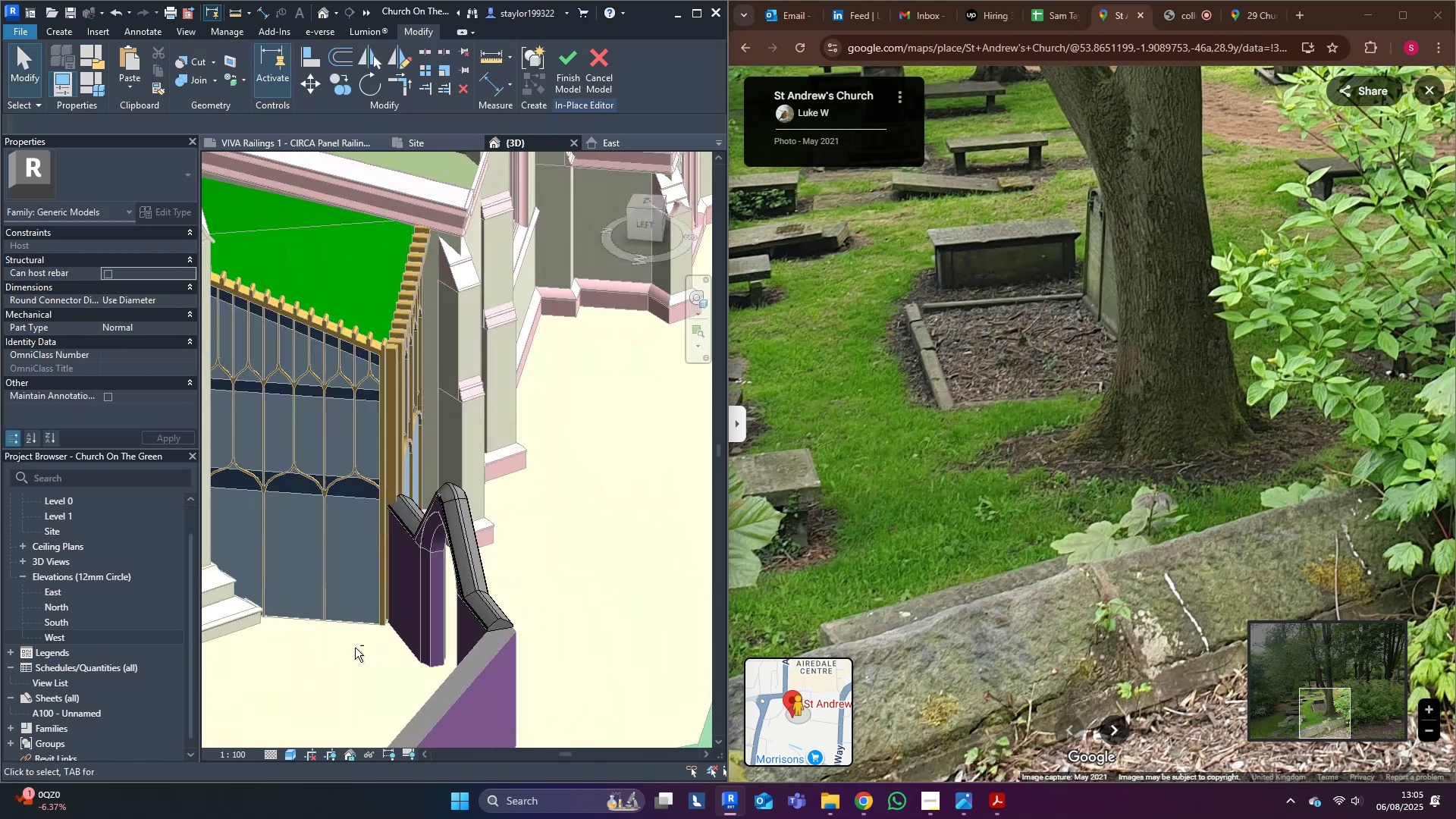 
hold_key(key=ShiftLeft, duration=0.49)
 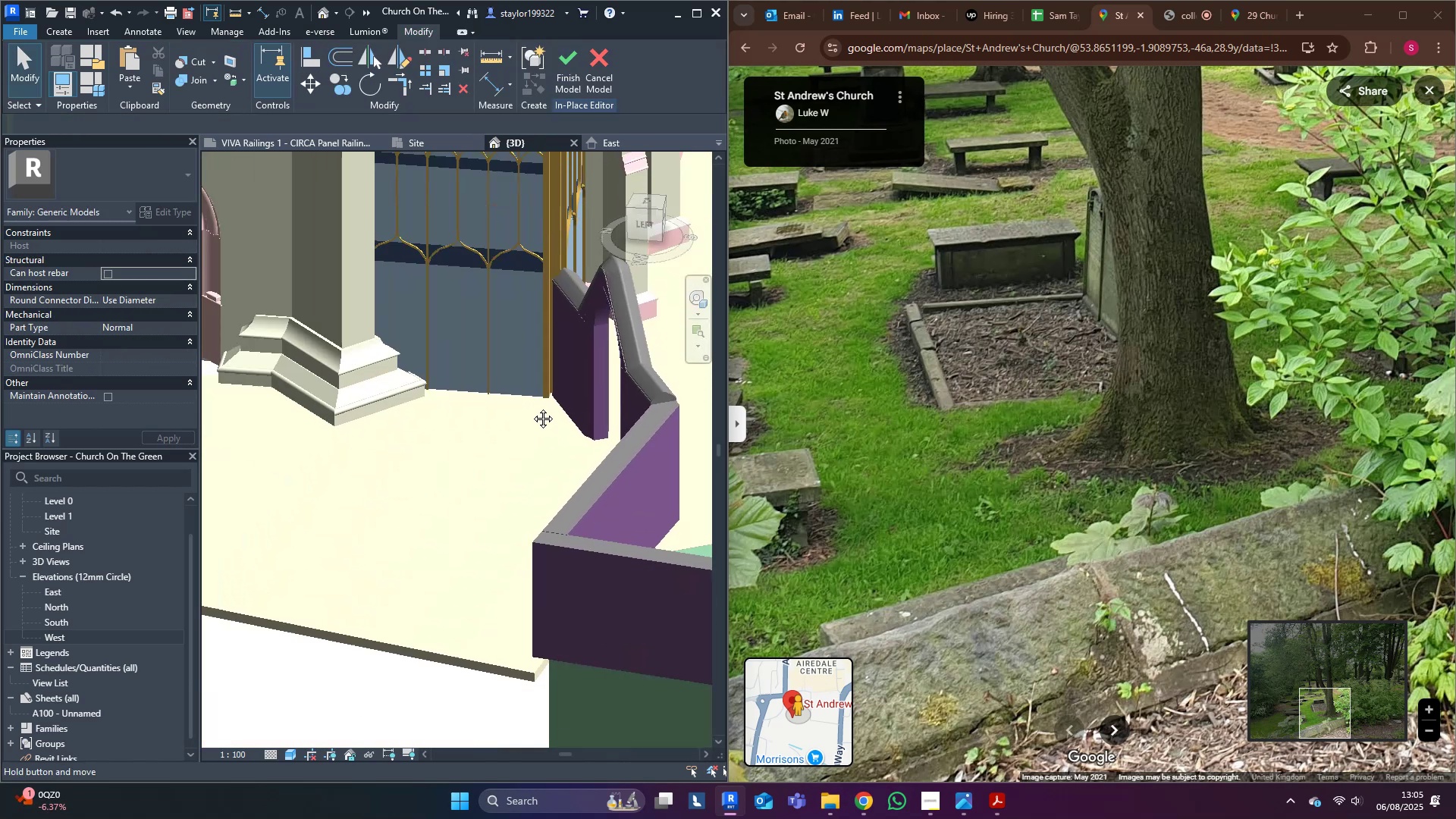 
scroll: coordinate [494, 422], scroll_direction: down, amount: 4.0
 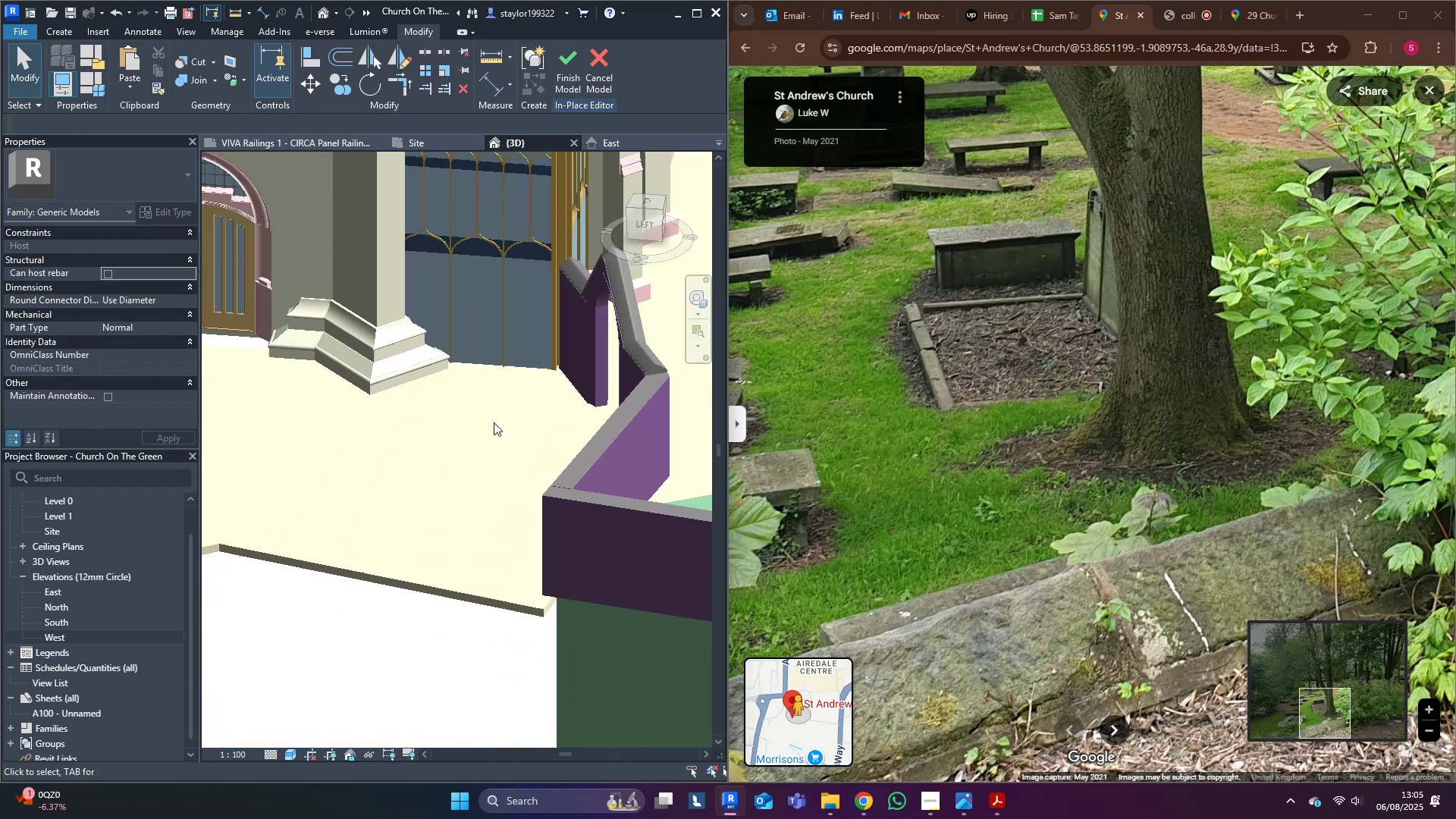 
hold_key(key=ShiftLeft, duration=0.55)
 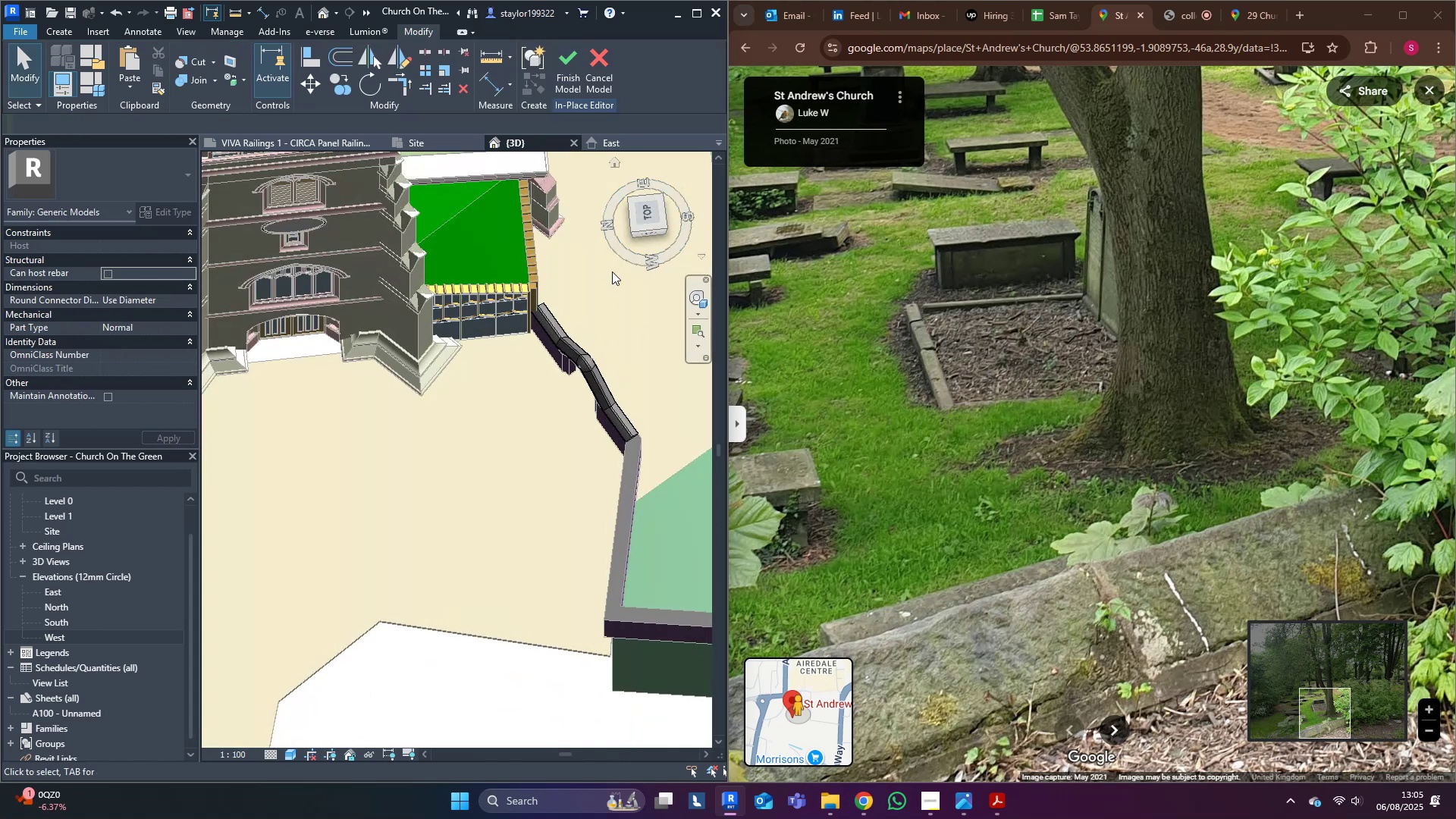 
left_click([598, 369])
 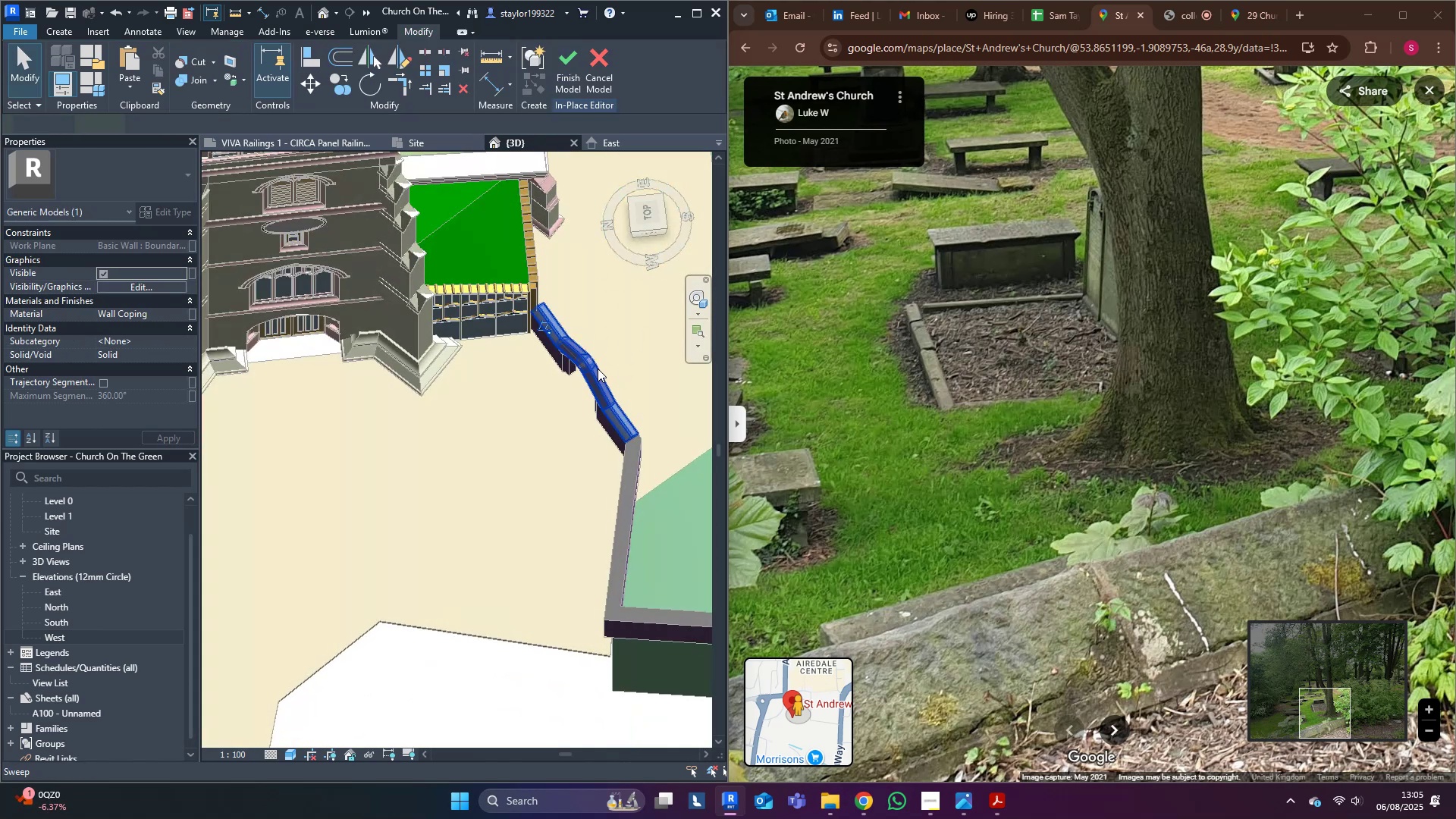 
hold_key(key=ControlLeft, duration=0.77)
left_click_drag(start_coordinate=[599, 390], to_coordinate=[568, 395])
 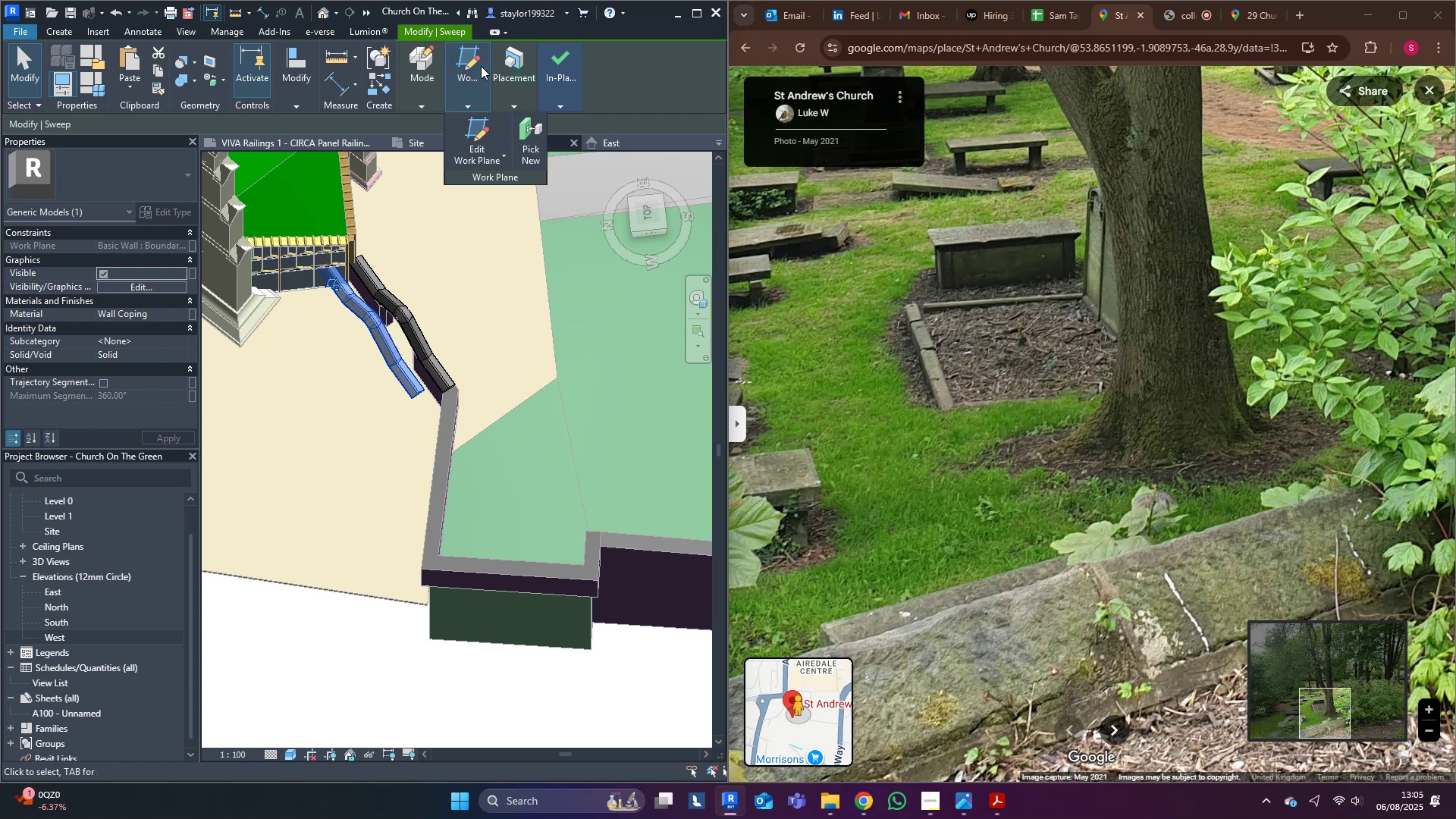 
left_click([695, 12])
 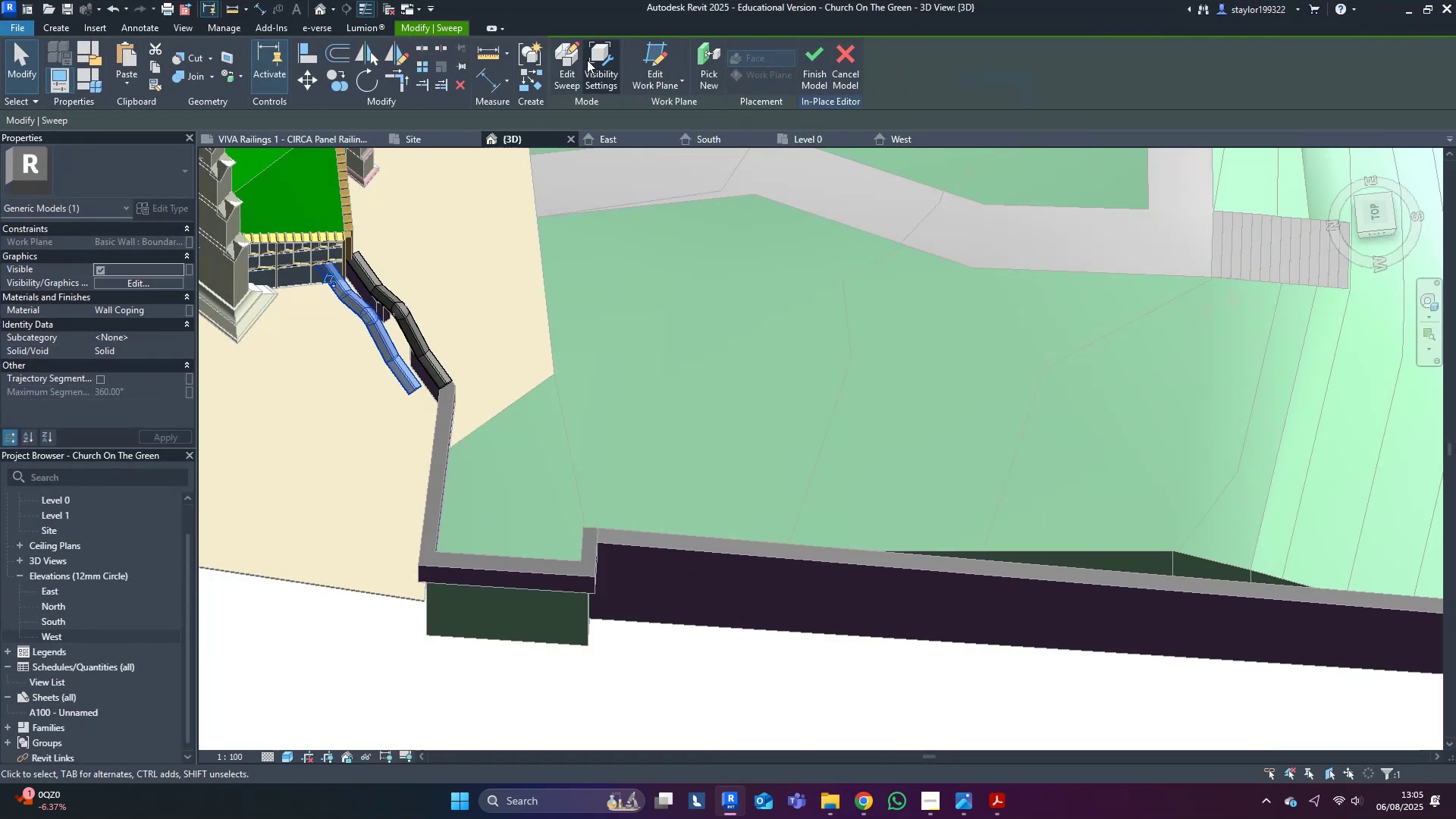 
left_click([672, 80])
 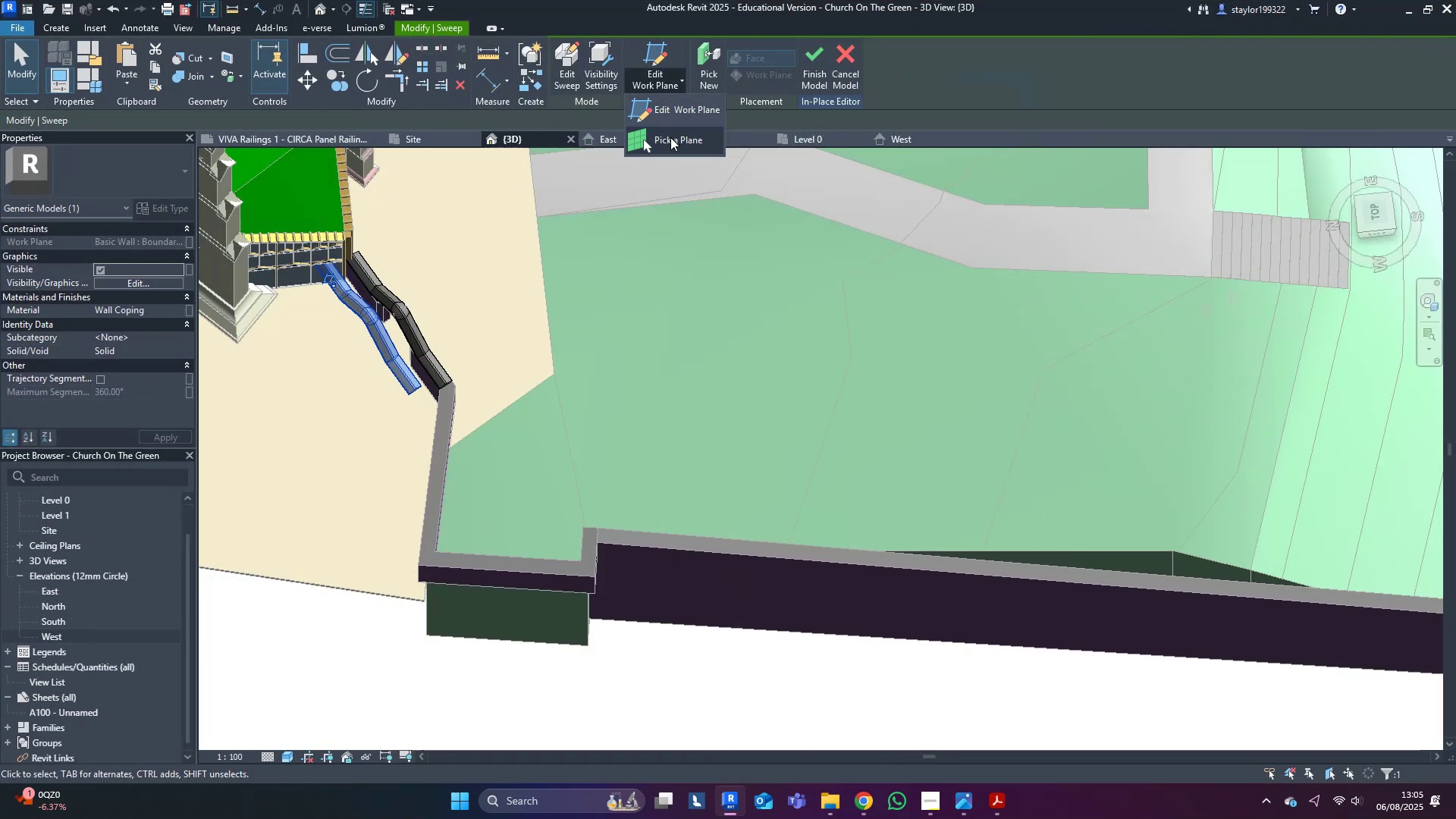 
left_click([670, 137])
 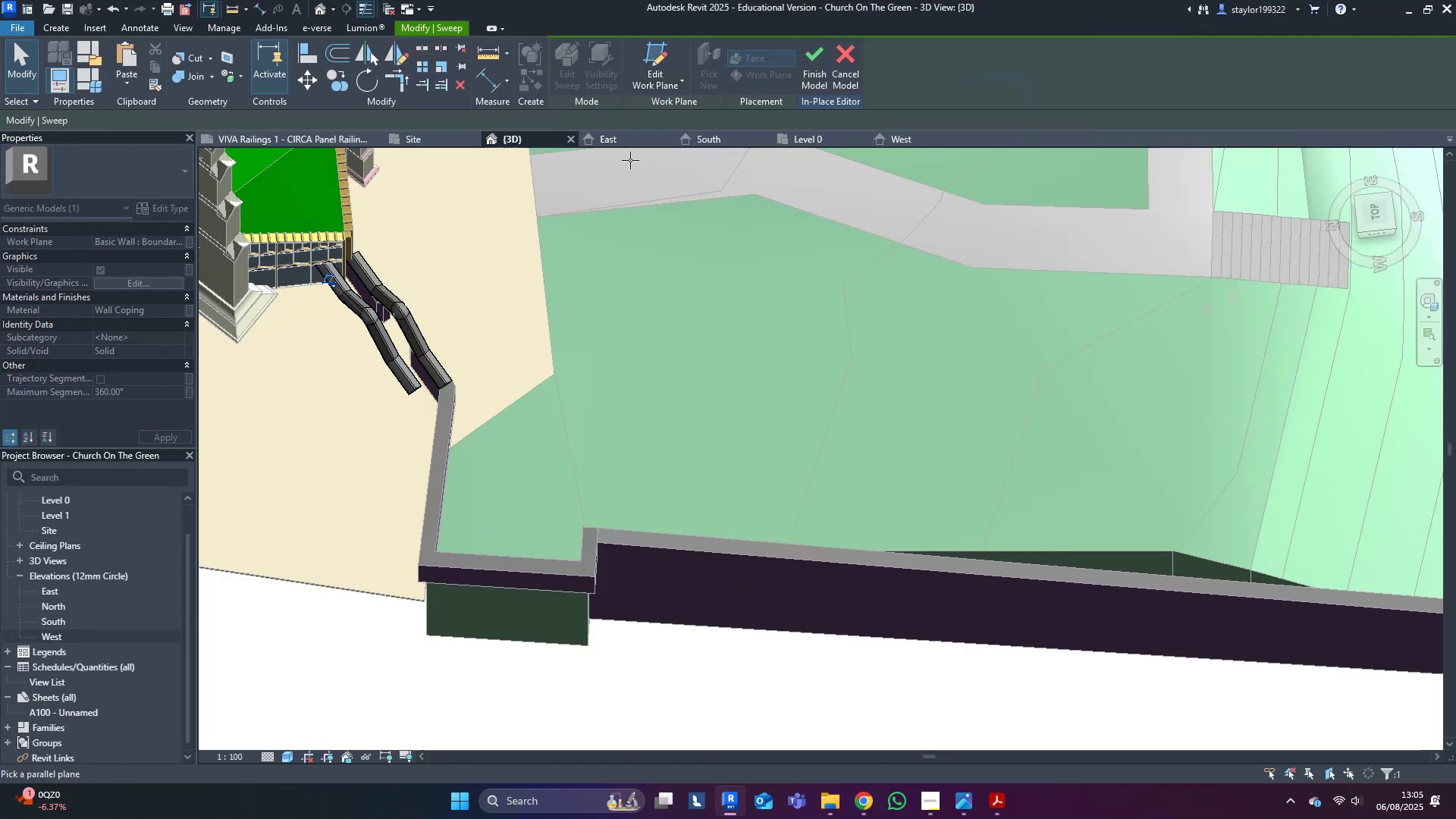 
scroll: coordinate [438, 403], scroll_direction: up, amount: 5.0
 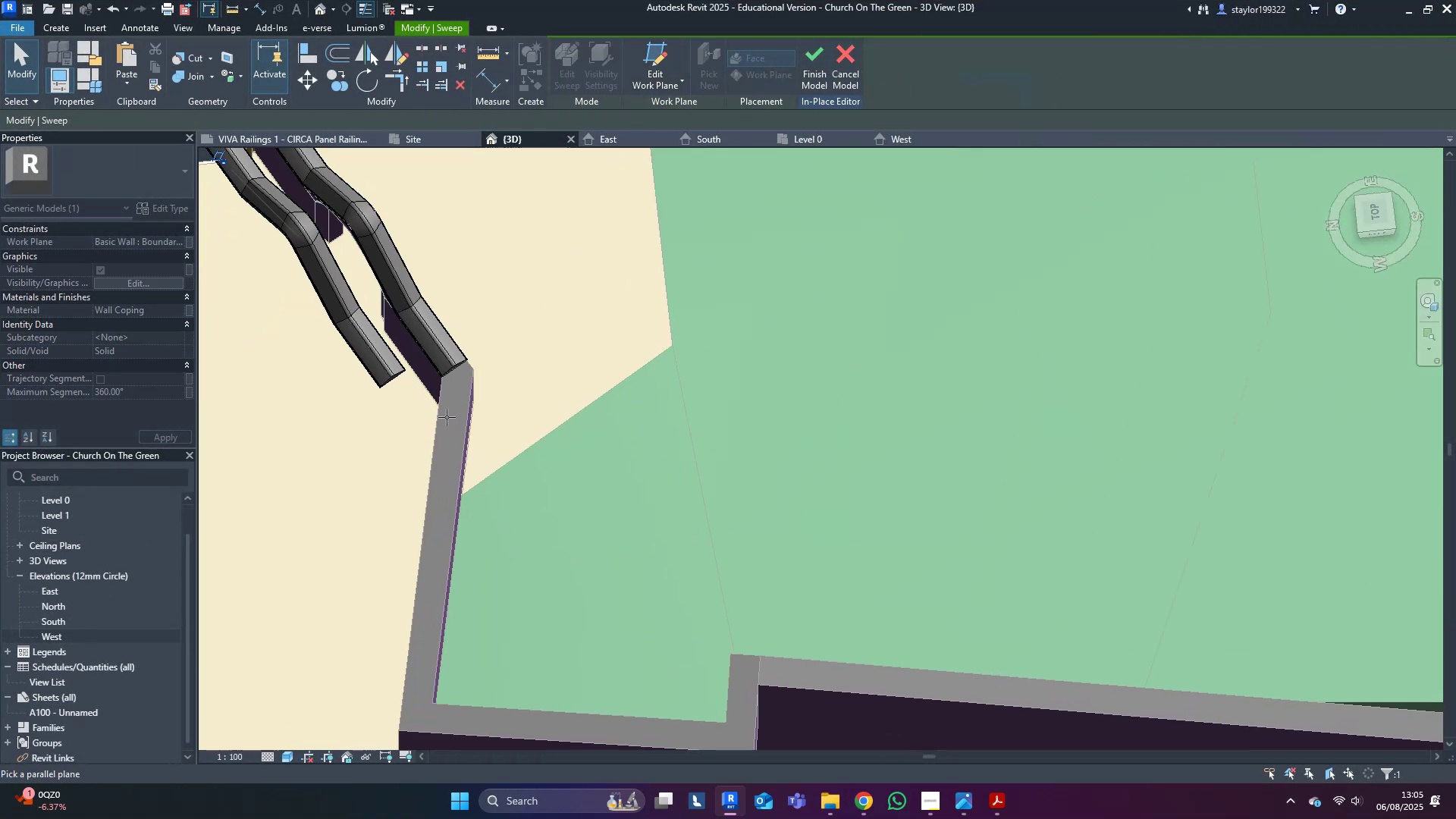 
key(Escape)
 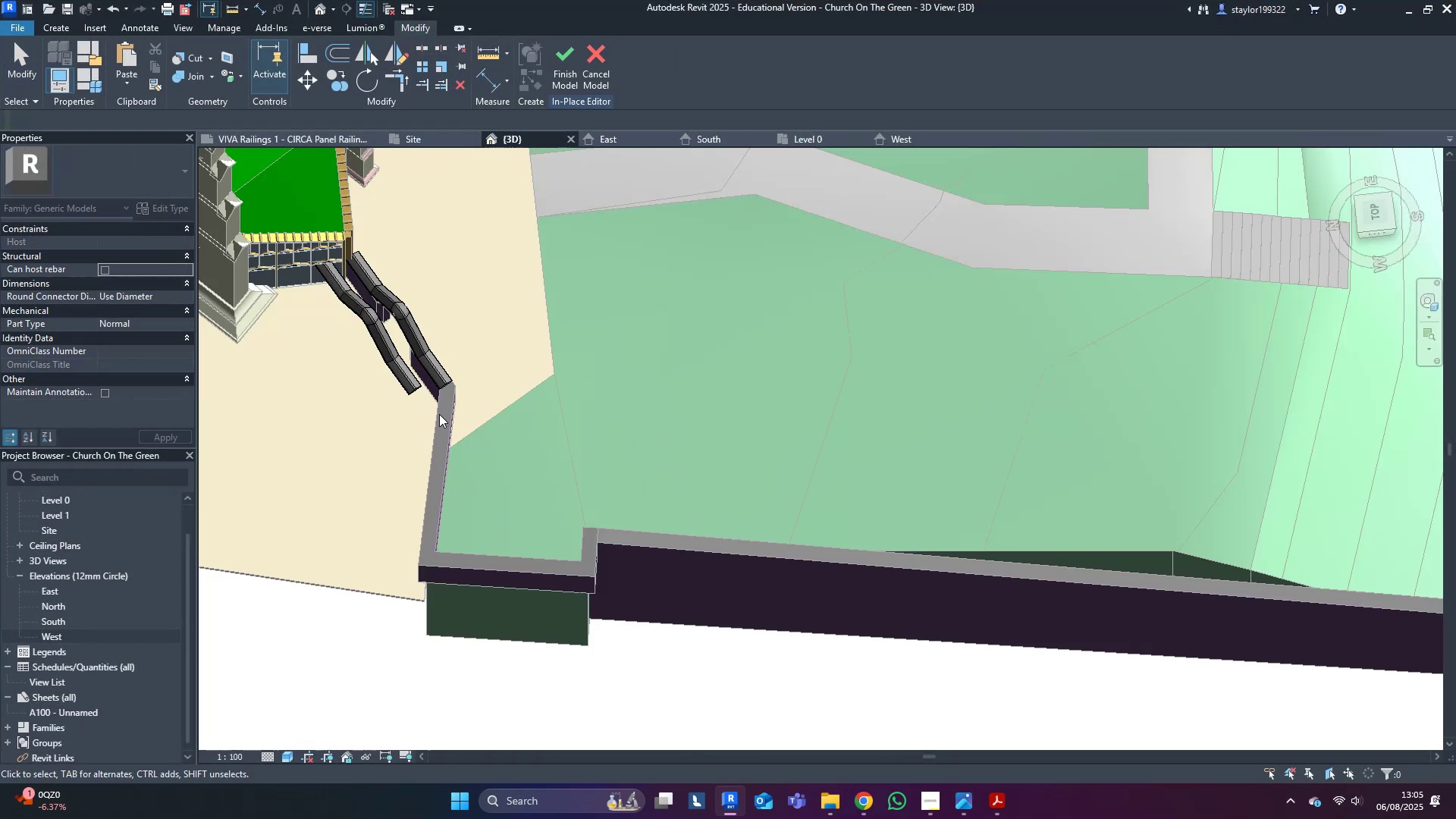 
key(Escape)
 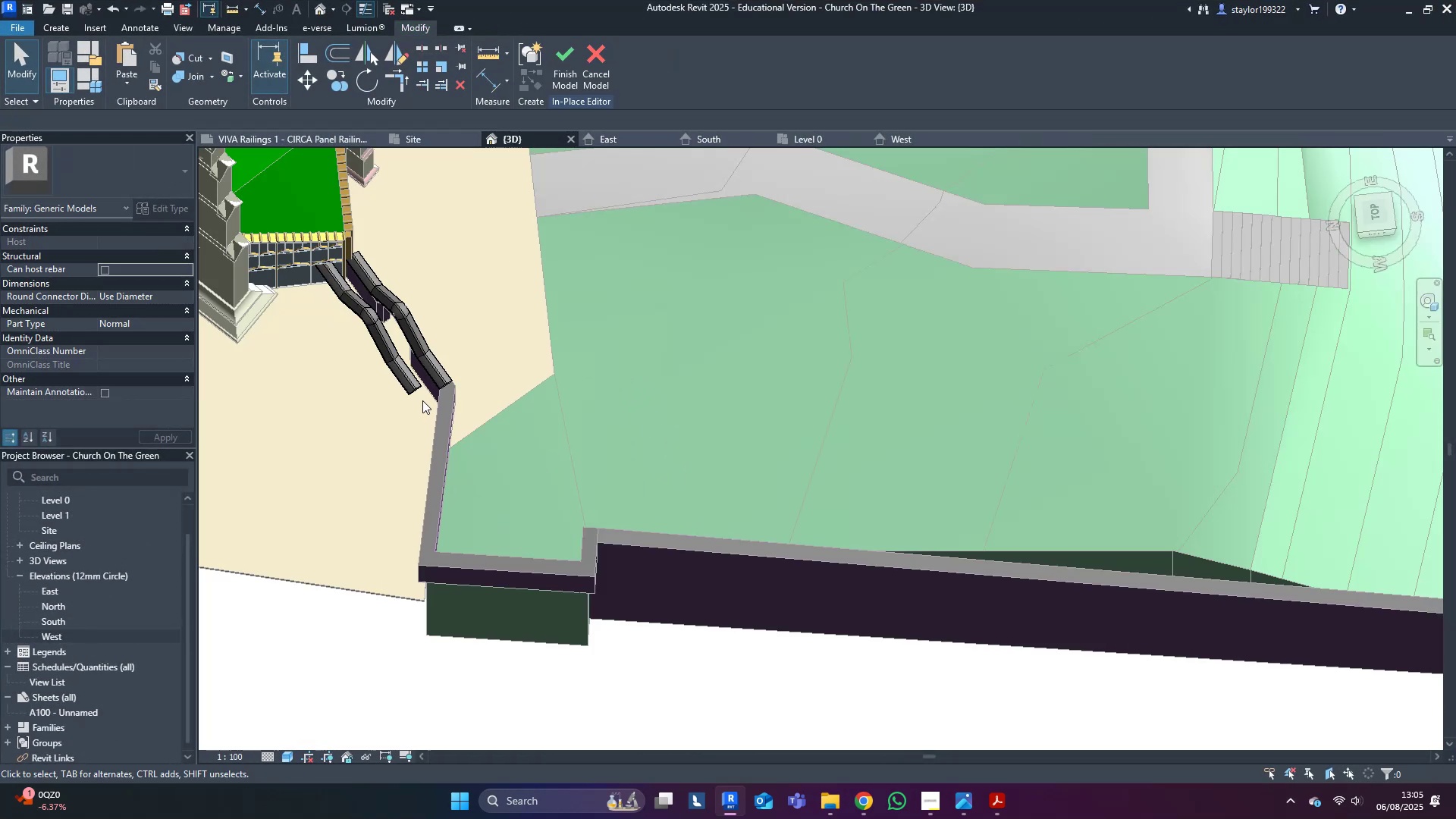 
key(Escape)
 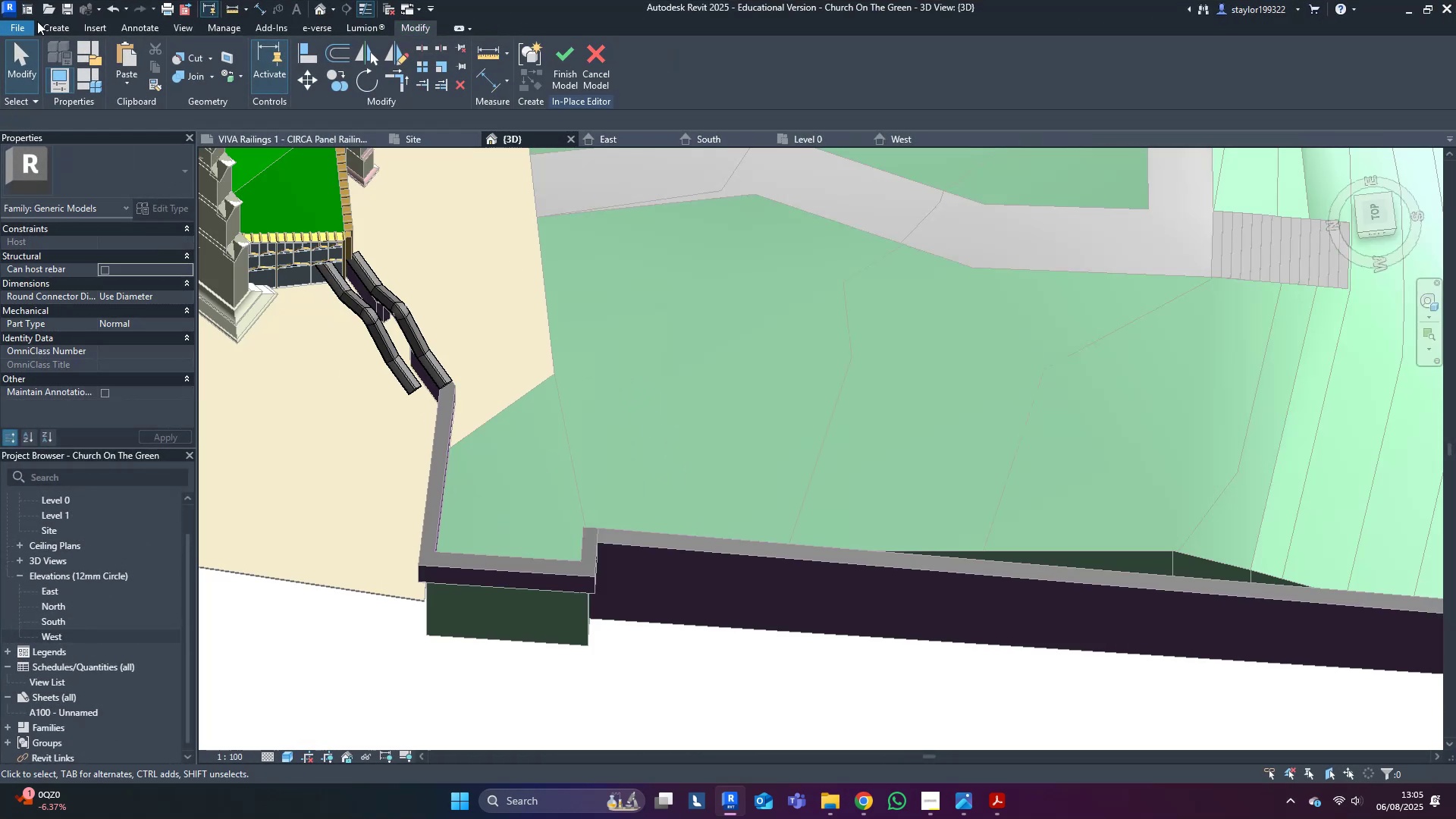 
left_click([52, 35])
 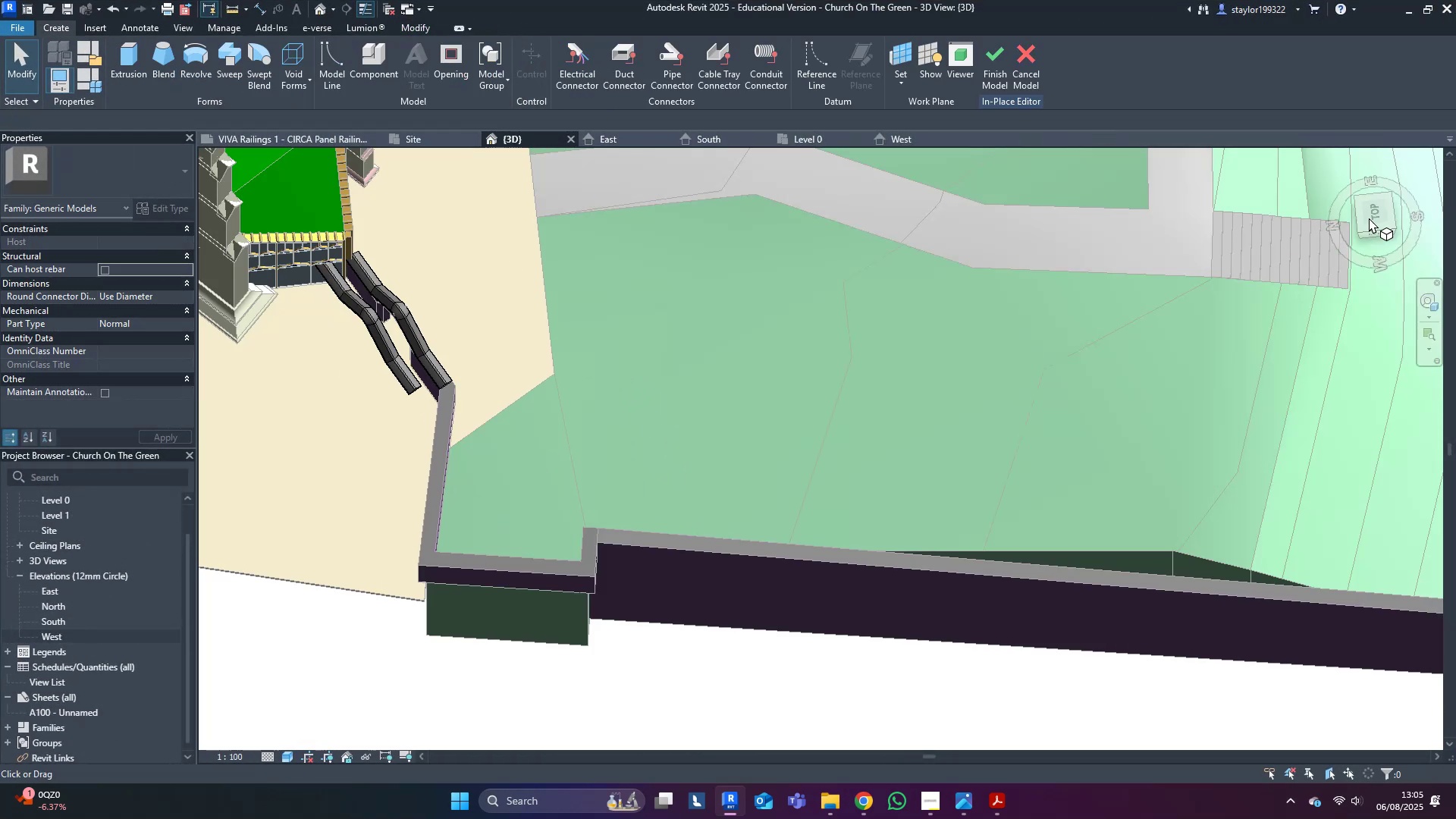 
left_click([1371, 218])
 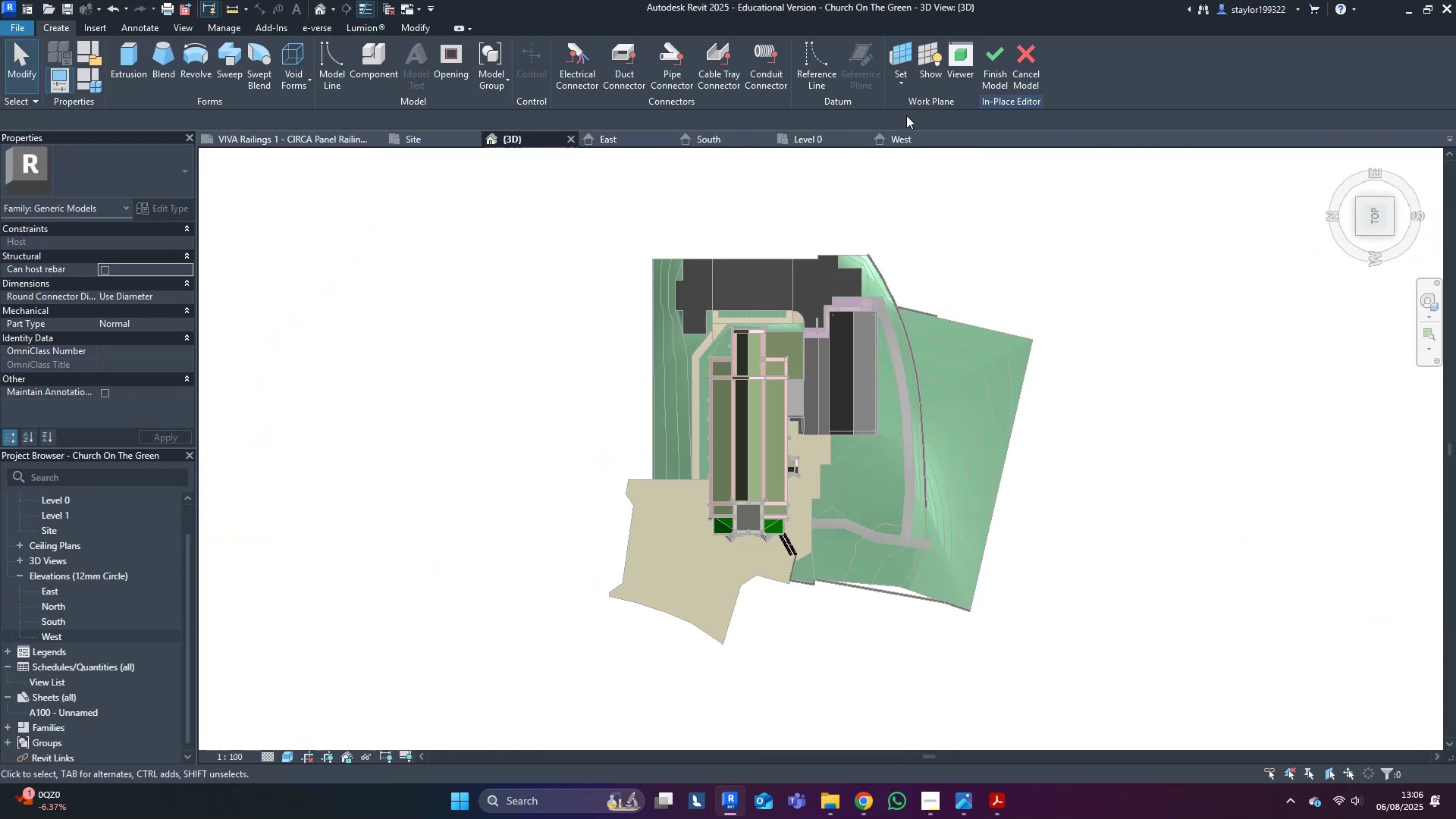 
left_click([908, 48])
 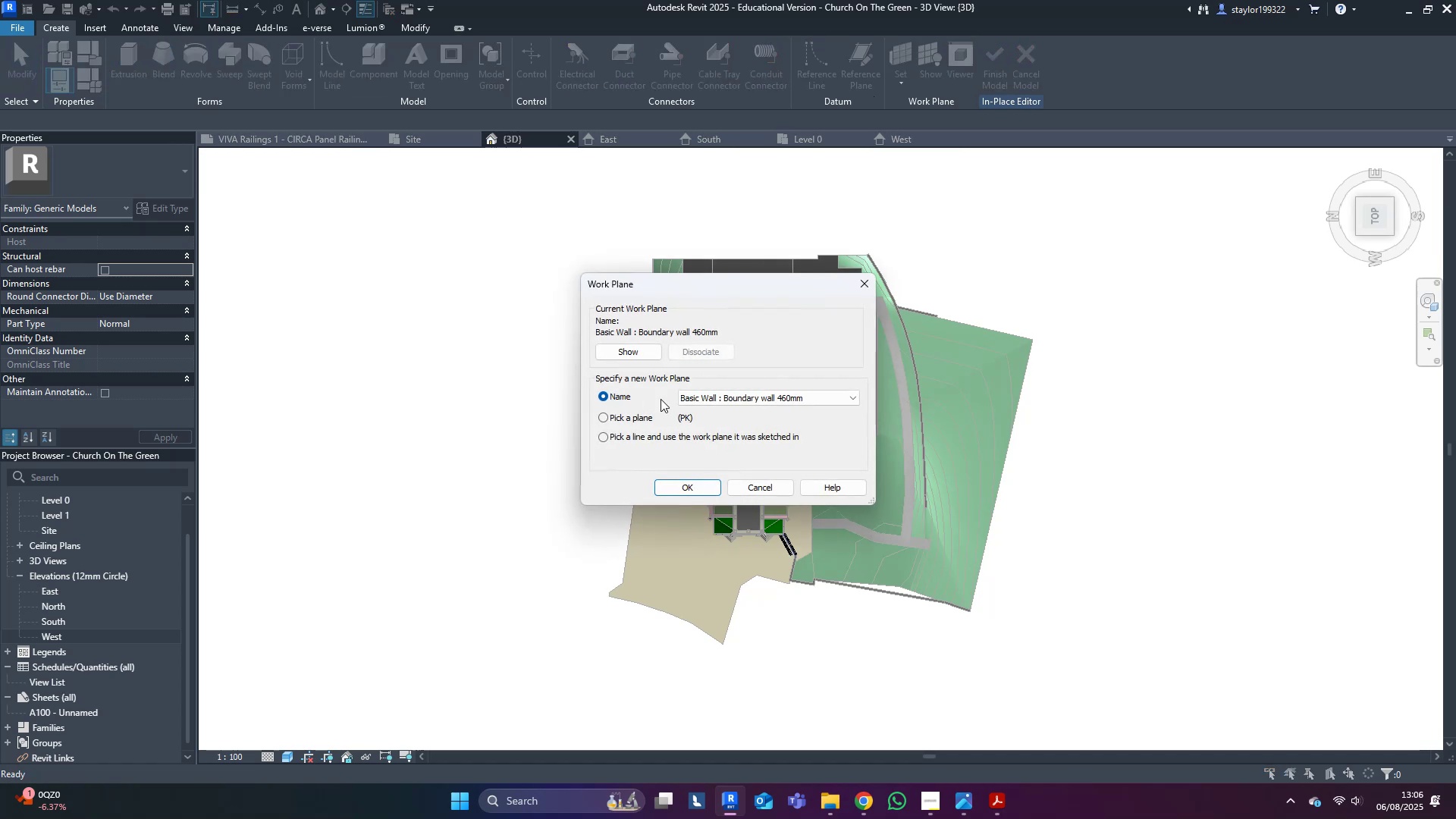 
left_click([626, 416])
 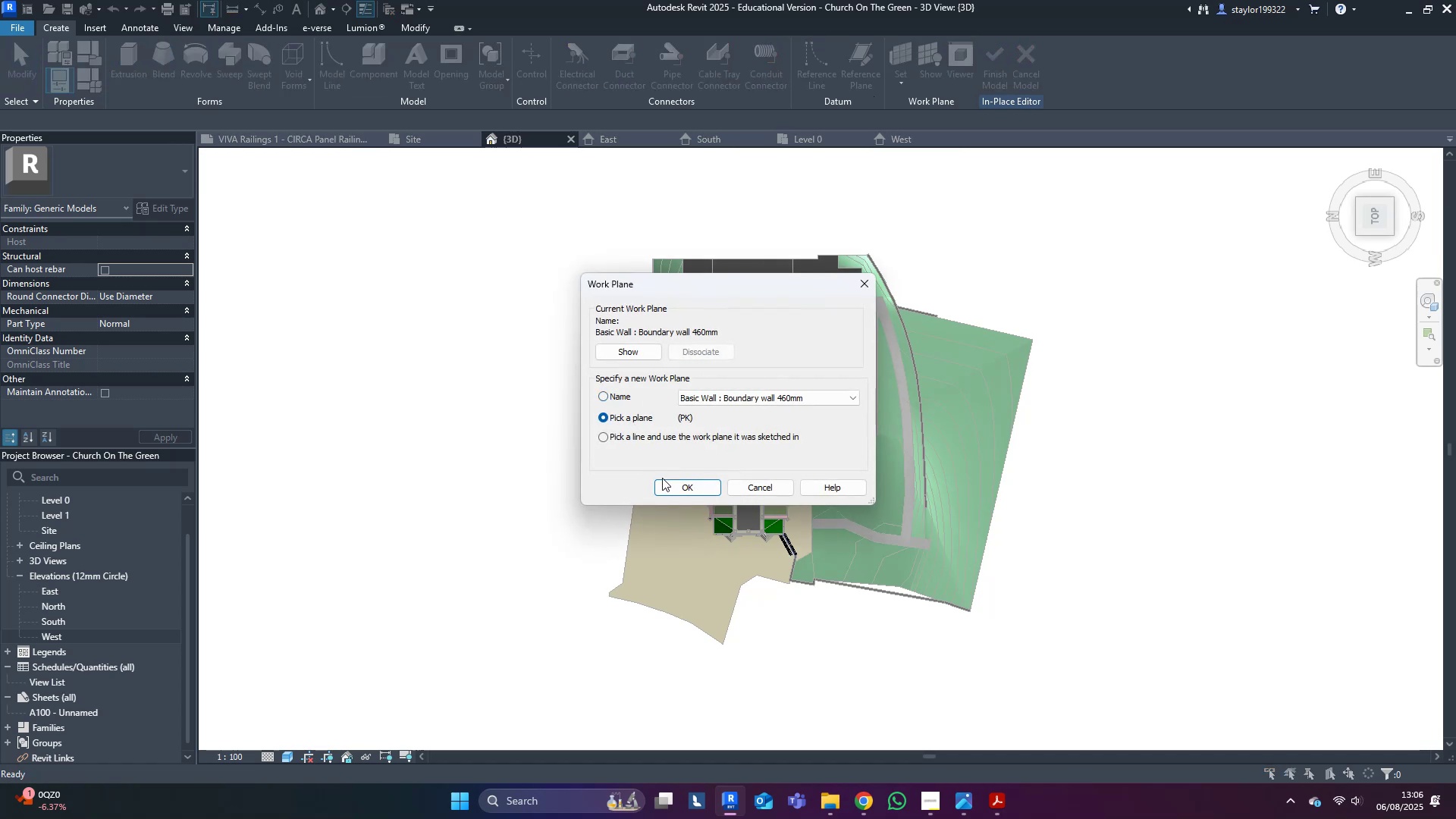 
double_click([663, 482])
 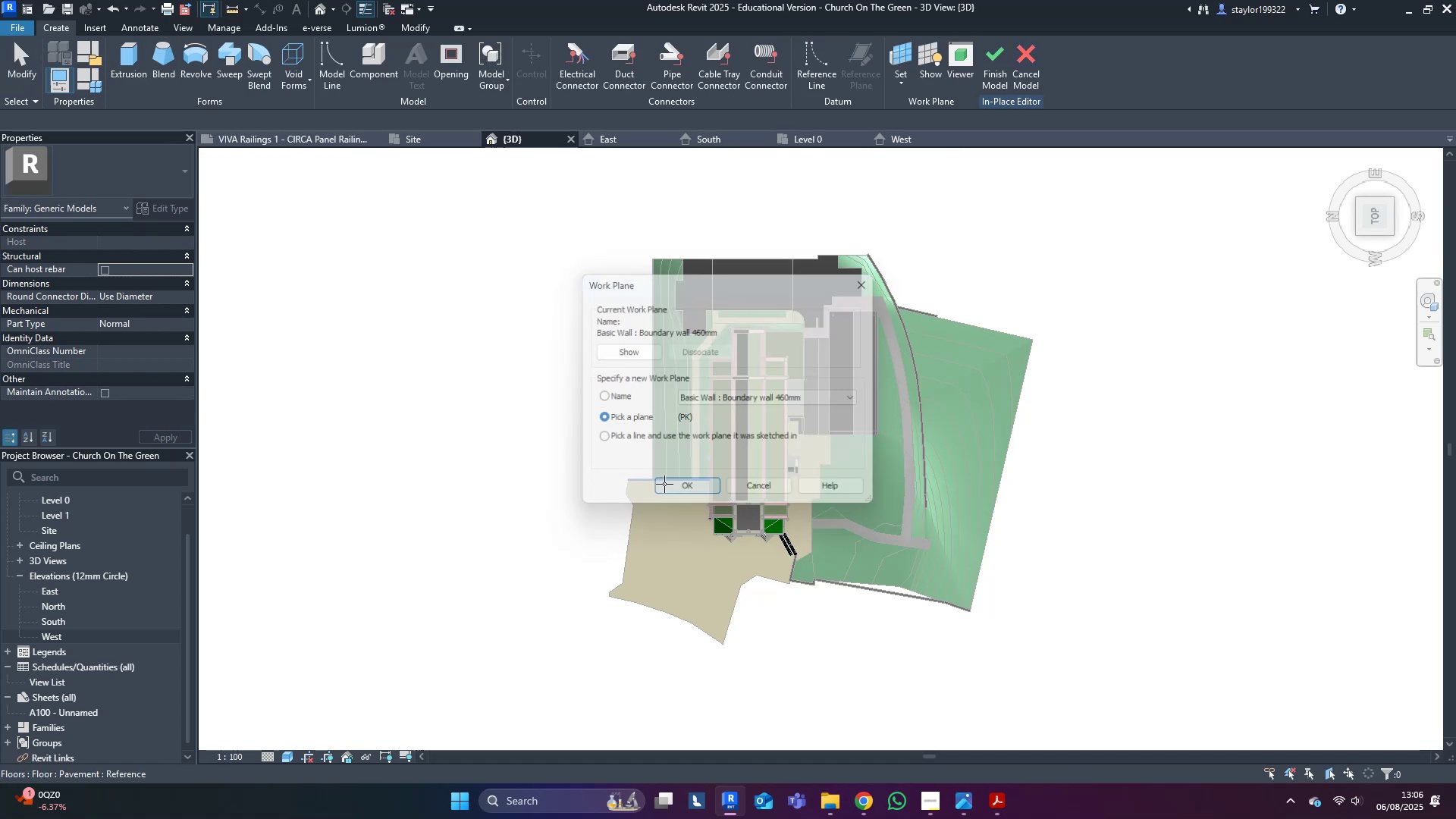 
scroll: coordinate [729, 490], scroll_direction: up, amount: 18.0
 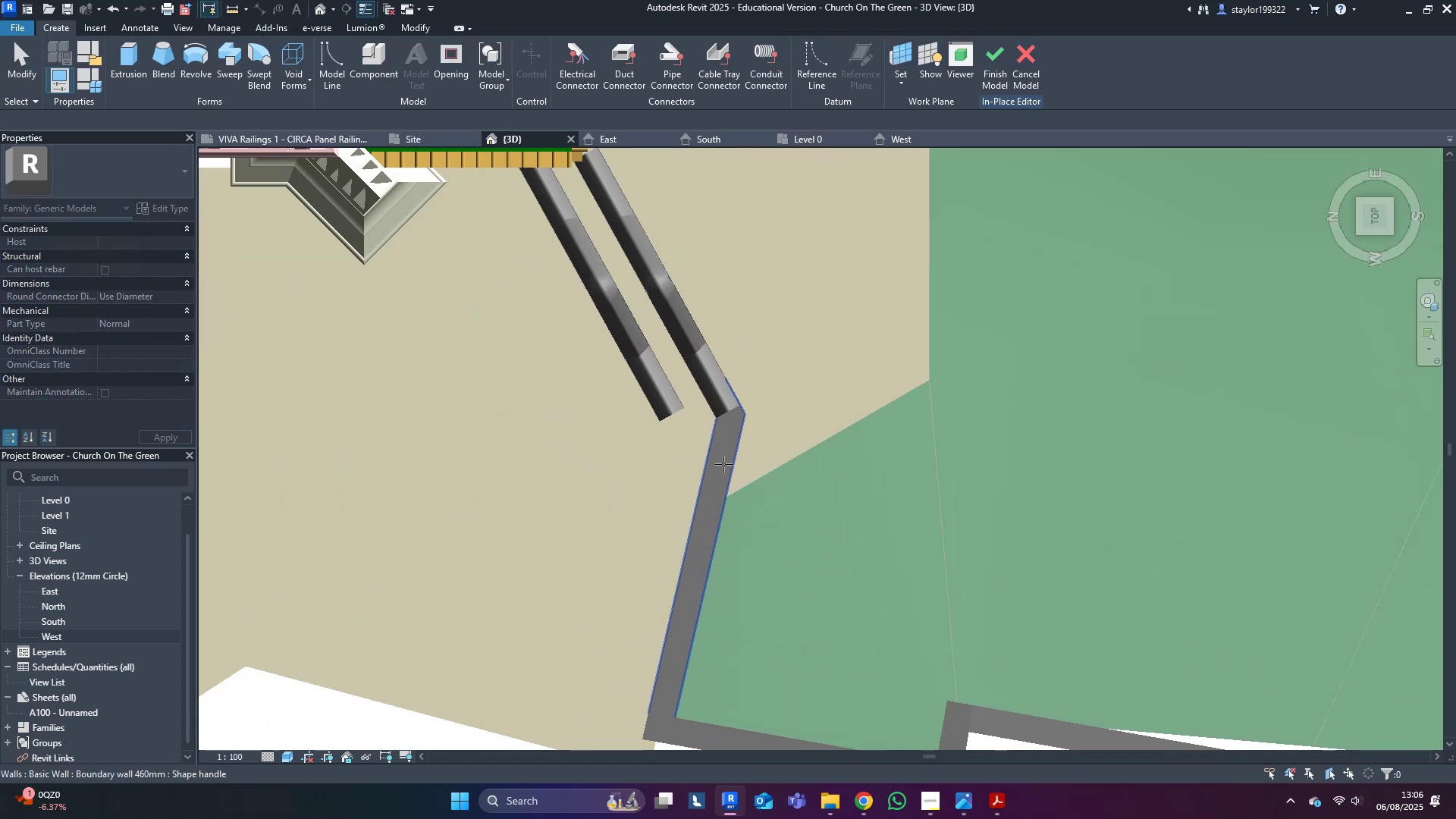 
left_click([723, 464])
 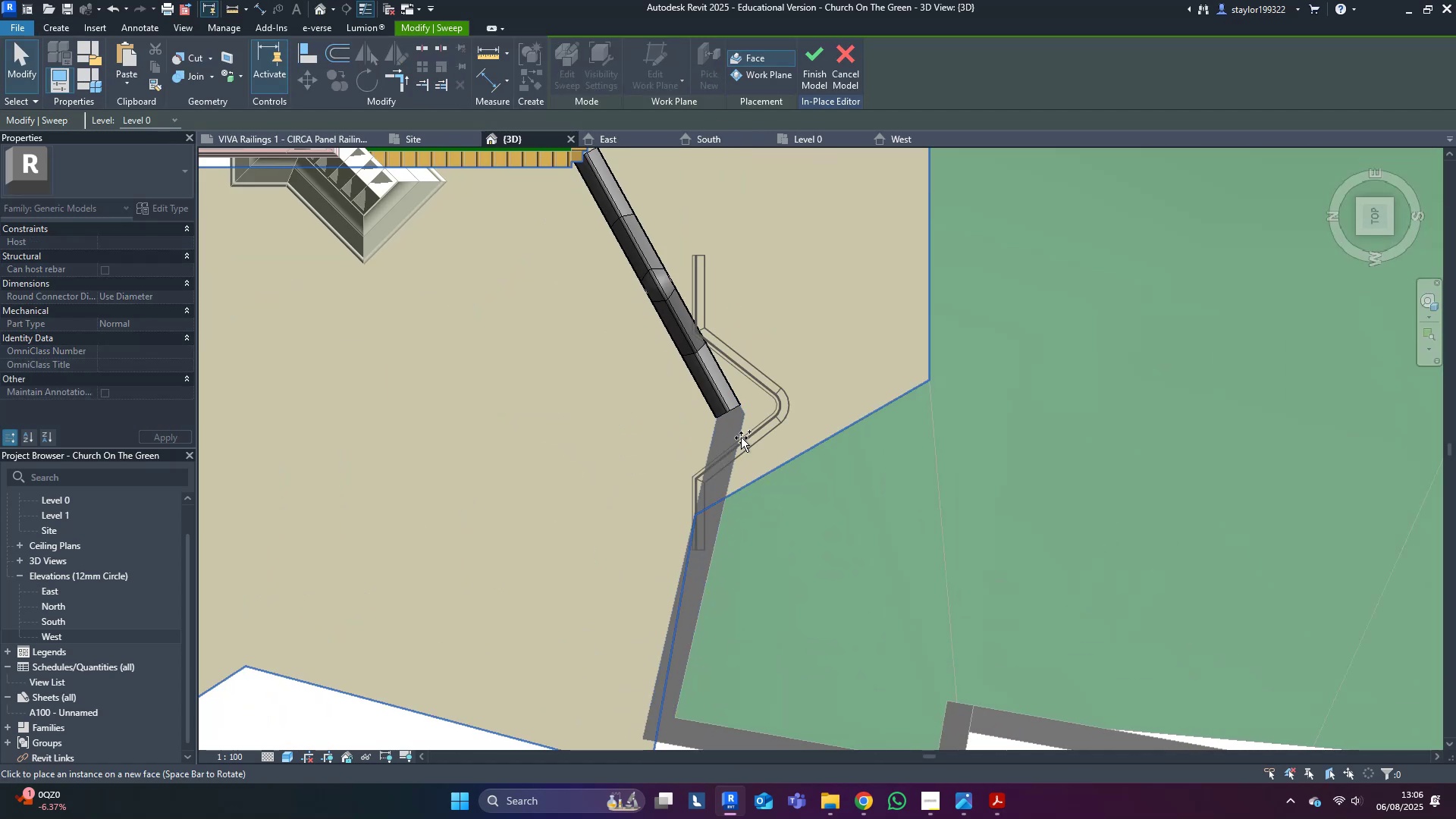 
left_click([716, 458])
 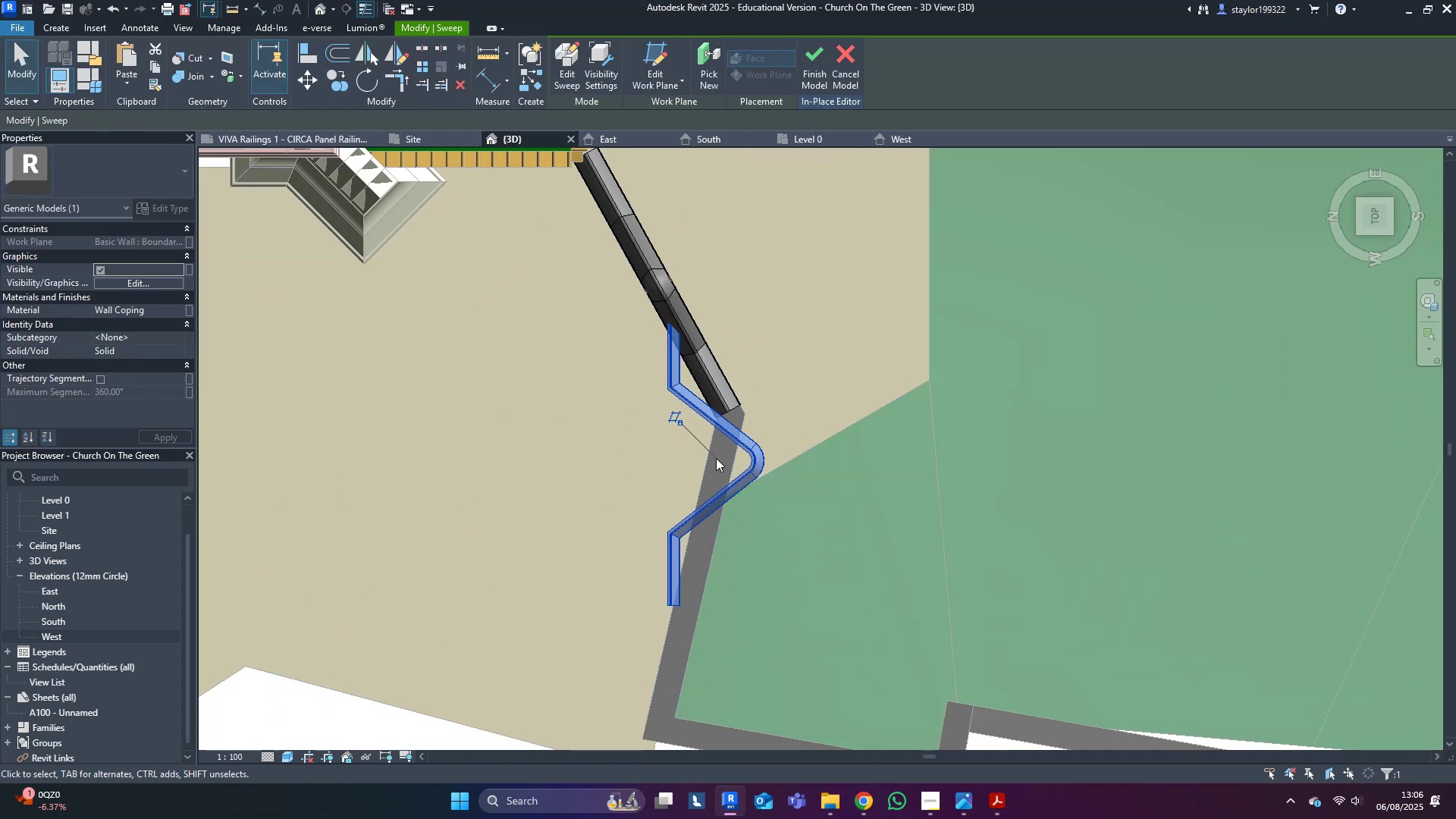 
left_click([736, 438])
 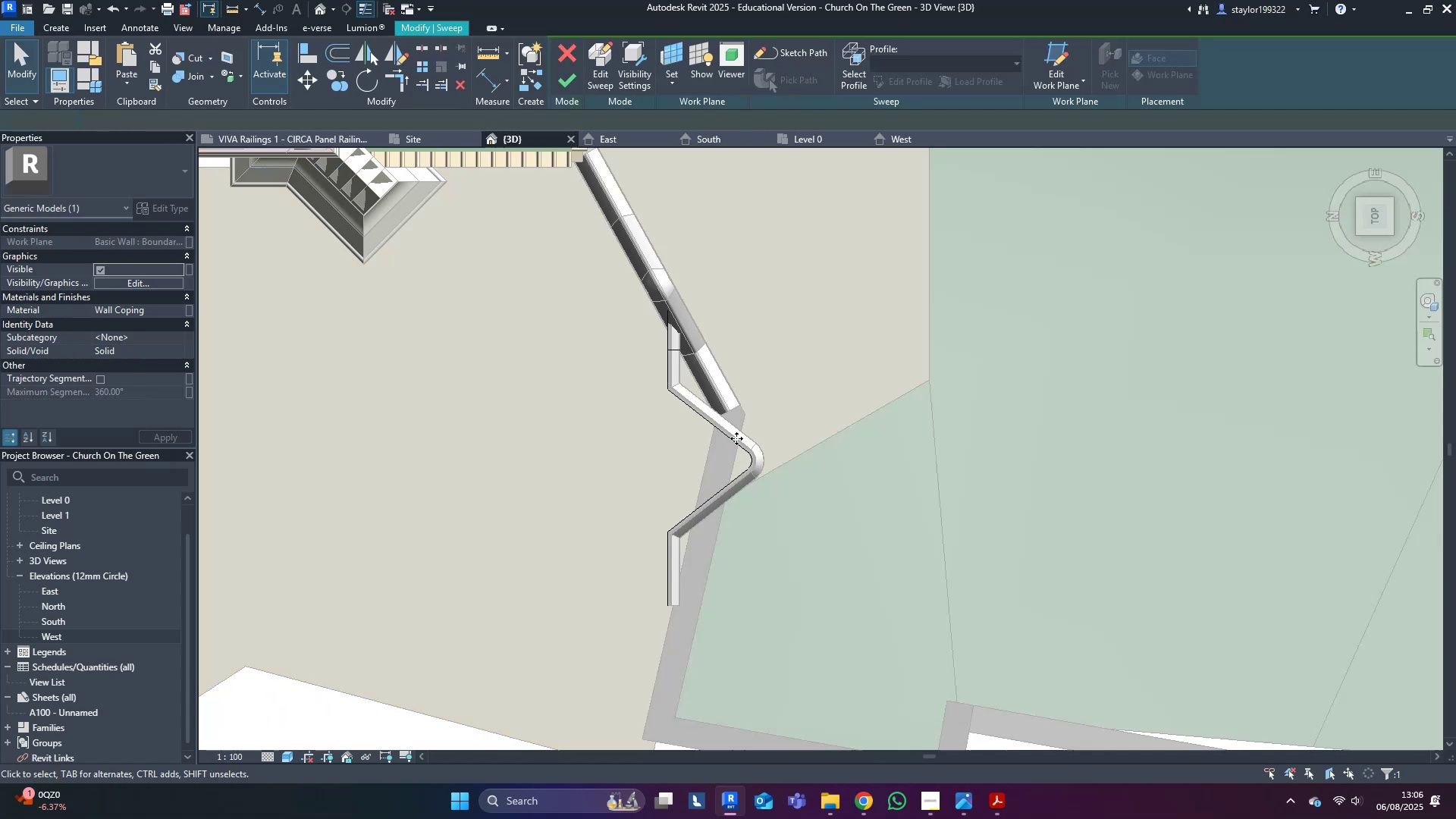 
triple_click([736, 438])
 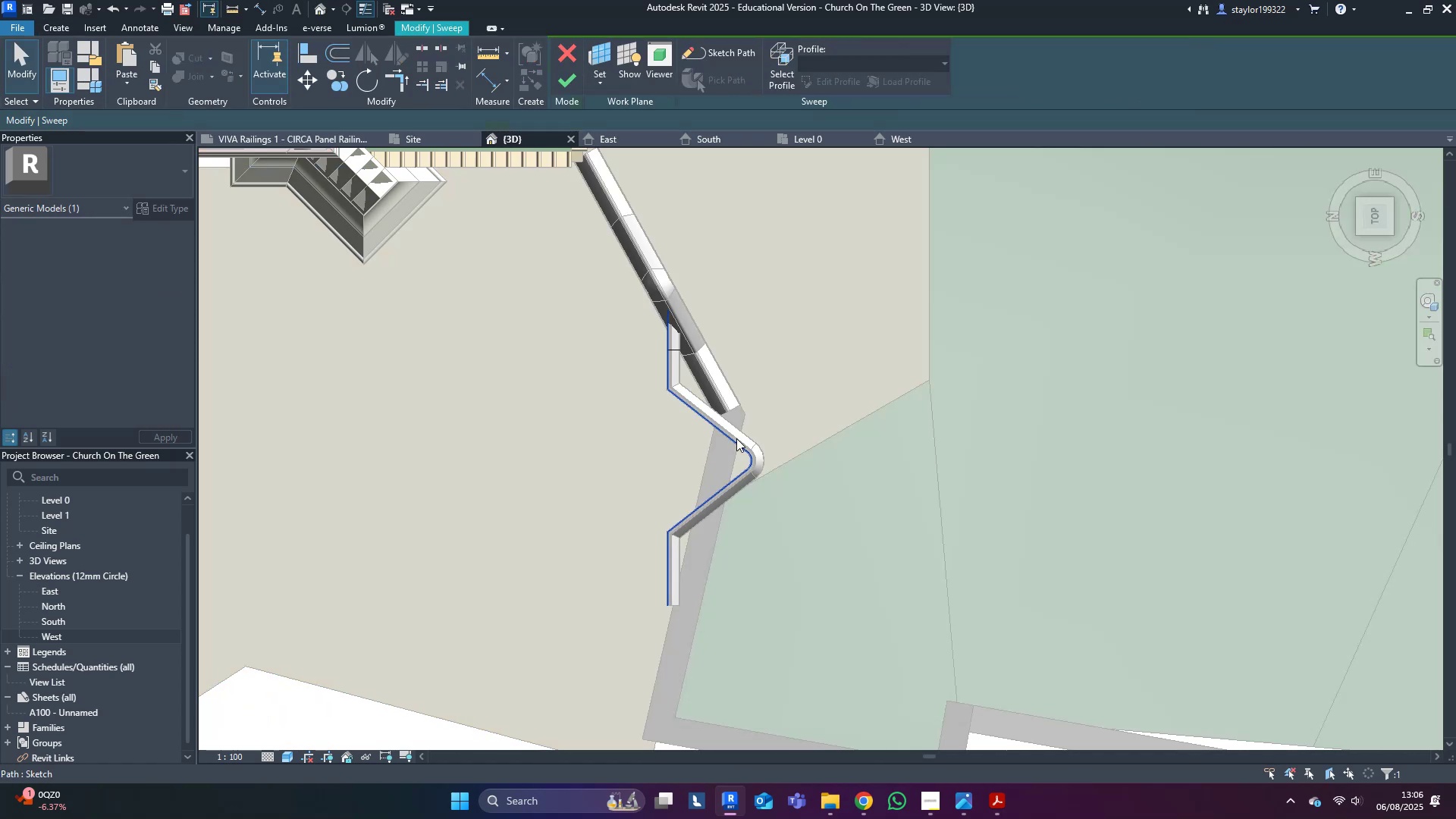 
triple_click([736, 438])
 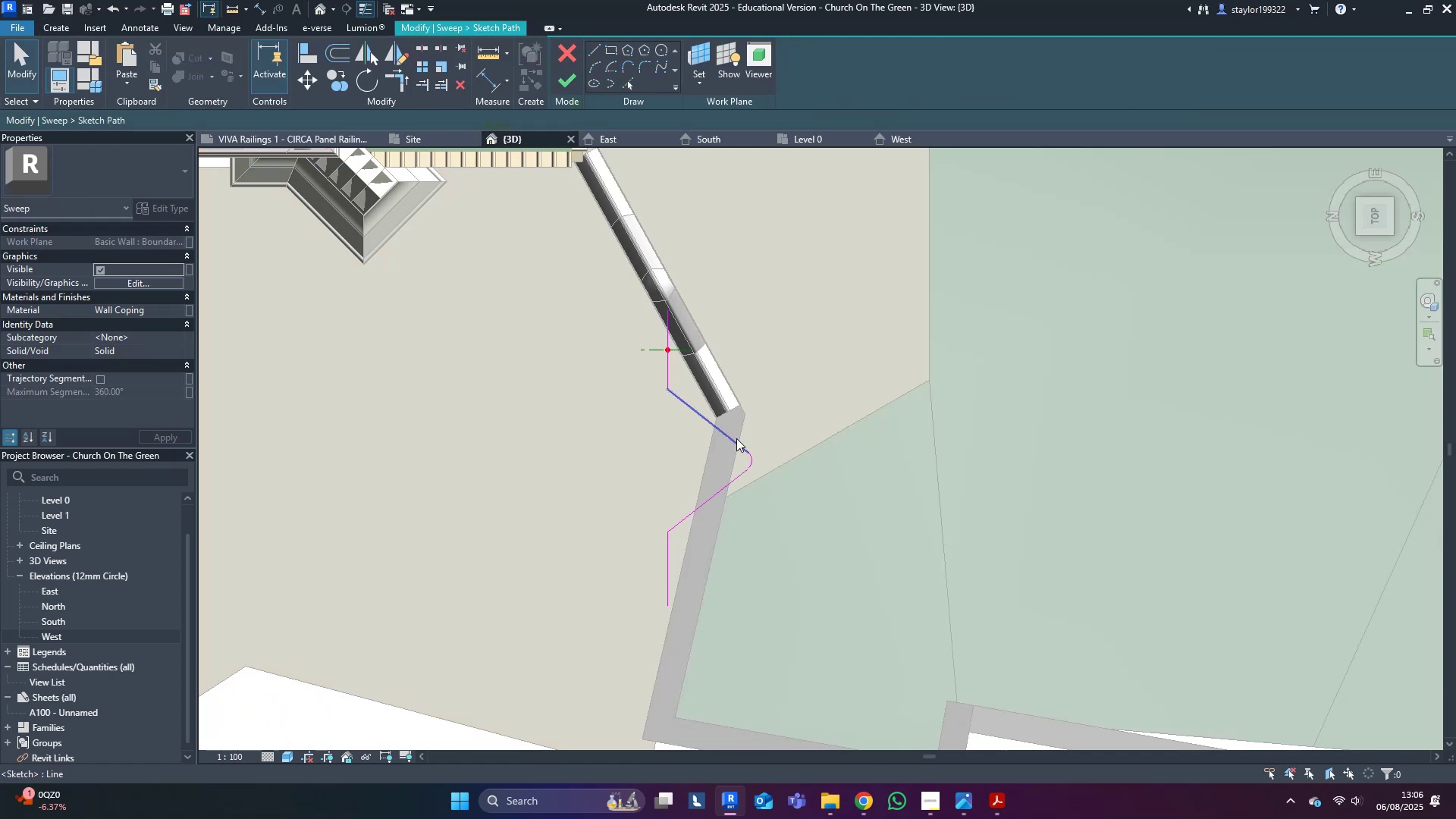 
key(Tab)
 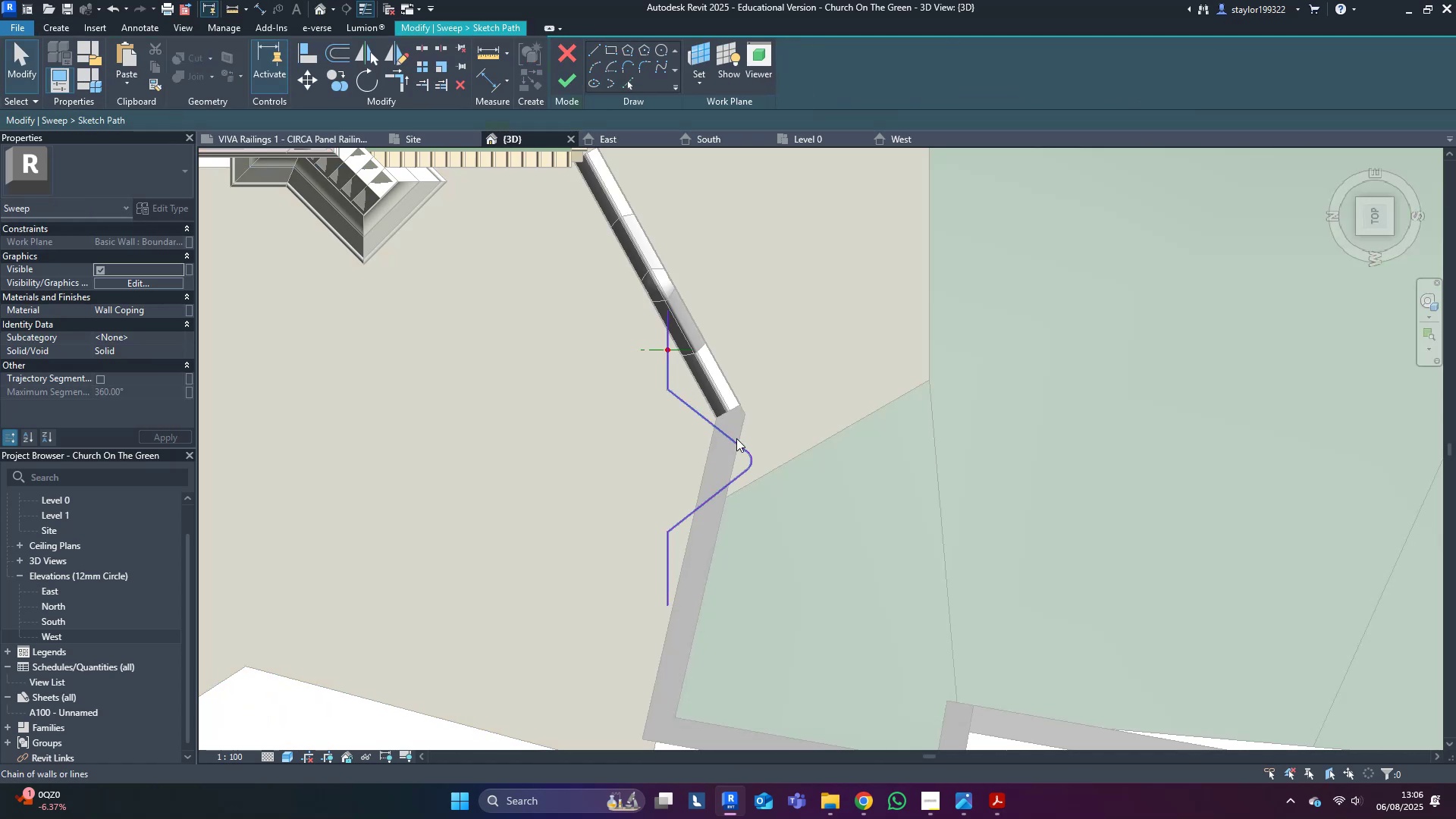 
left_click([736, 438])
 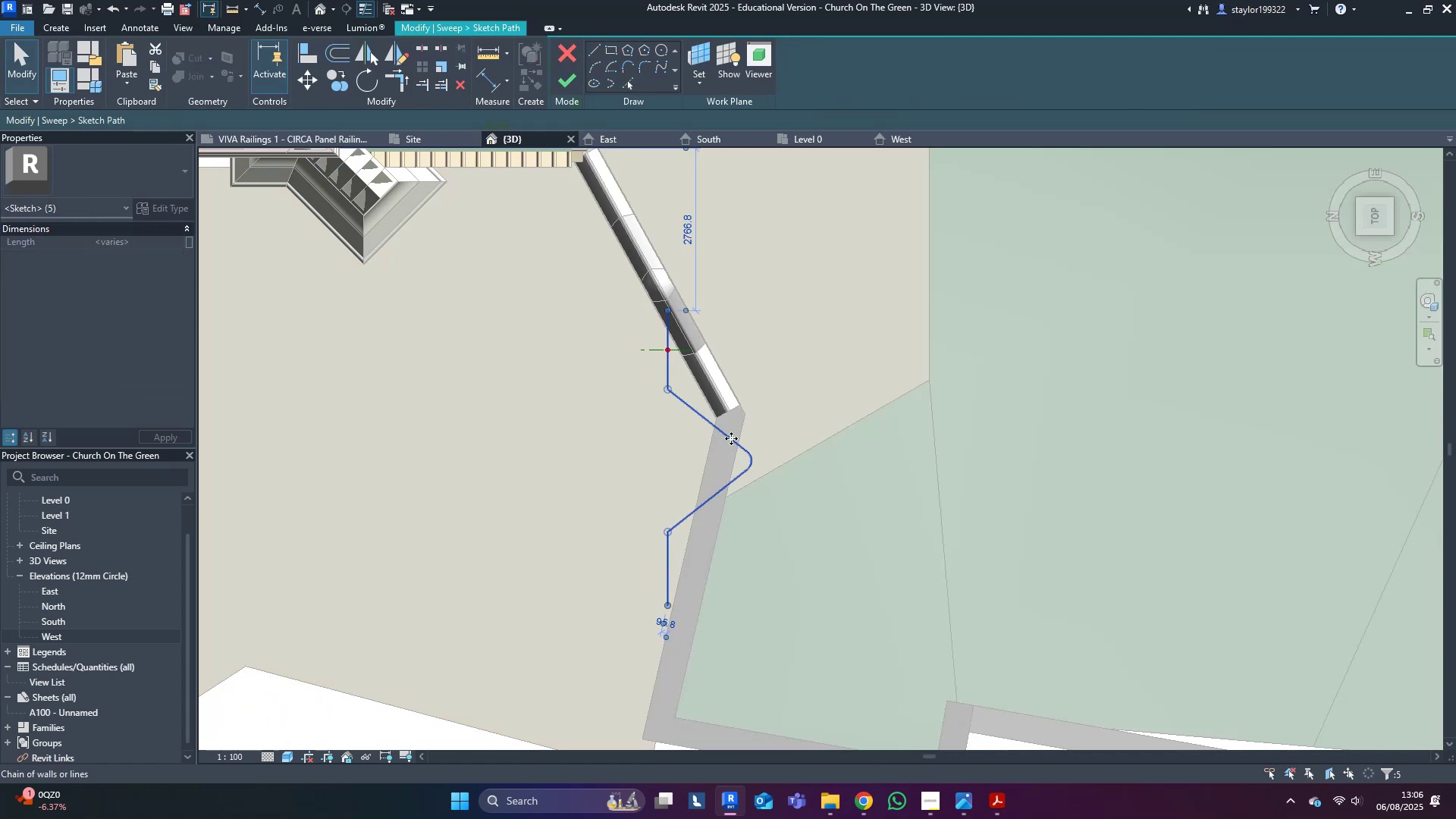 
key(Delete)
 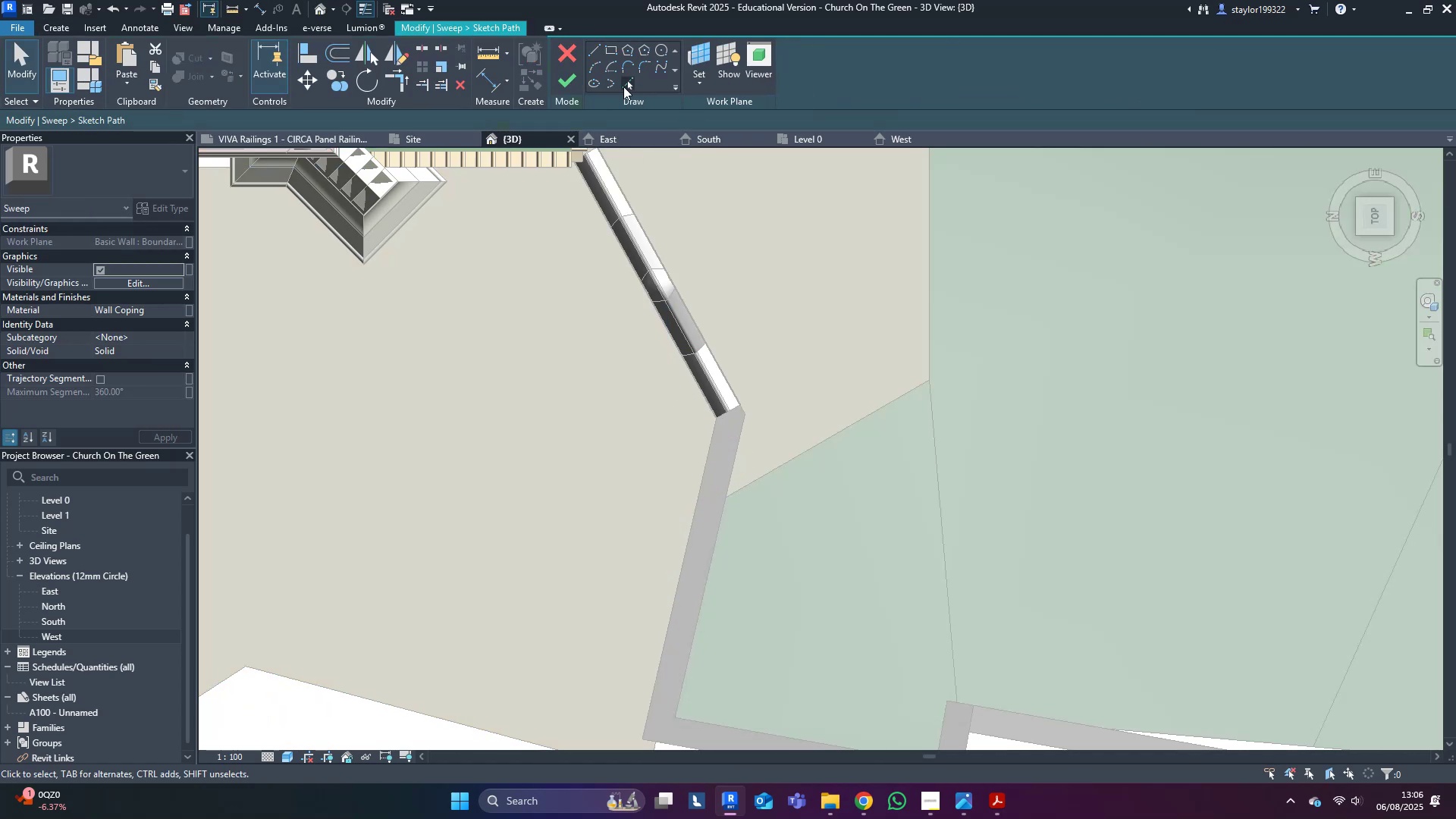 
left_click([629, 86])
 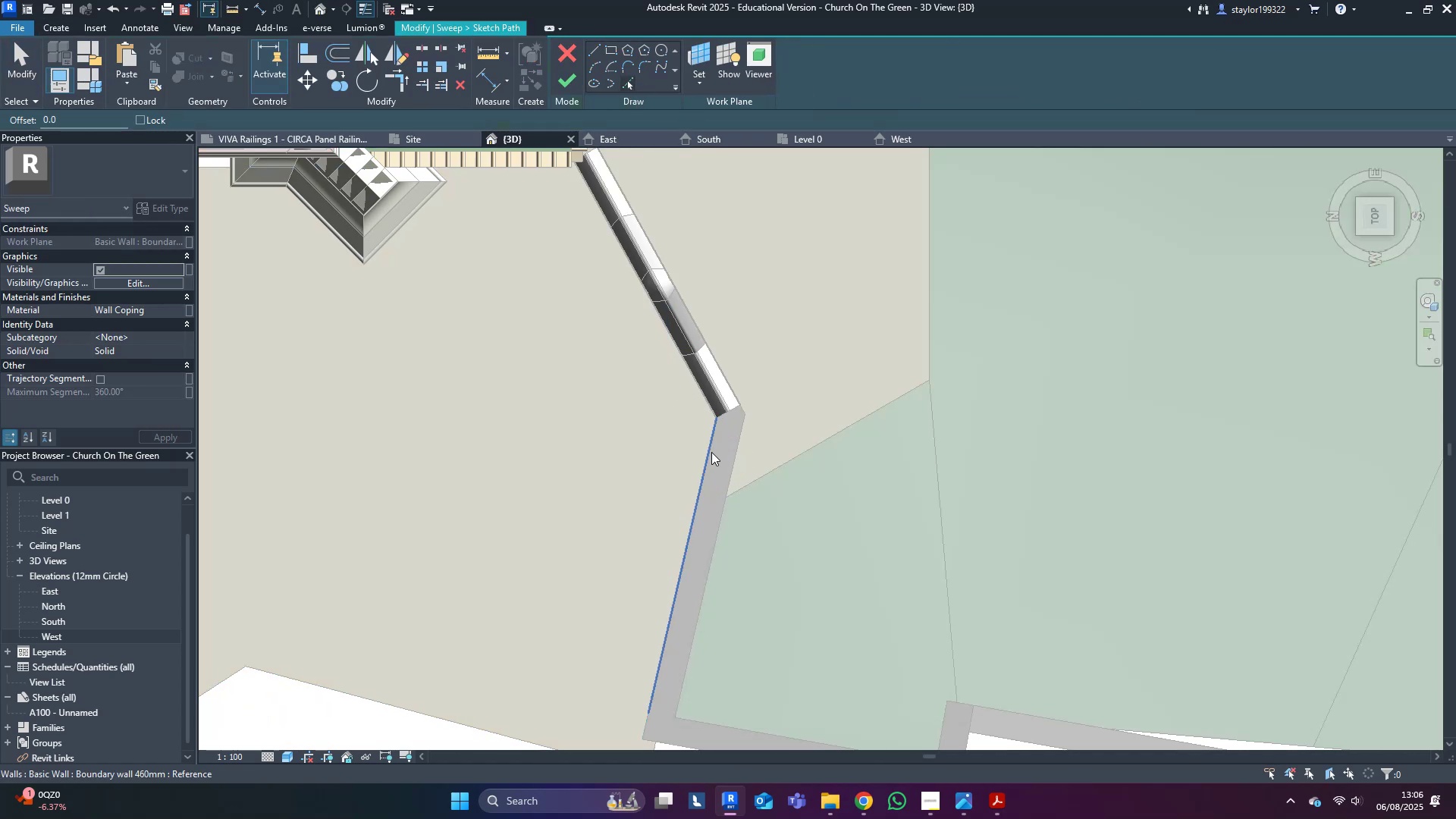 
left_click([711, 452])
 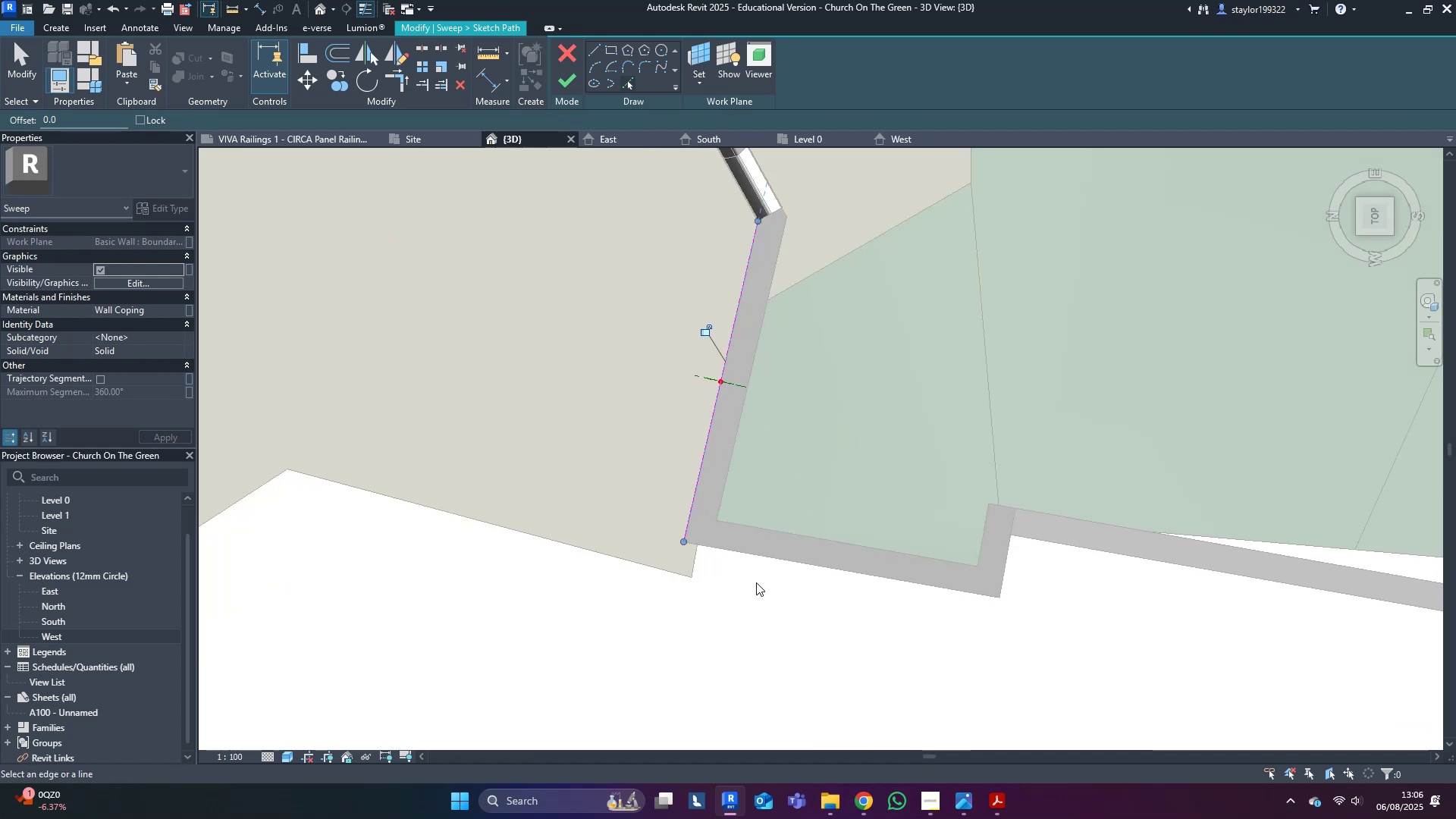 
left_click([759, 561])
 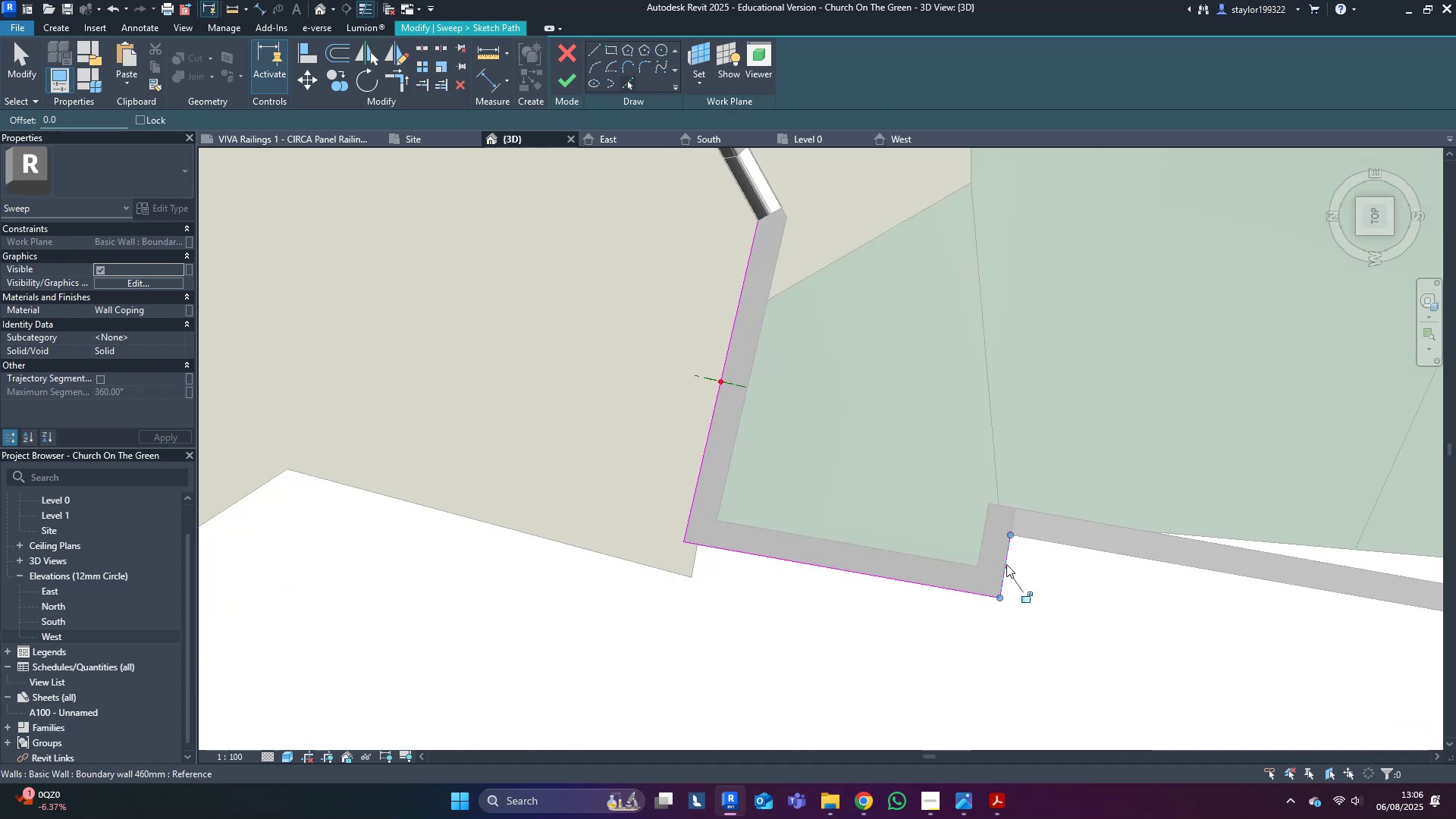 
double_click([1035, 544])
 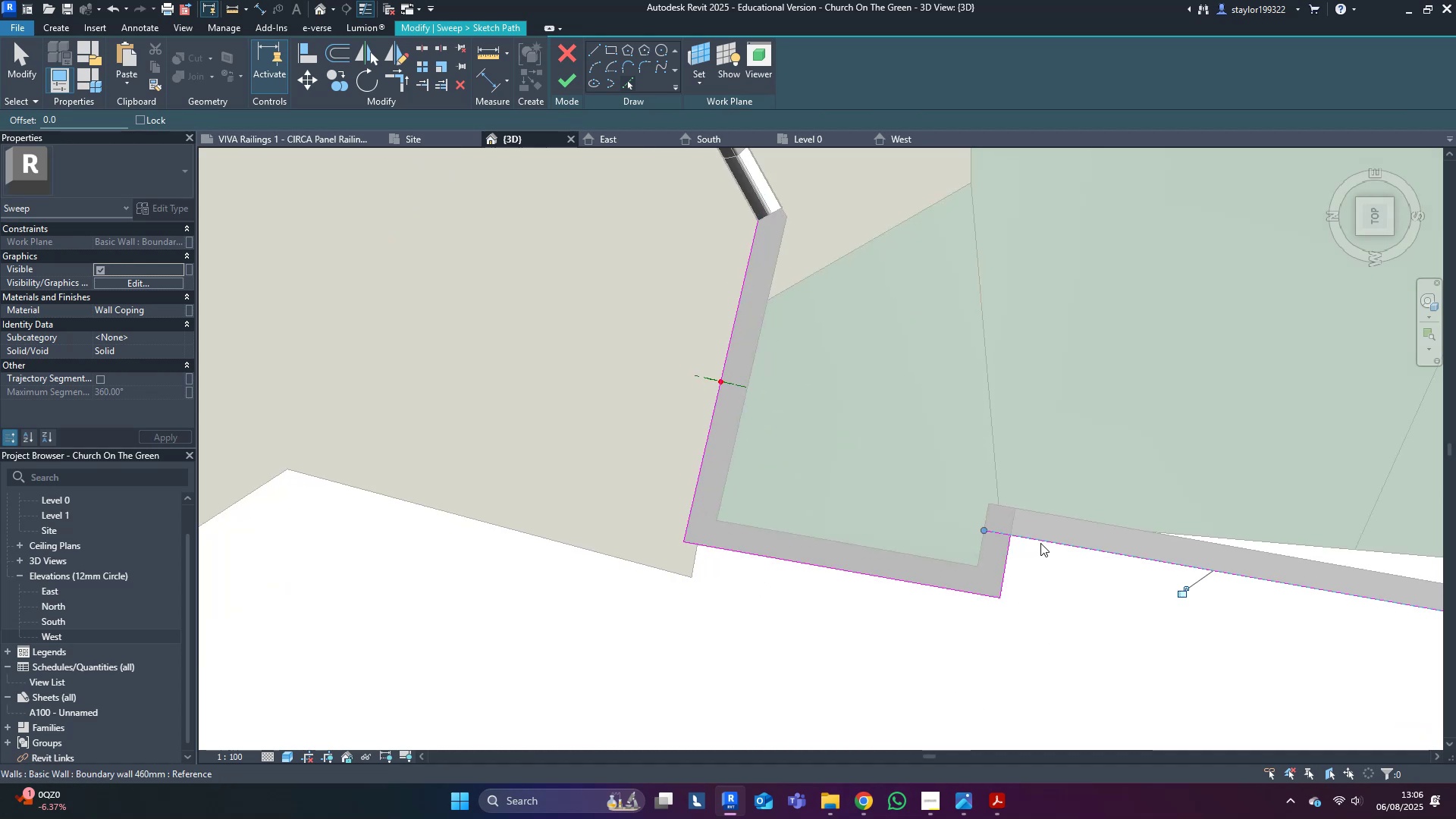 
scroll: coordinate [1032, 572], scroll_direction: down, amount: 4.0
 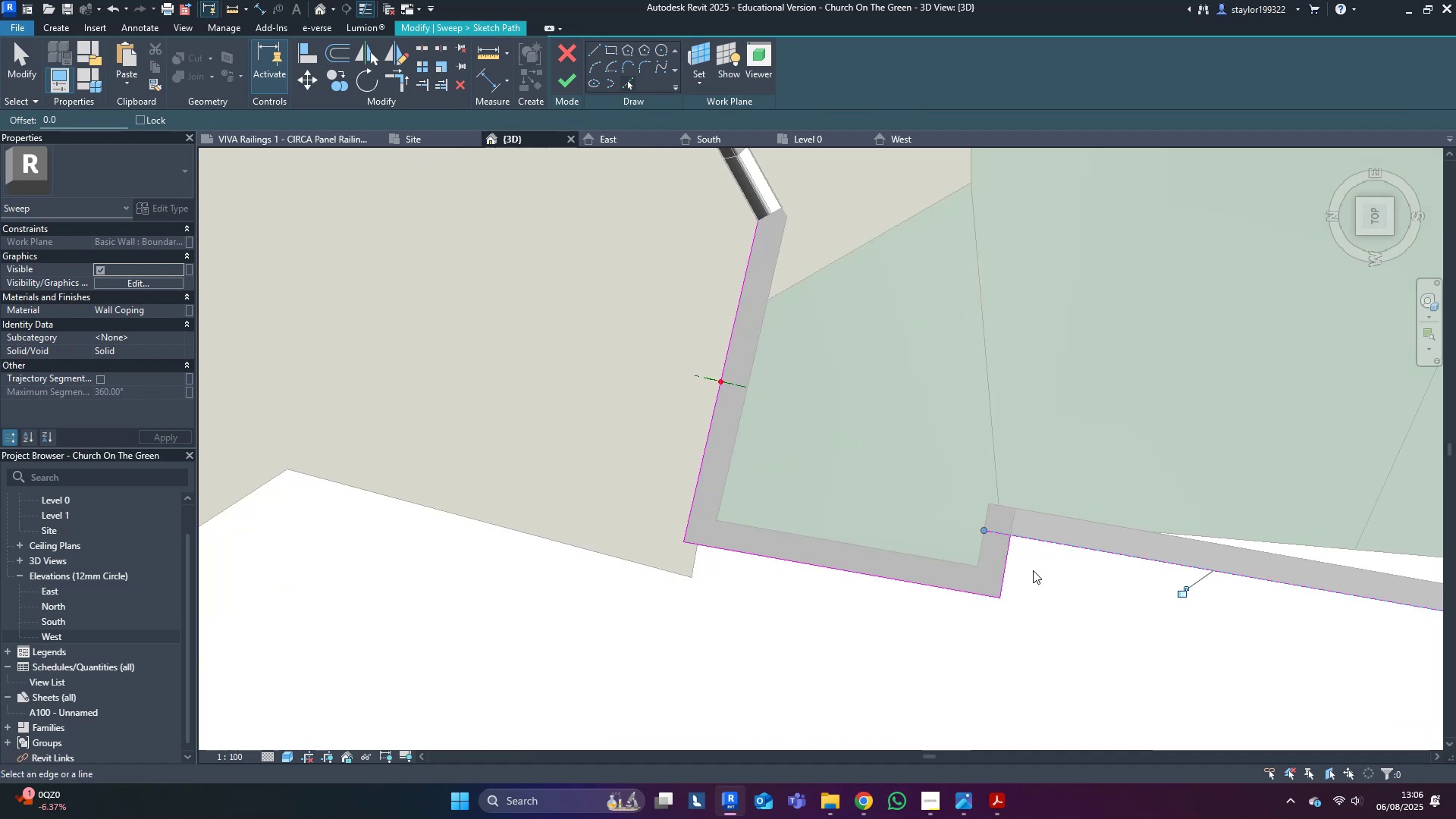 
hold_key(key=ShiftLeft, duration=0.44)
 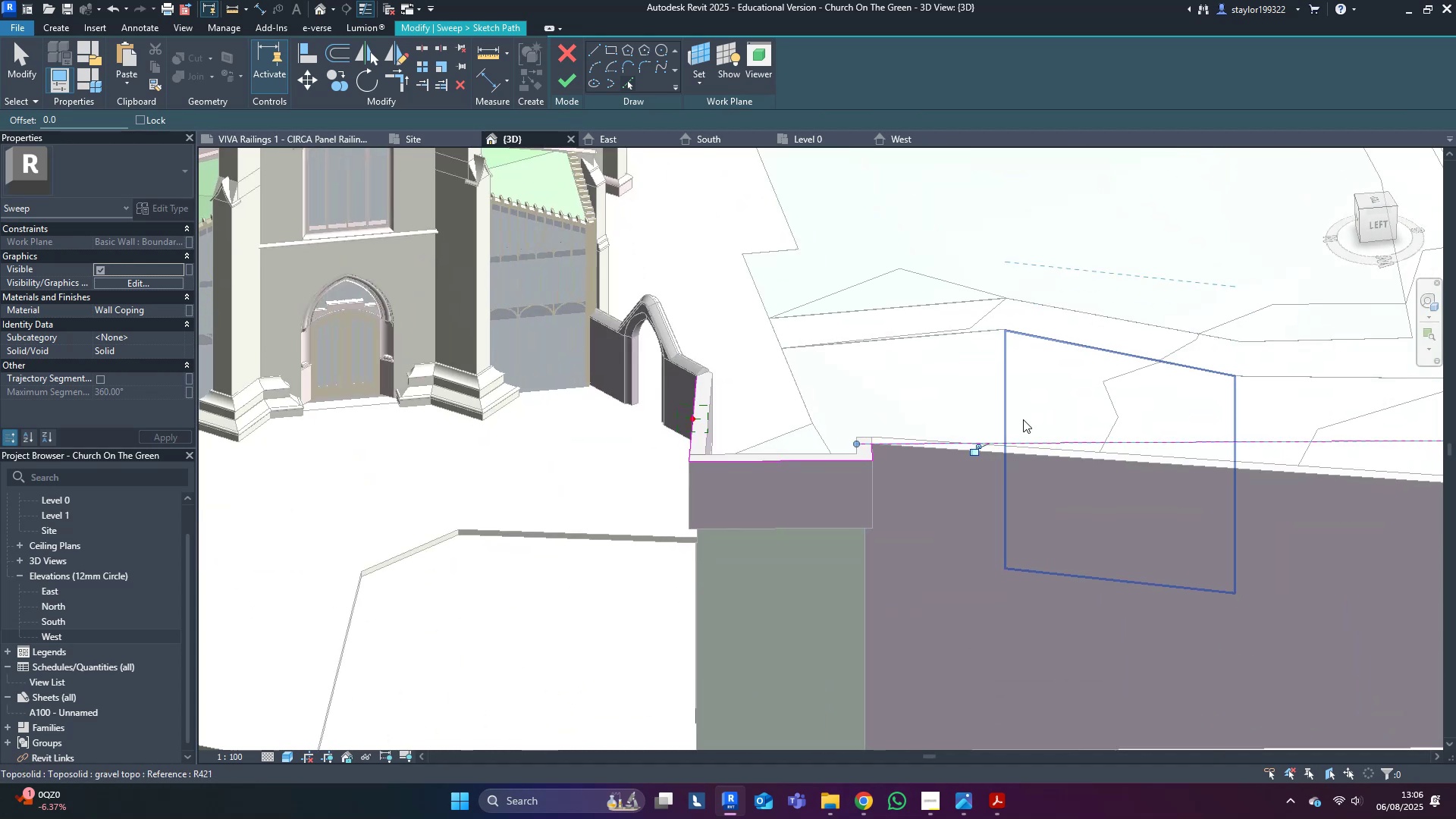 
key(Delete)
 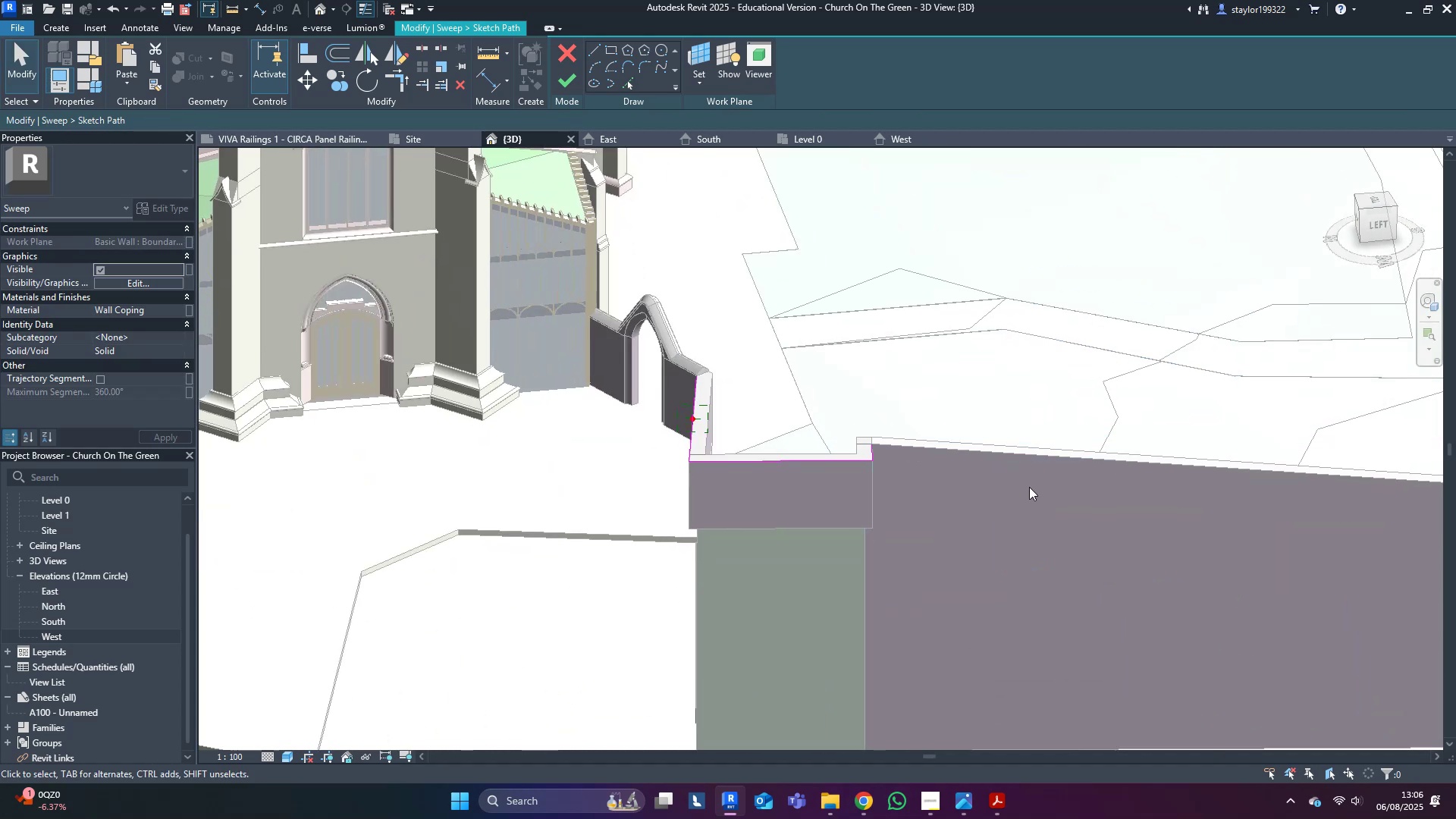 
scroll: coordinate [788, 422], scroll_direction: up, amount: 9.0
 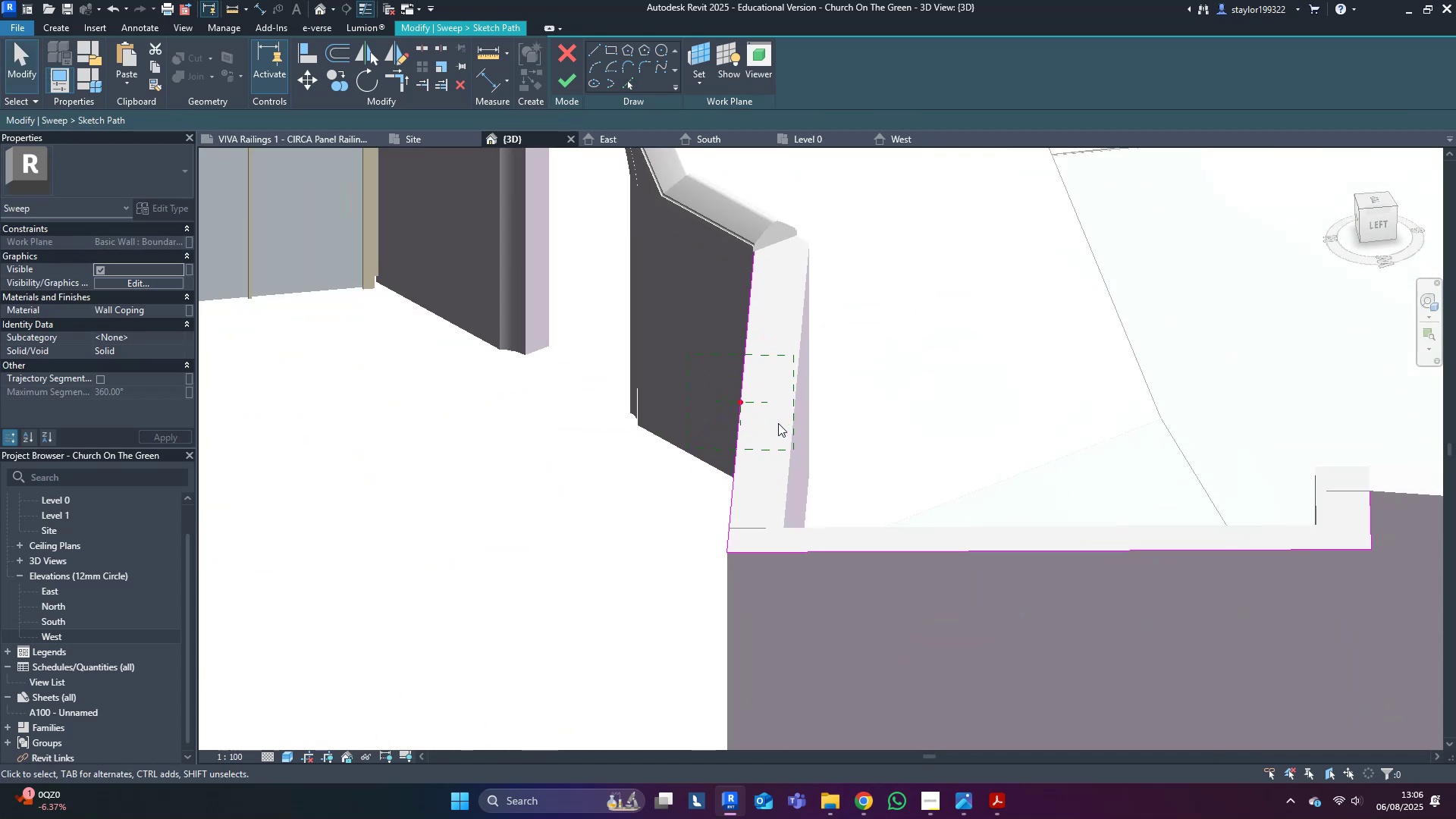 
key(Shift+ShiftLeft)
 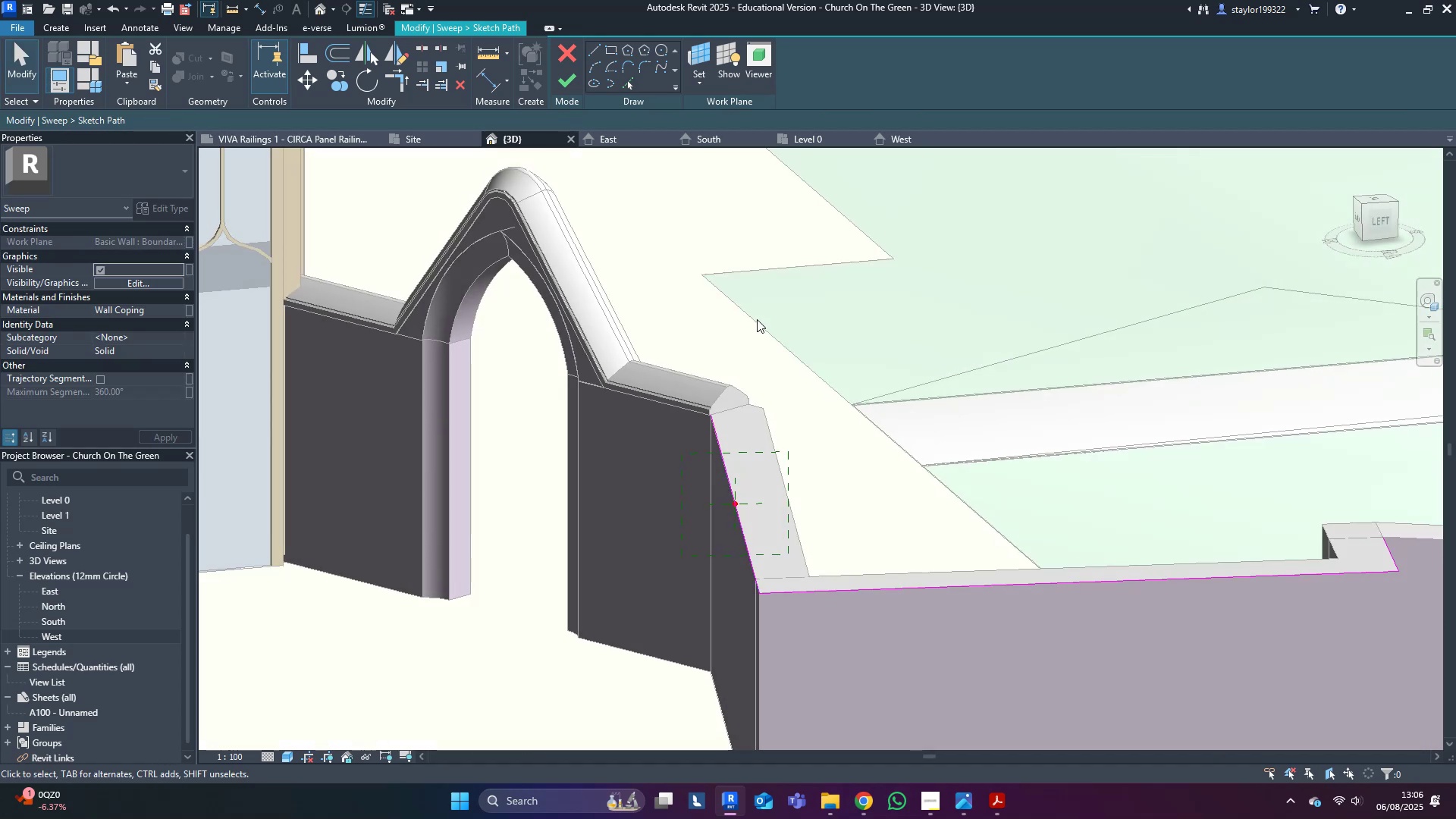 
hold_key(key=ShiftLeft, duration=0.33)
 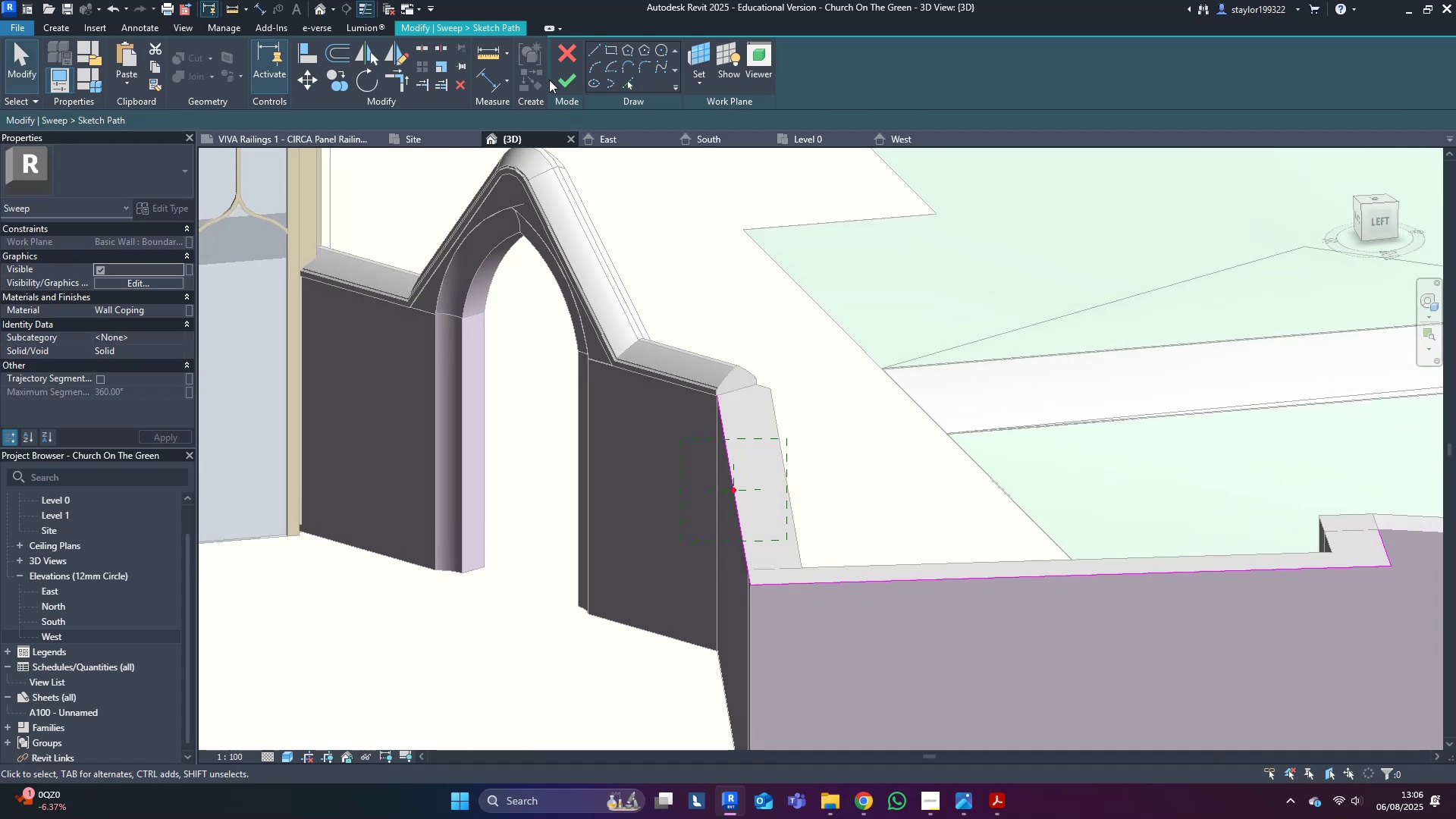 
left_click([567, 74])
 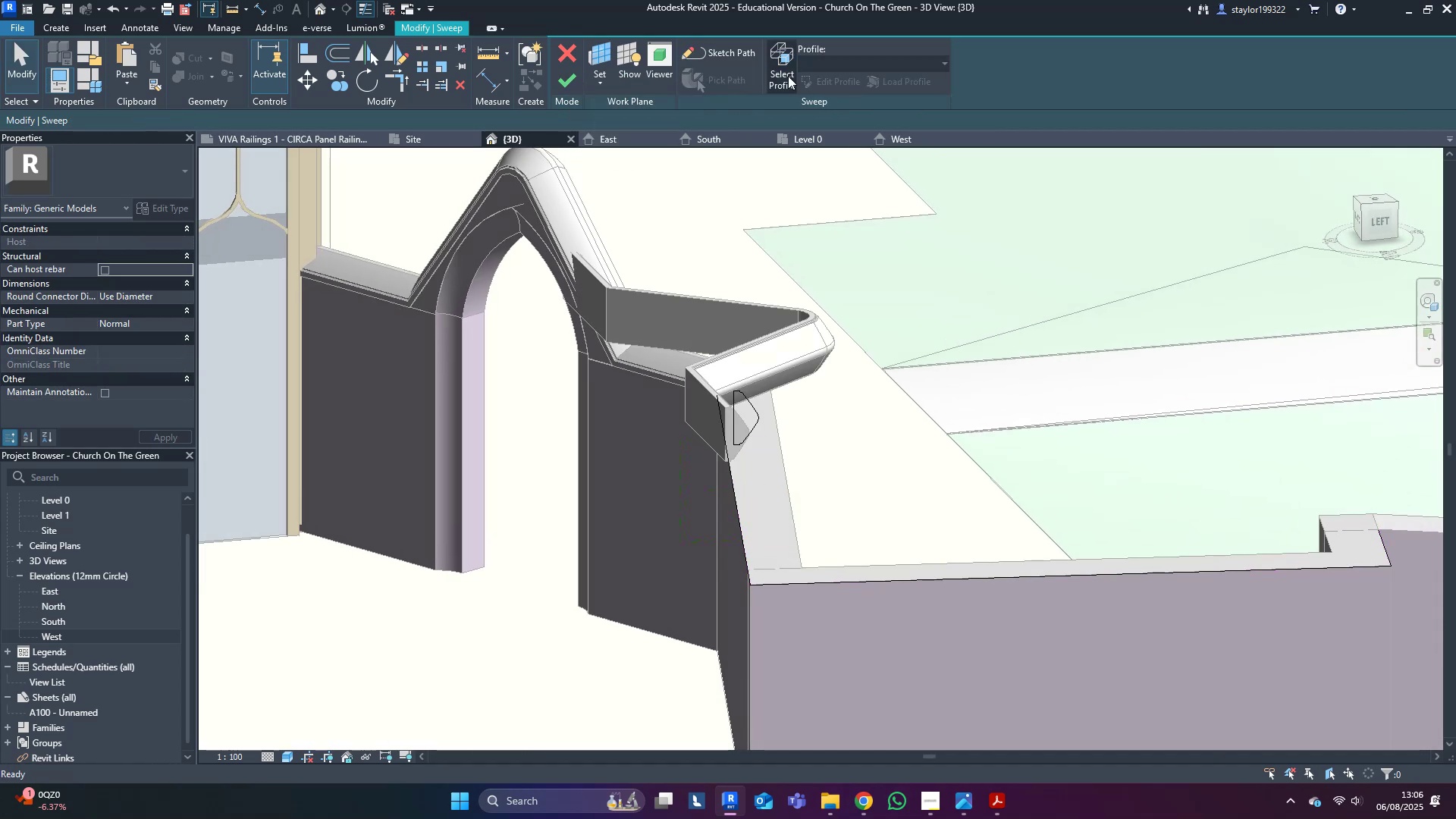 
double_click([830, 86])
 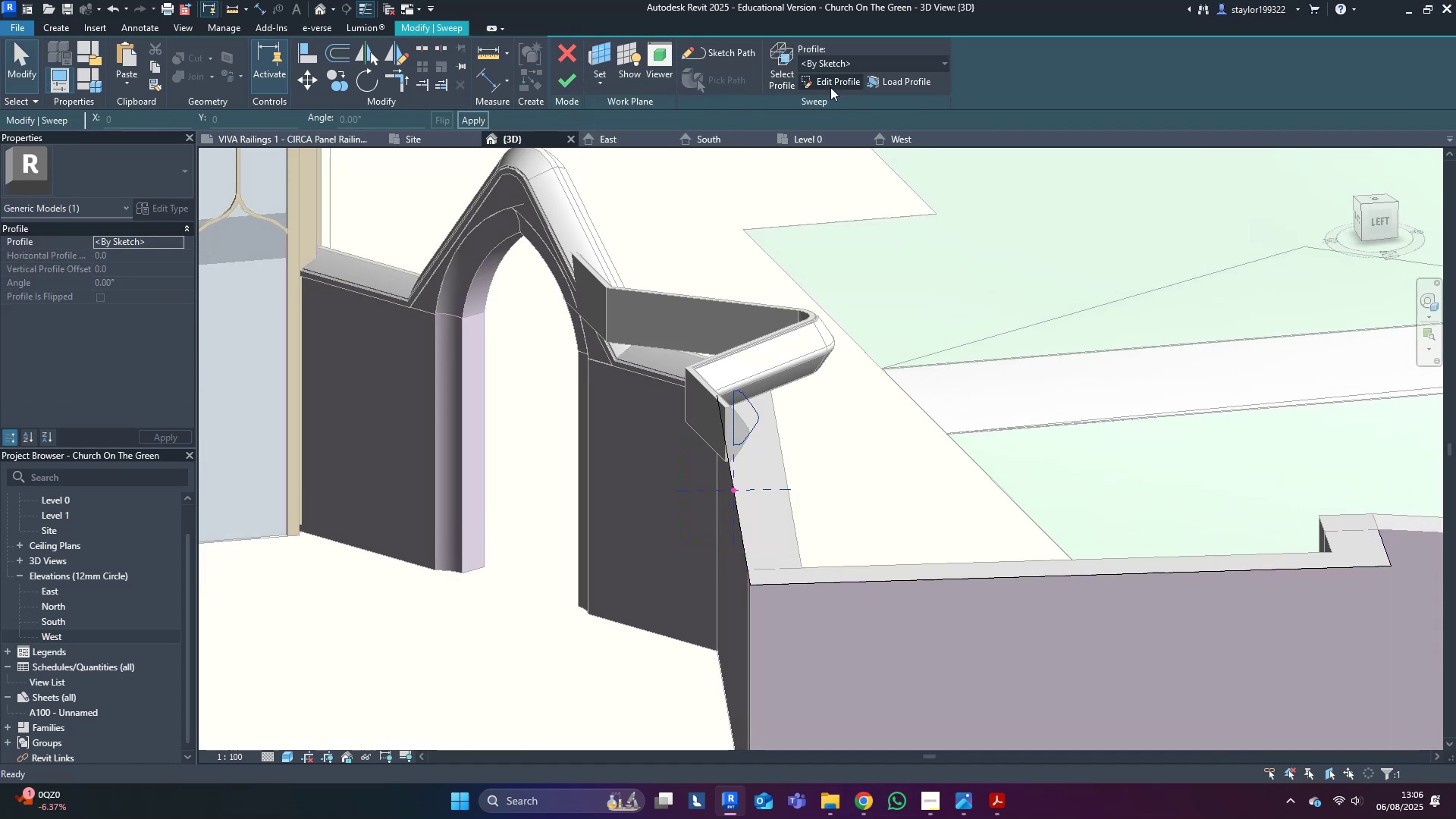 
left_click([830, 87])
 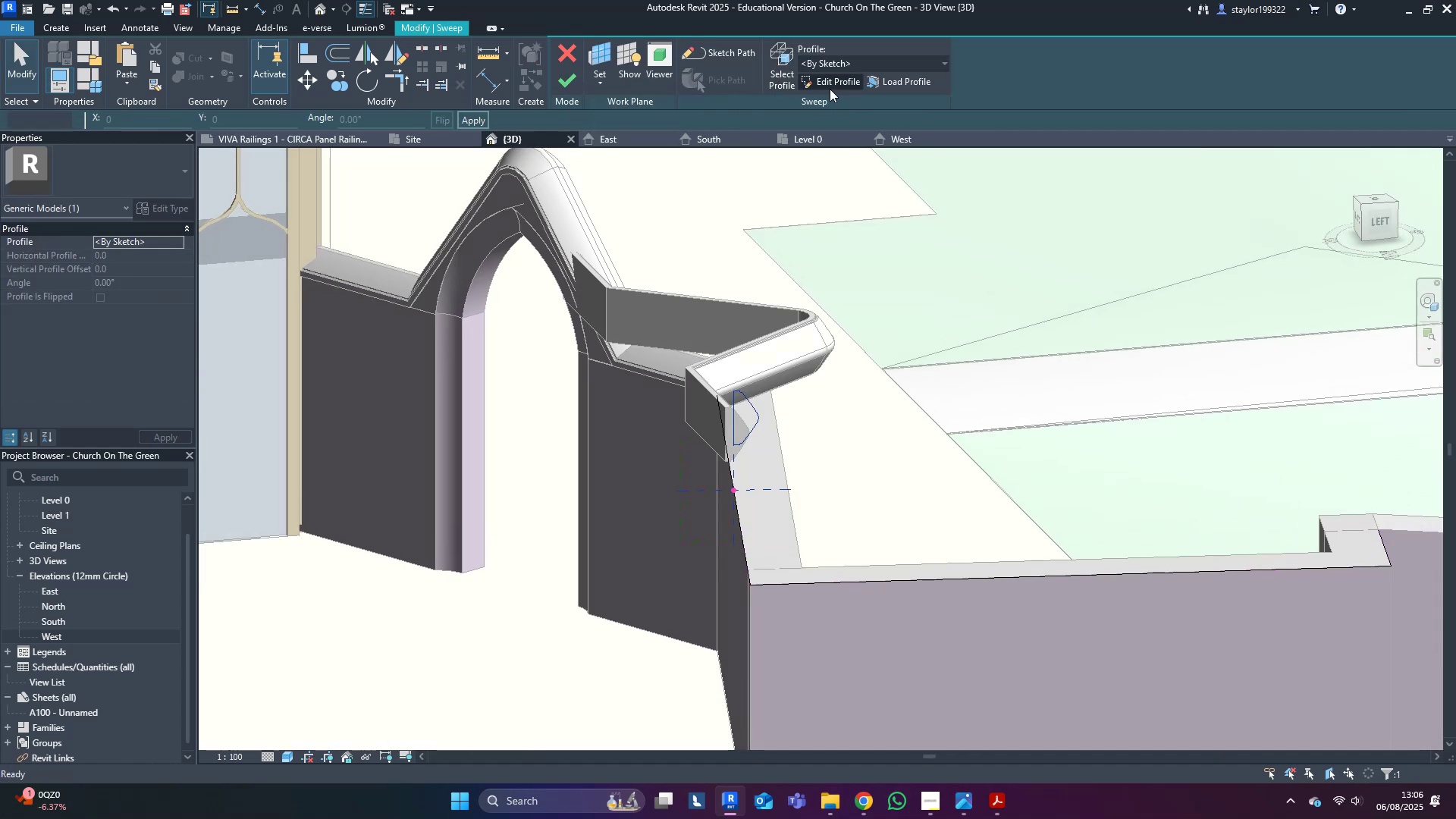 
scroll: coordinate [751, 429], scroll_direction: up, amount: 3.0
 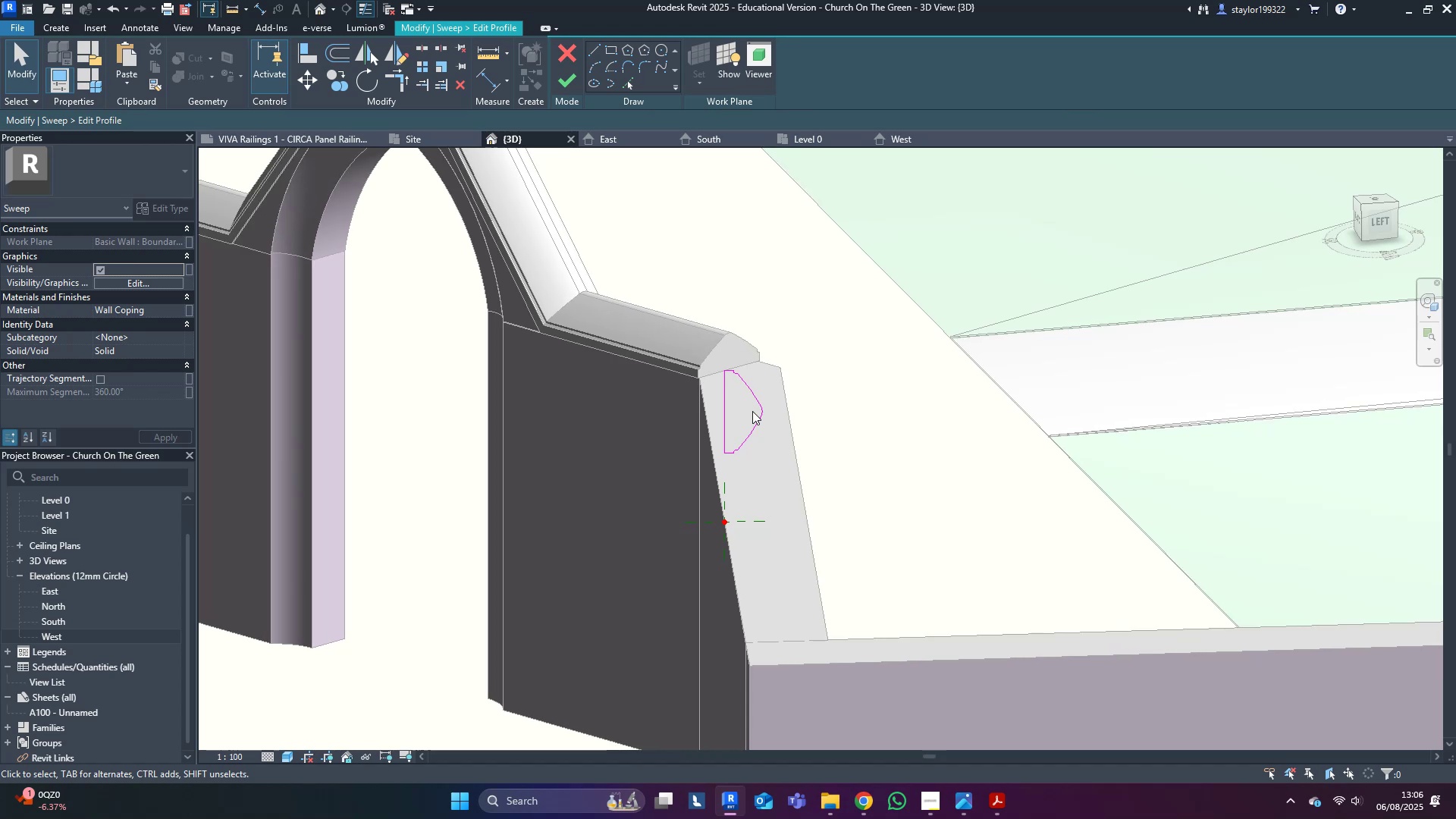 
key(Tab)
 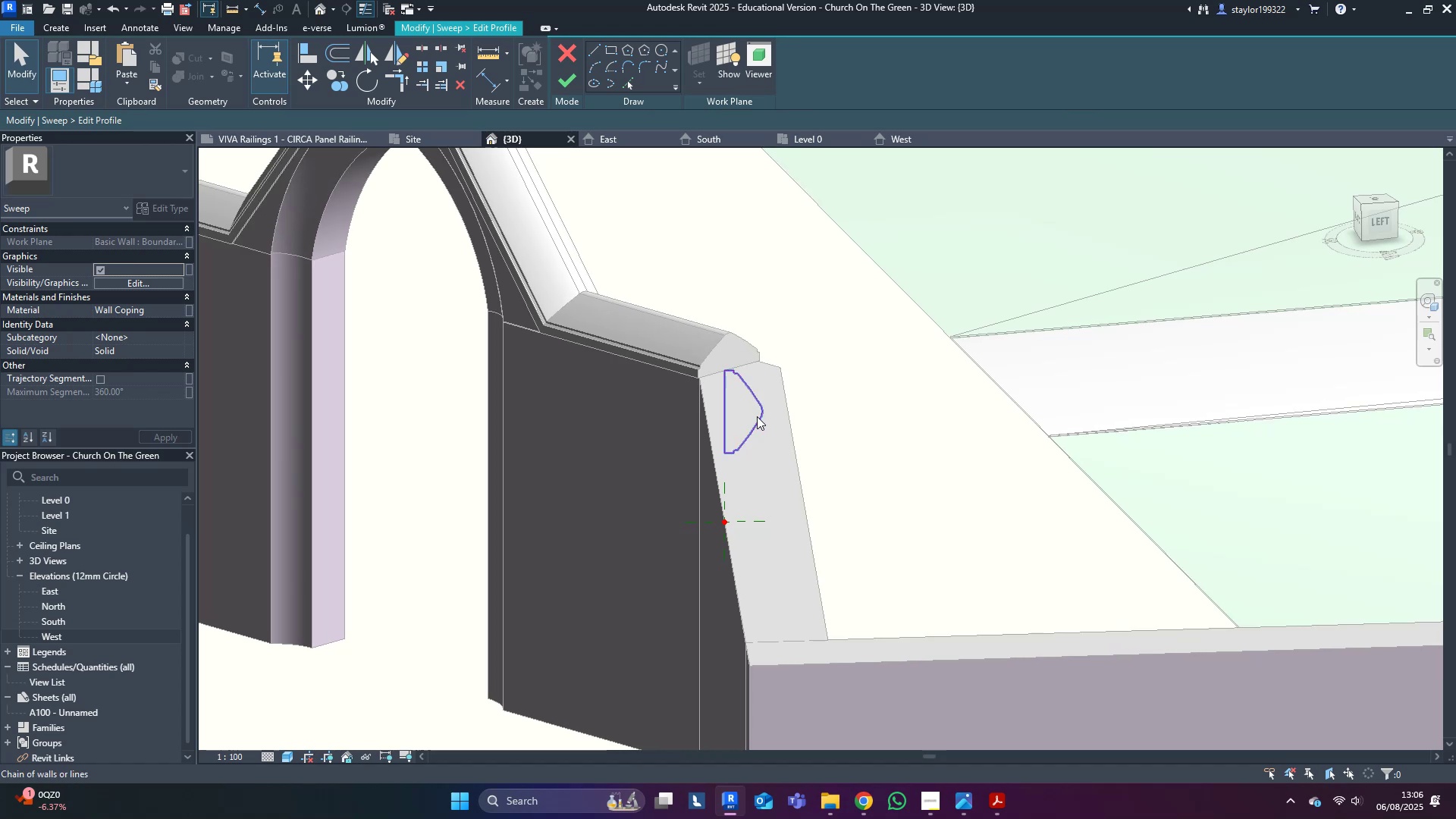 
left_click([757, 416])
 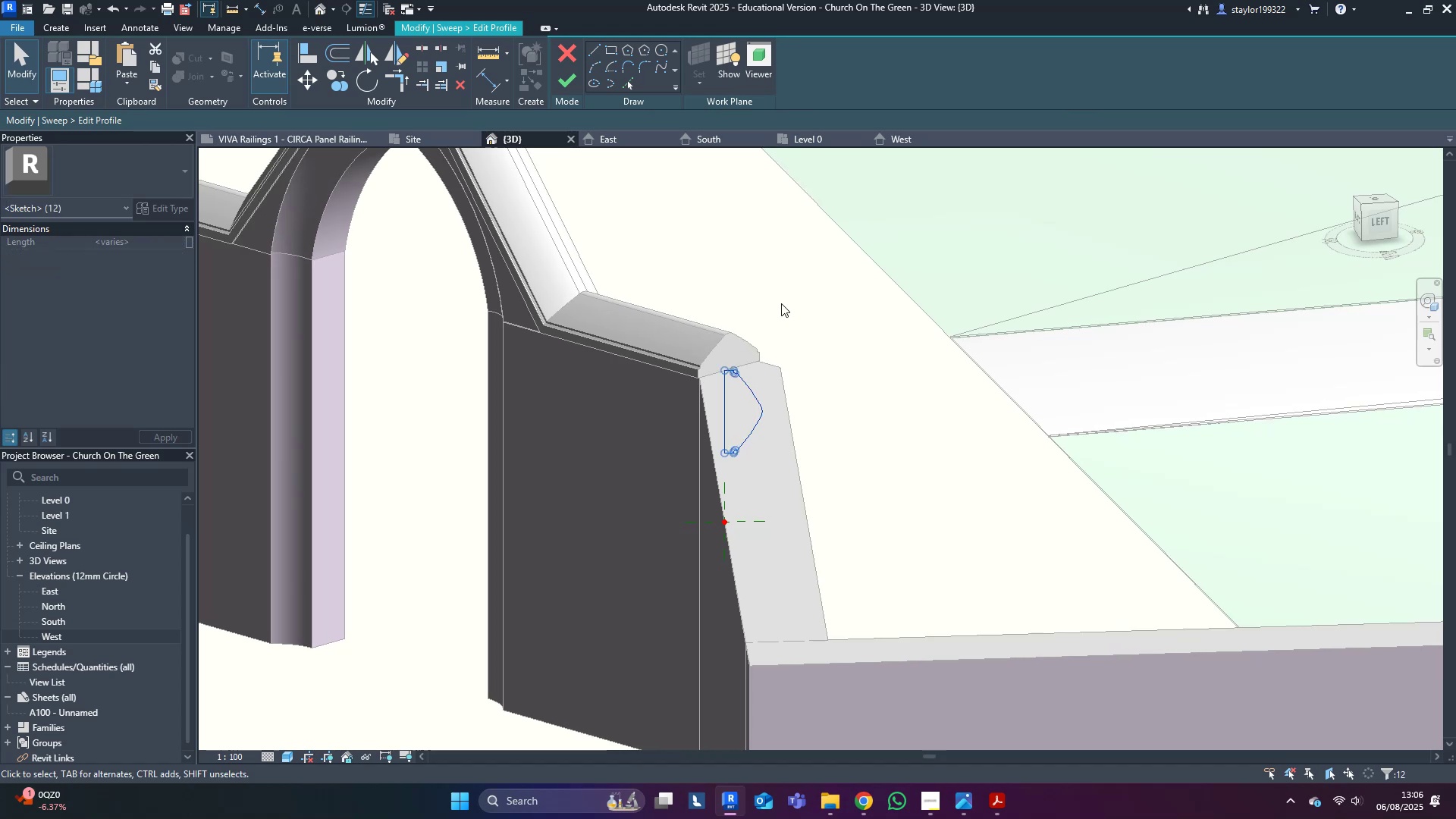 
type(ro)
 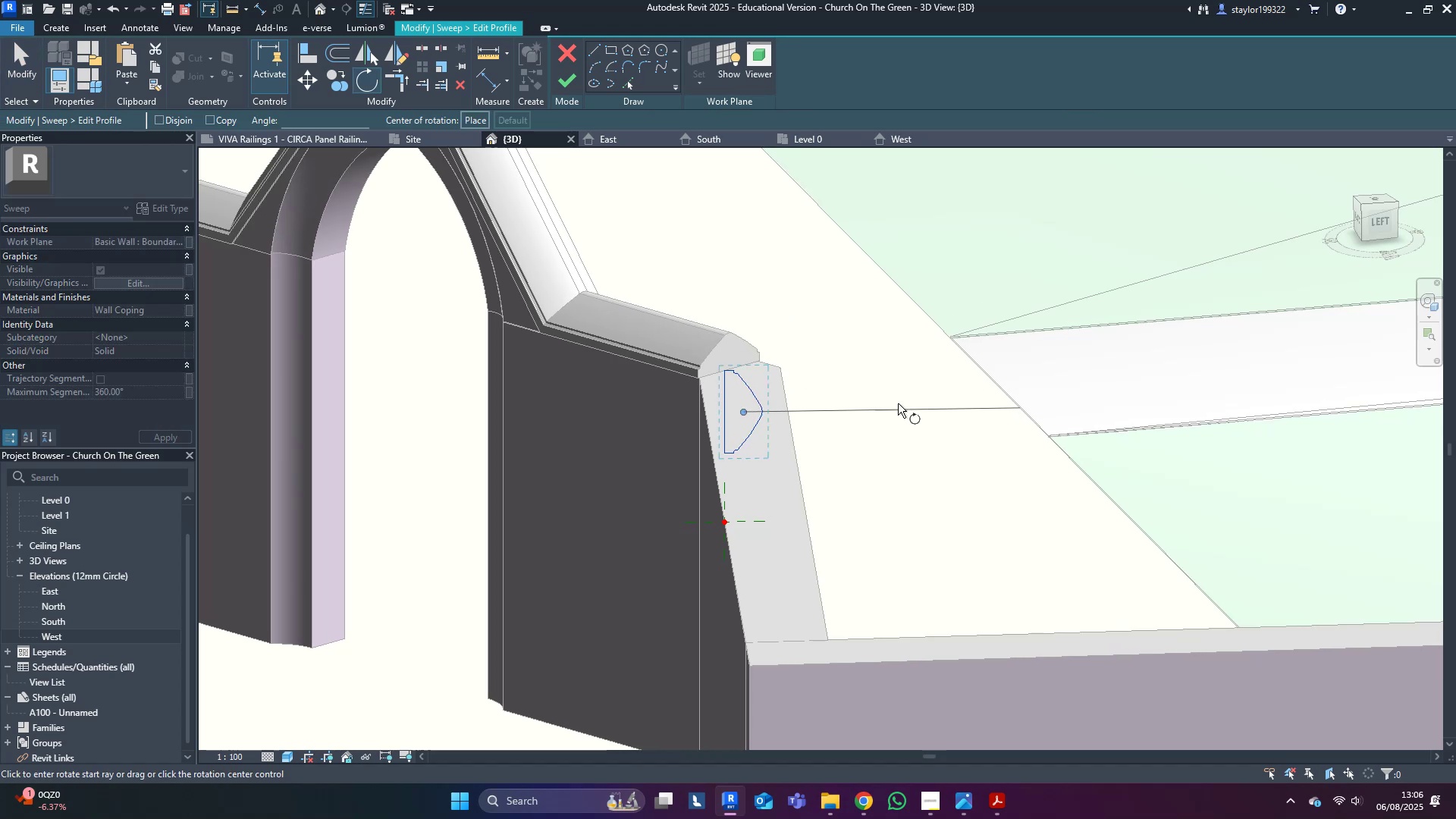 
left_click([898, 403])
 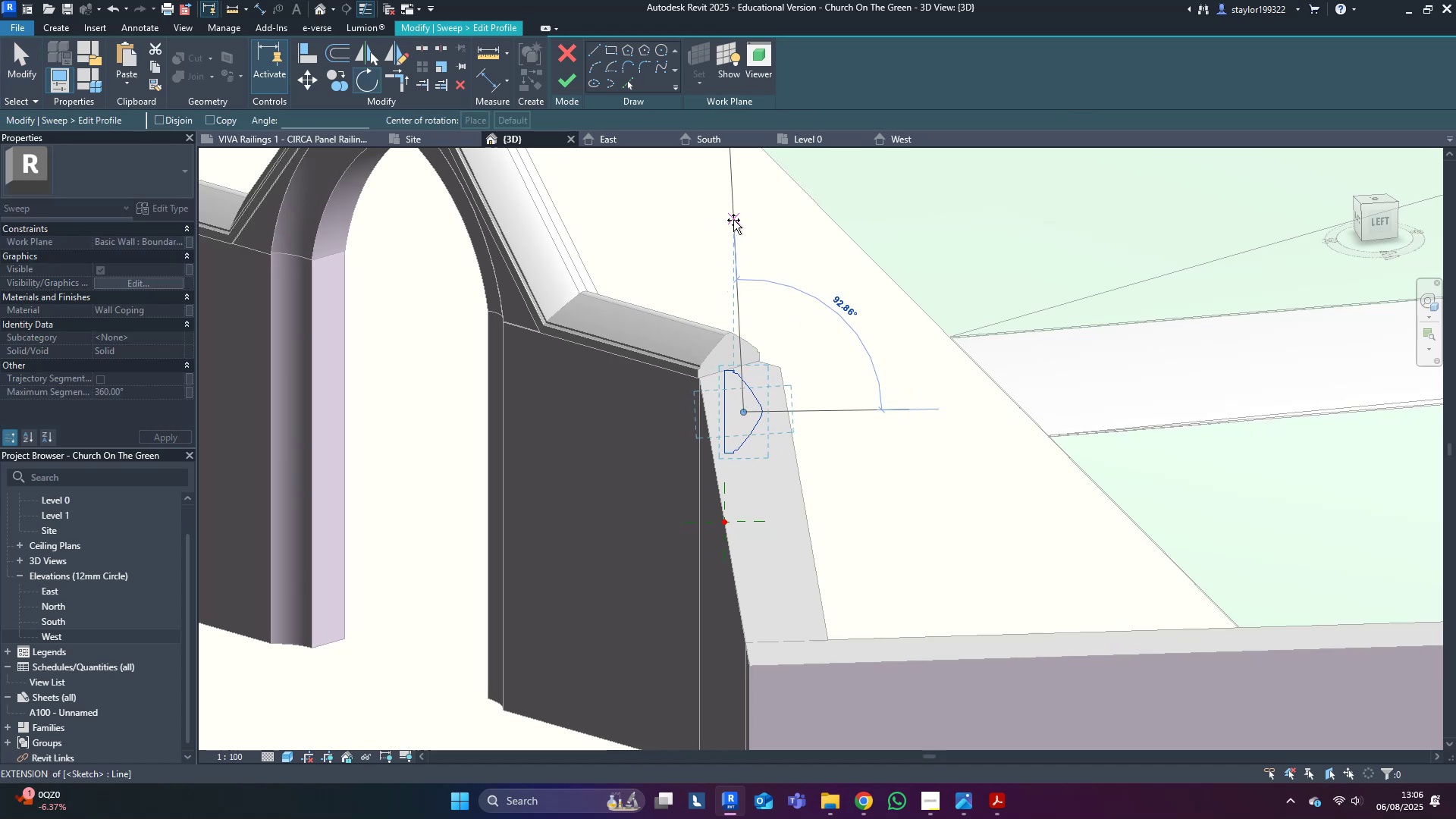 
left_click([741, 222])
 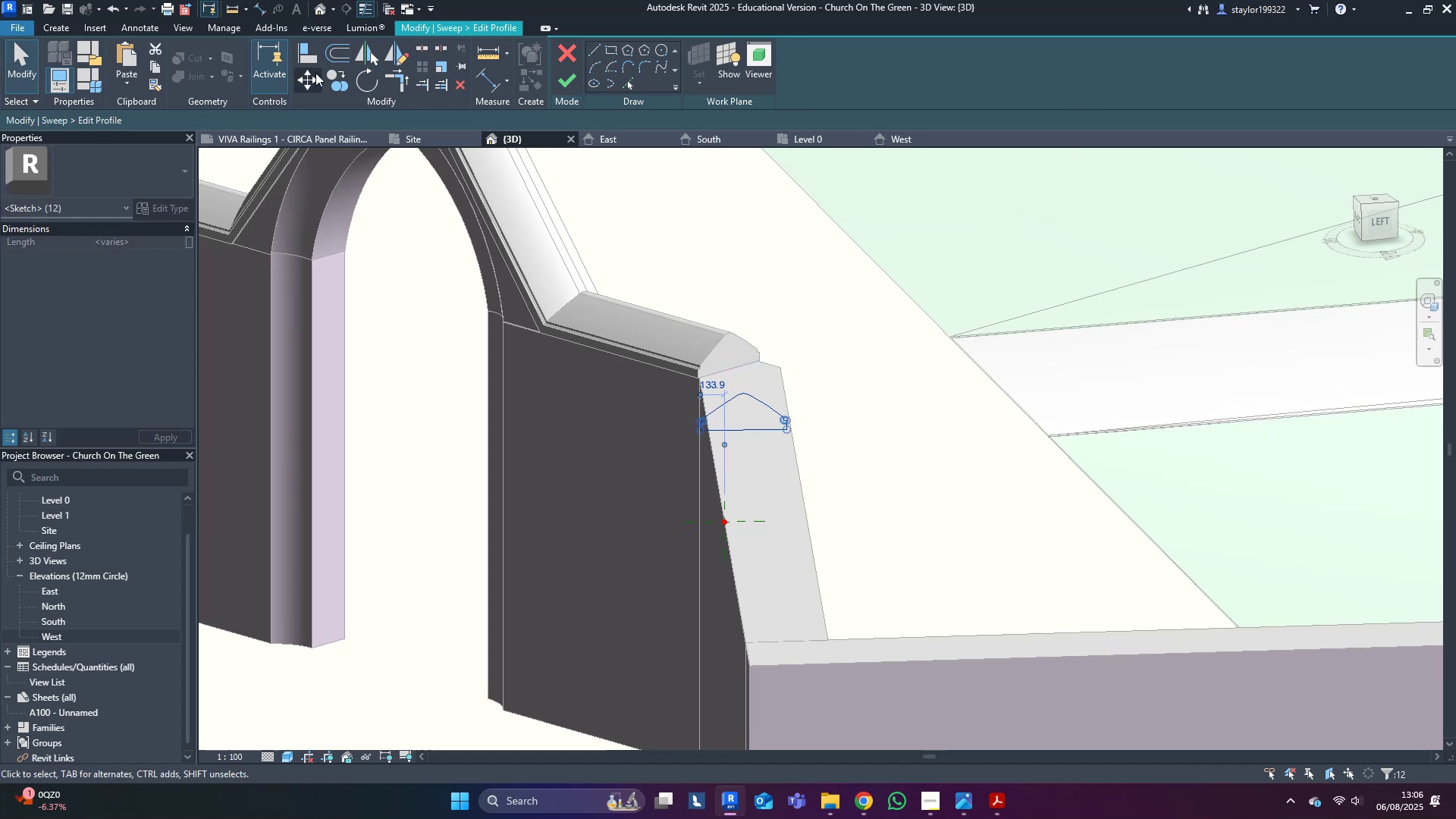 
left_click([314, 74])
 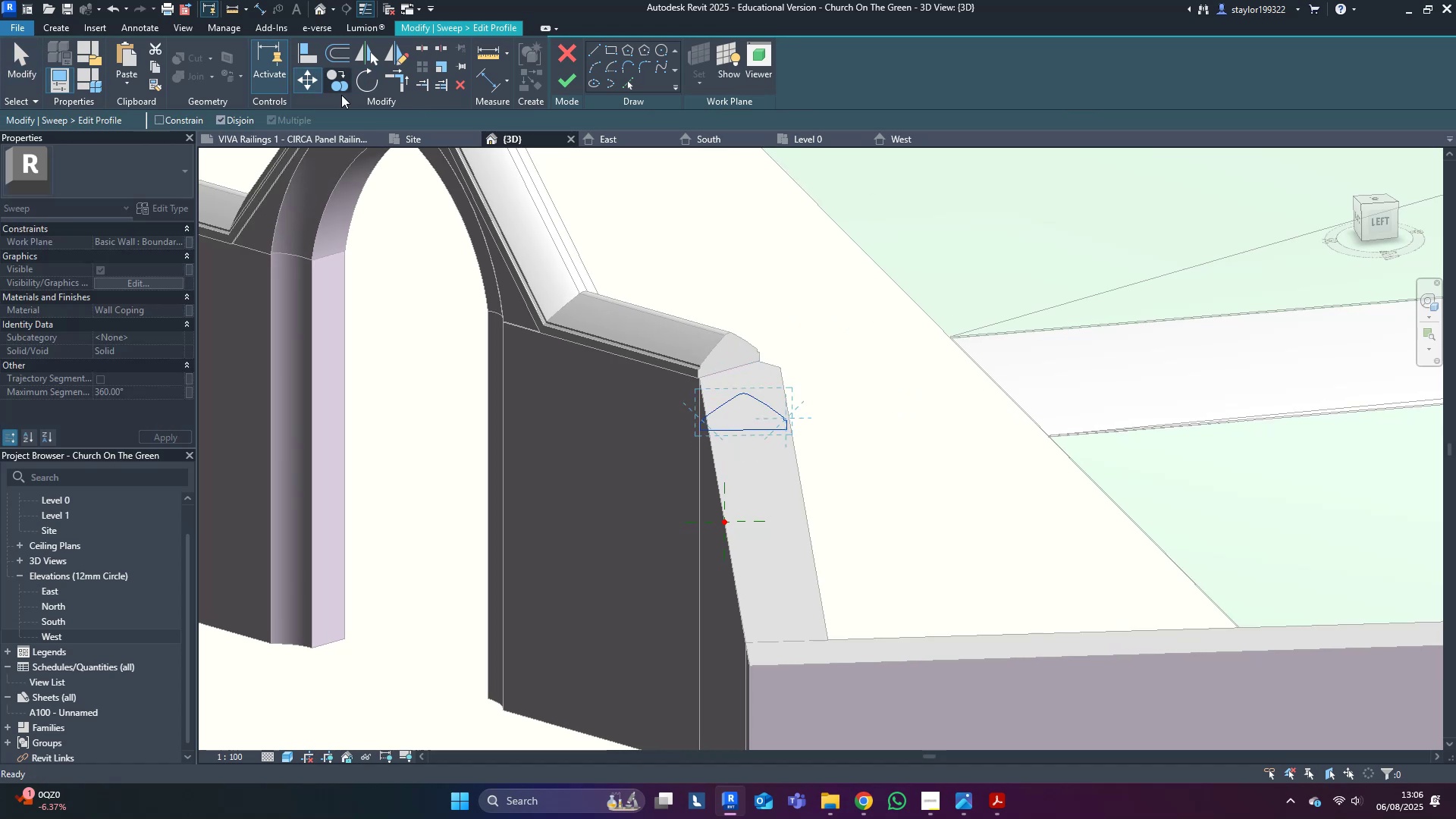 
scroll: coordinate [730, 463], scroll_direction: up, amount: 8.0
 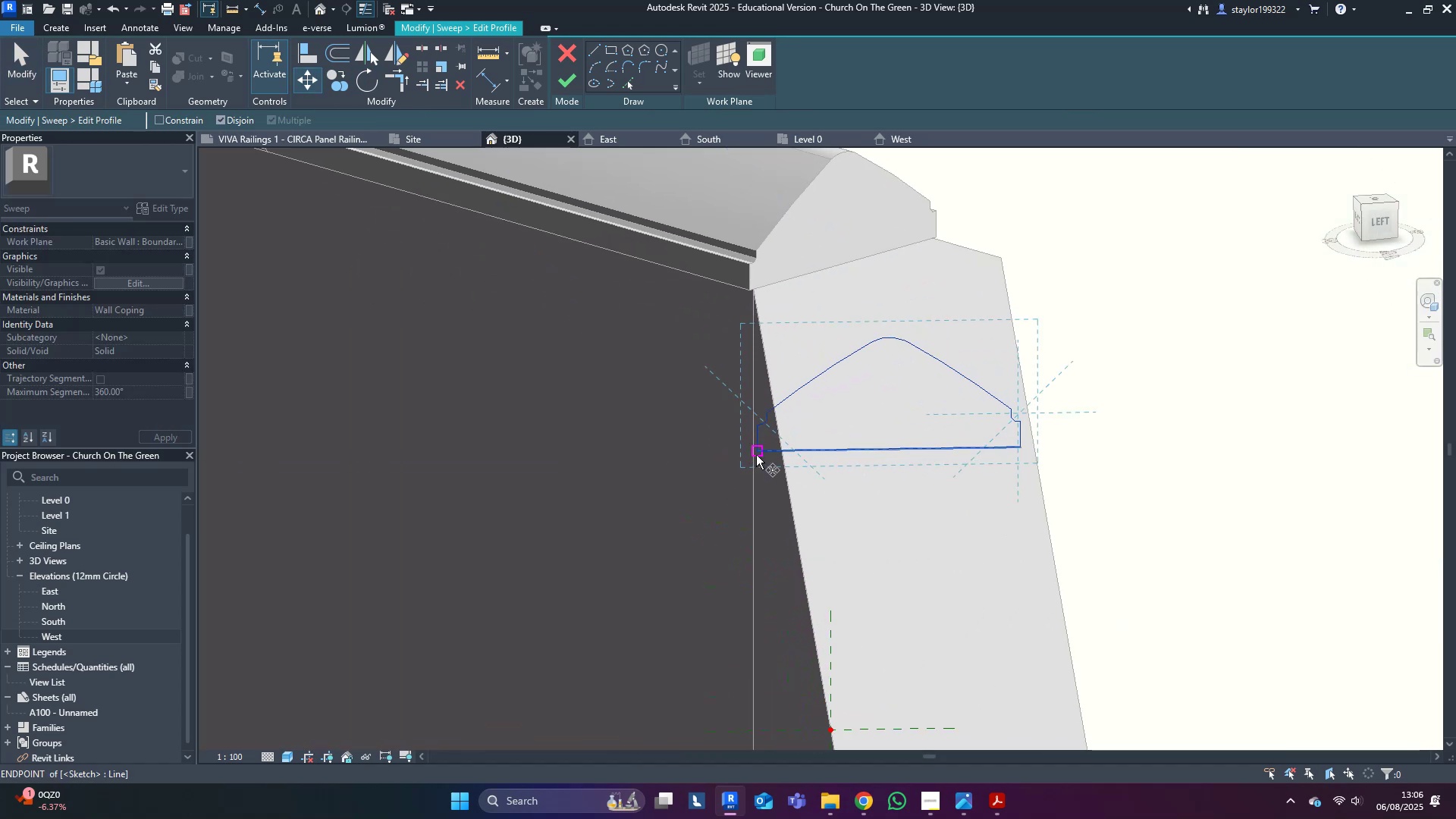 
left_click([756, 455])
 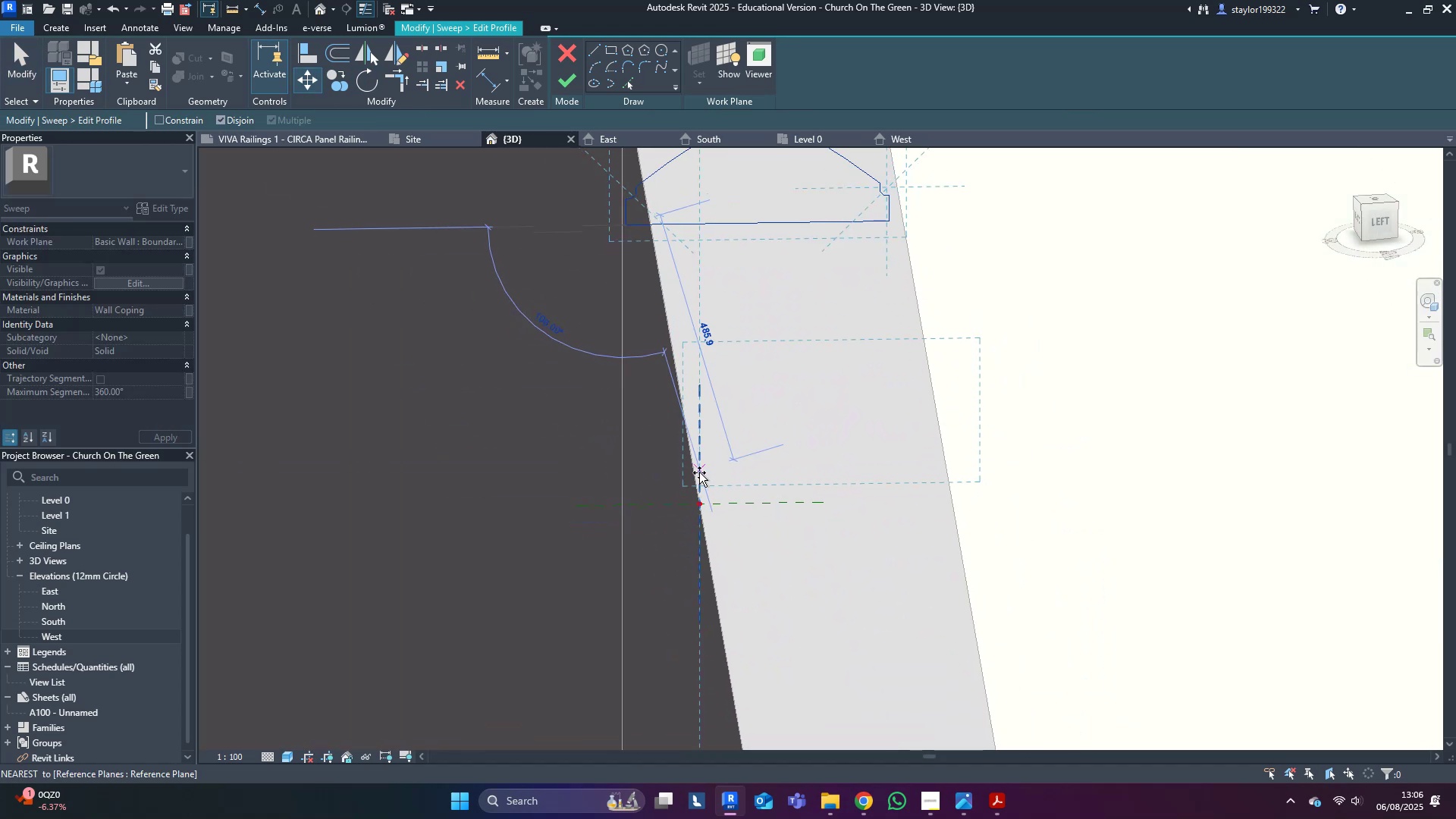 
left_click([700, 503])
 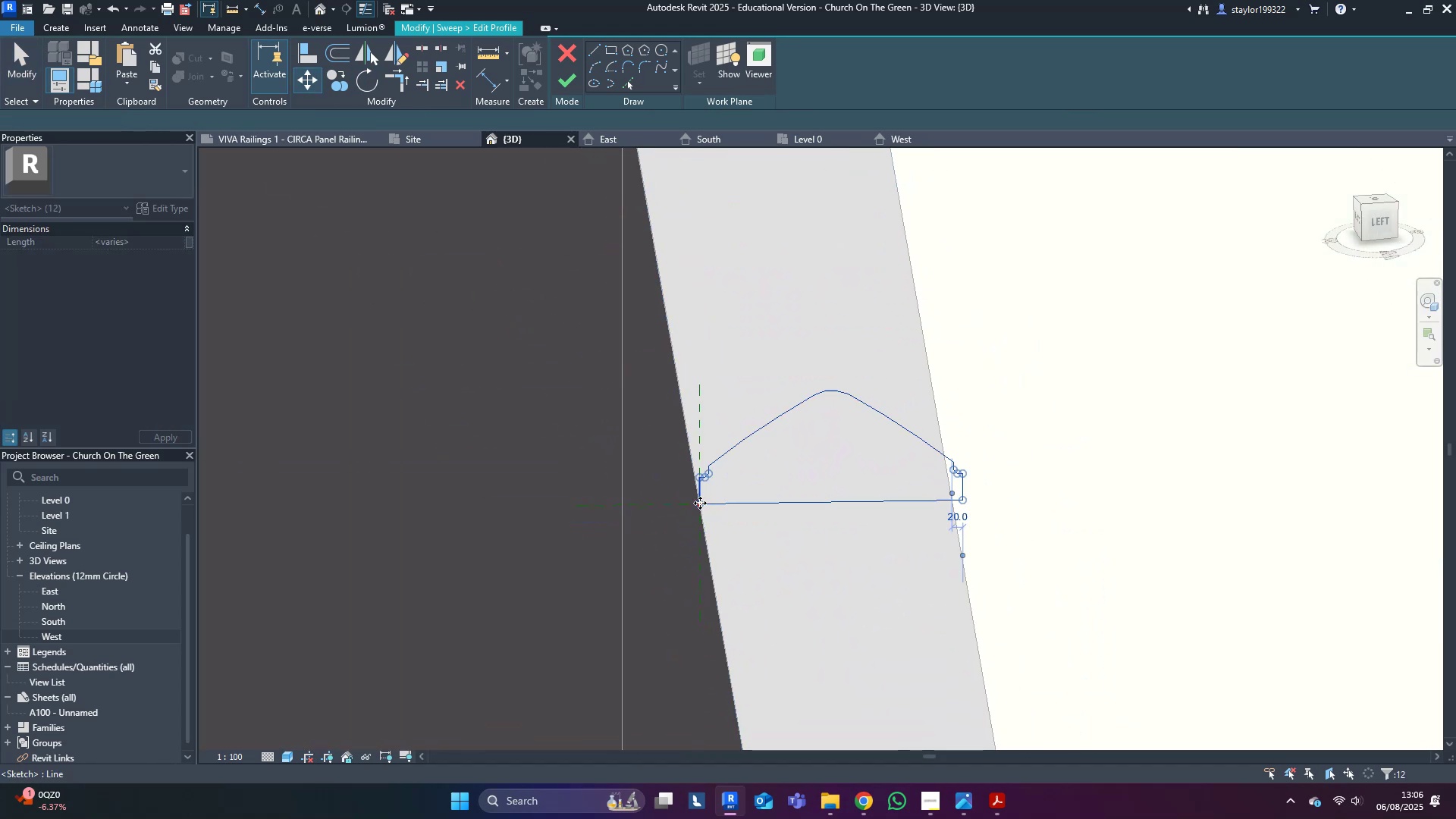 
key(Escape)
 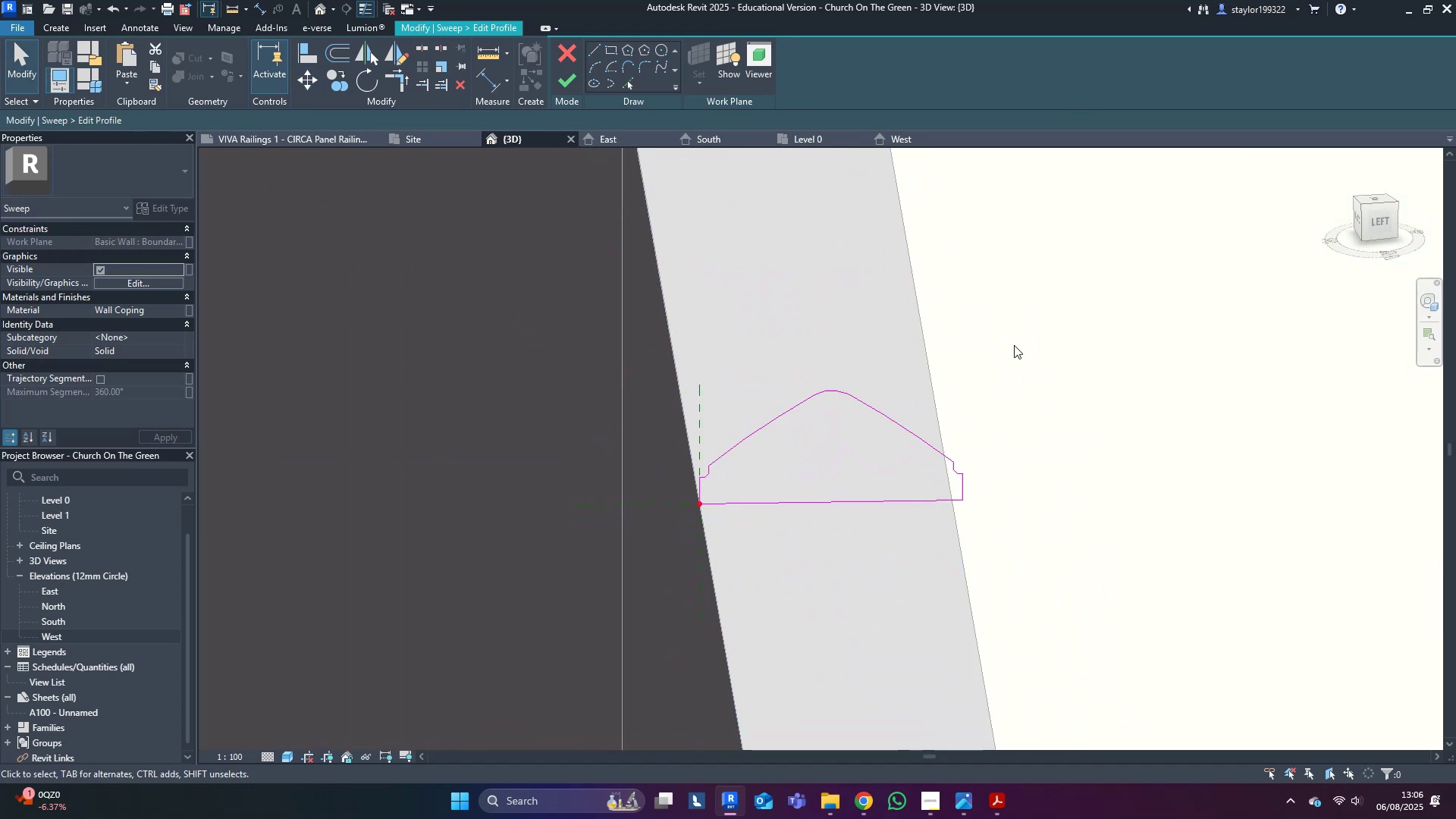 
scroll: coordinate [937, 362], scroll_direction: down, amount: 5.0
 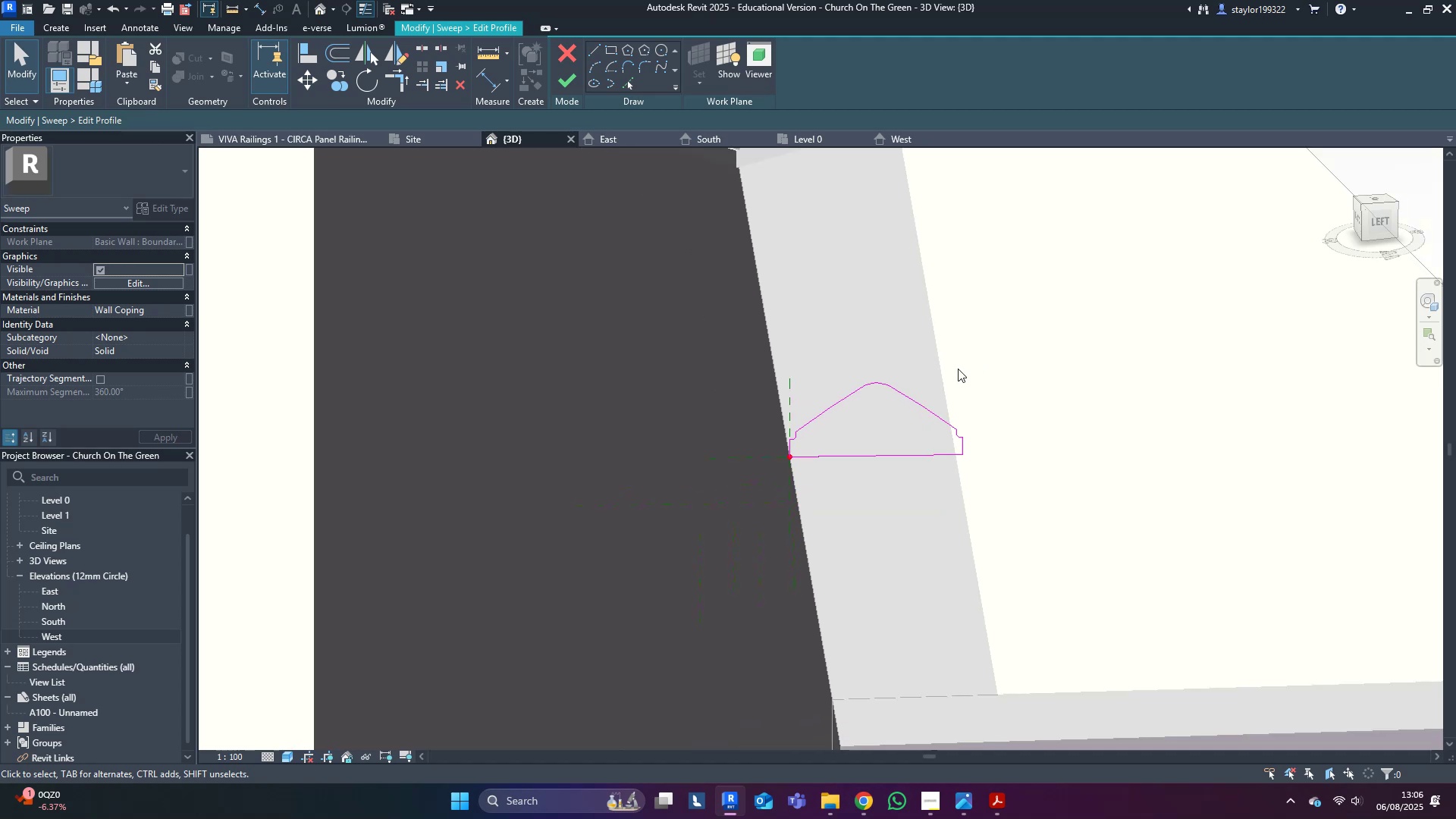 
hold_key(key=Escape, duration=1.64)
 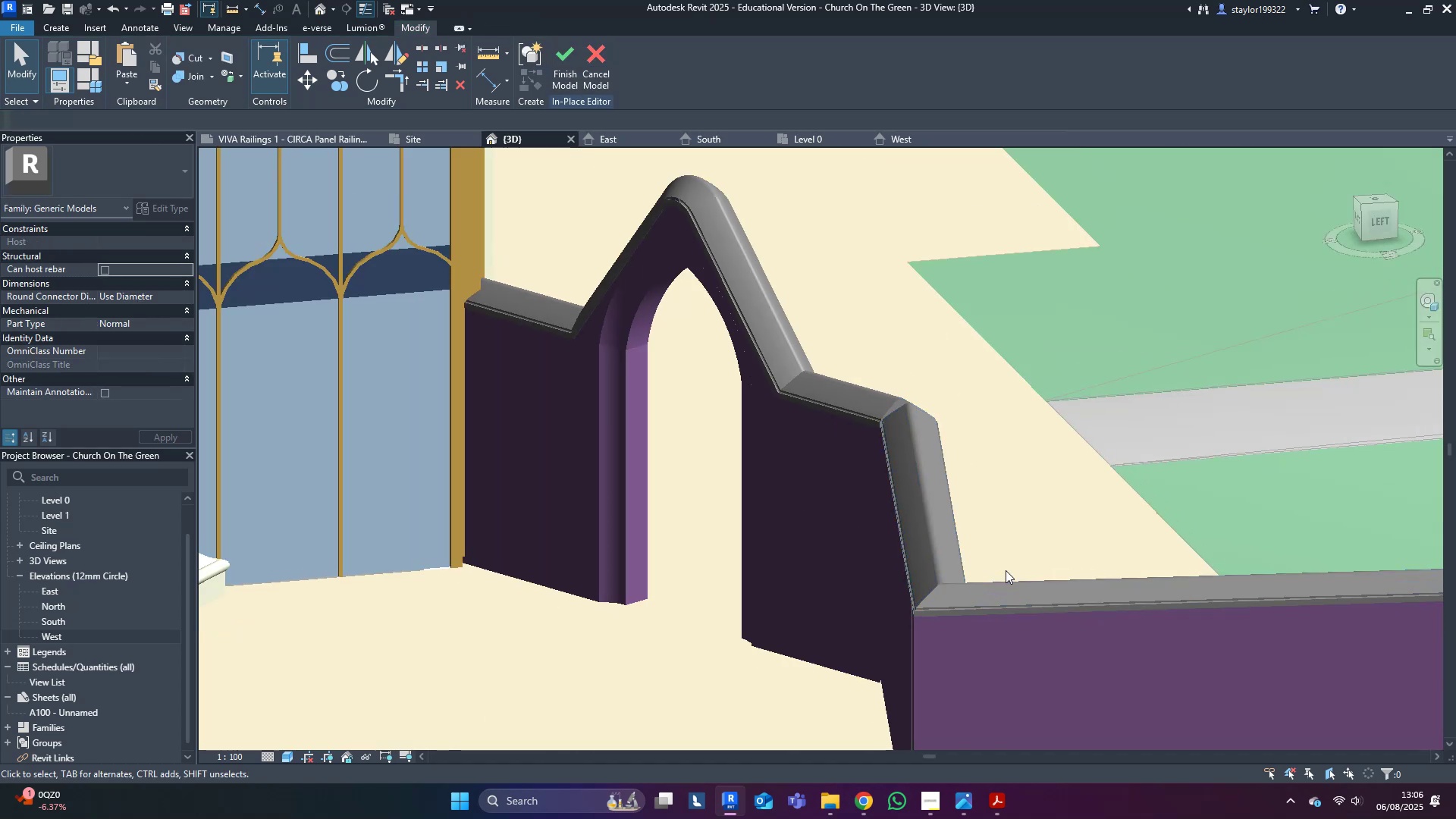 
left_click([571, 84])
 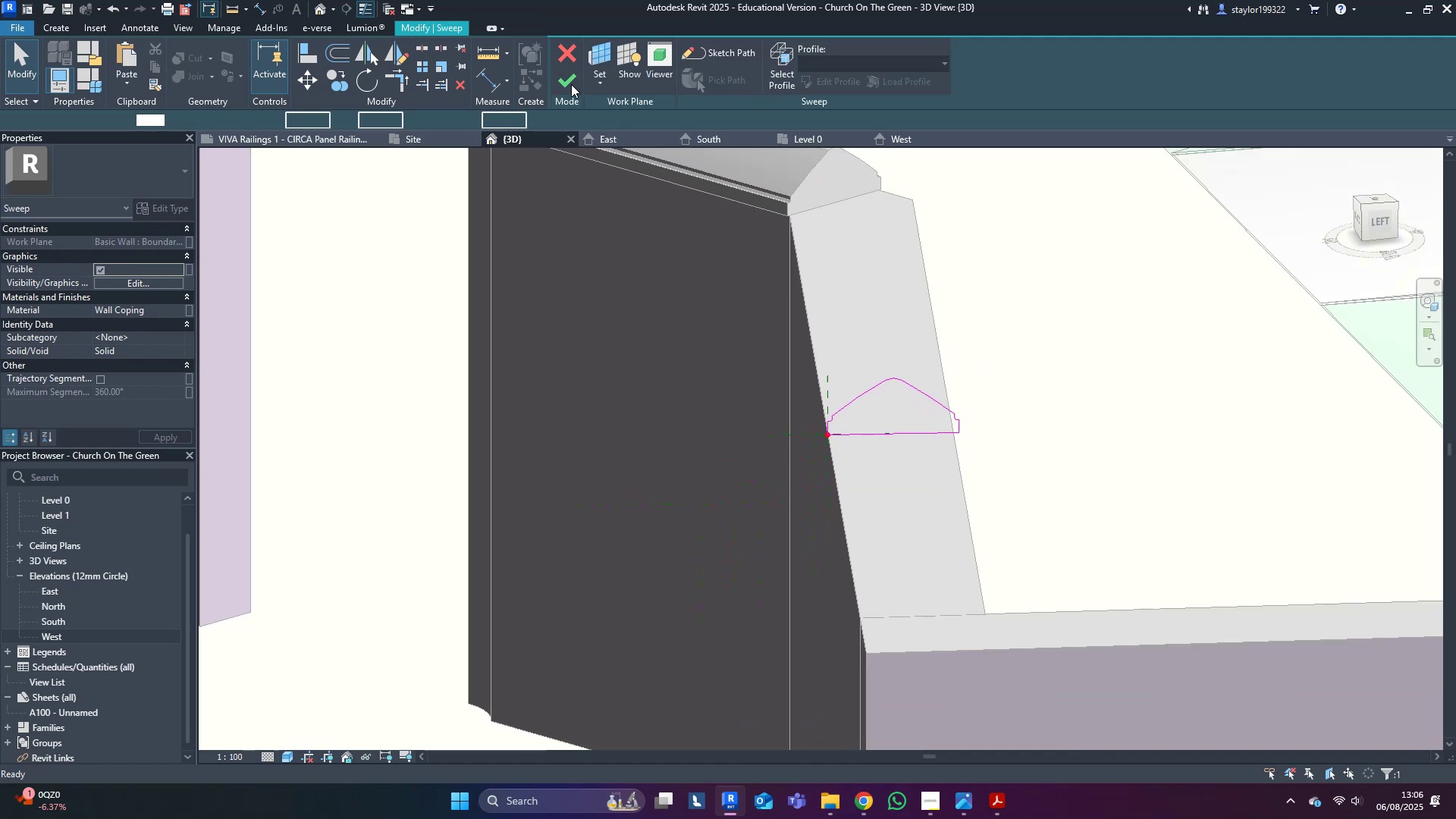 
left_click([571, 84])
 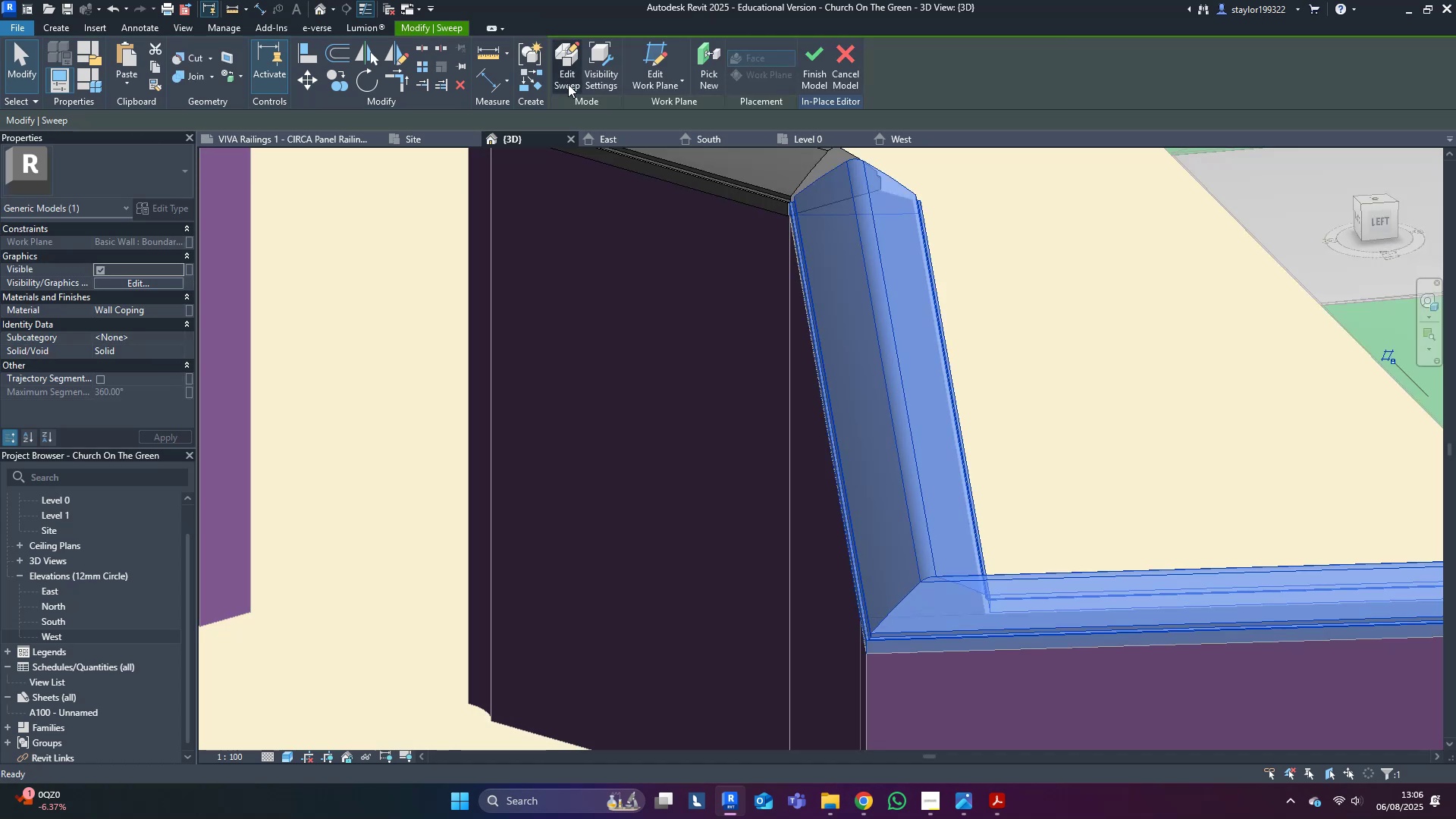 
scroll: coordinate [614, 504], scroll_direction: down, amount: 17.0
 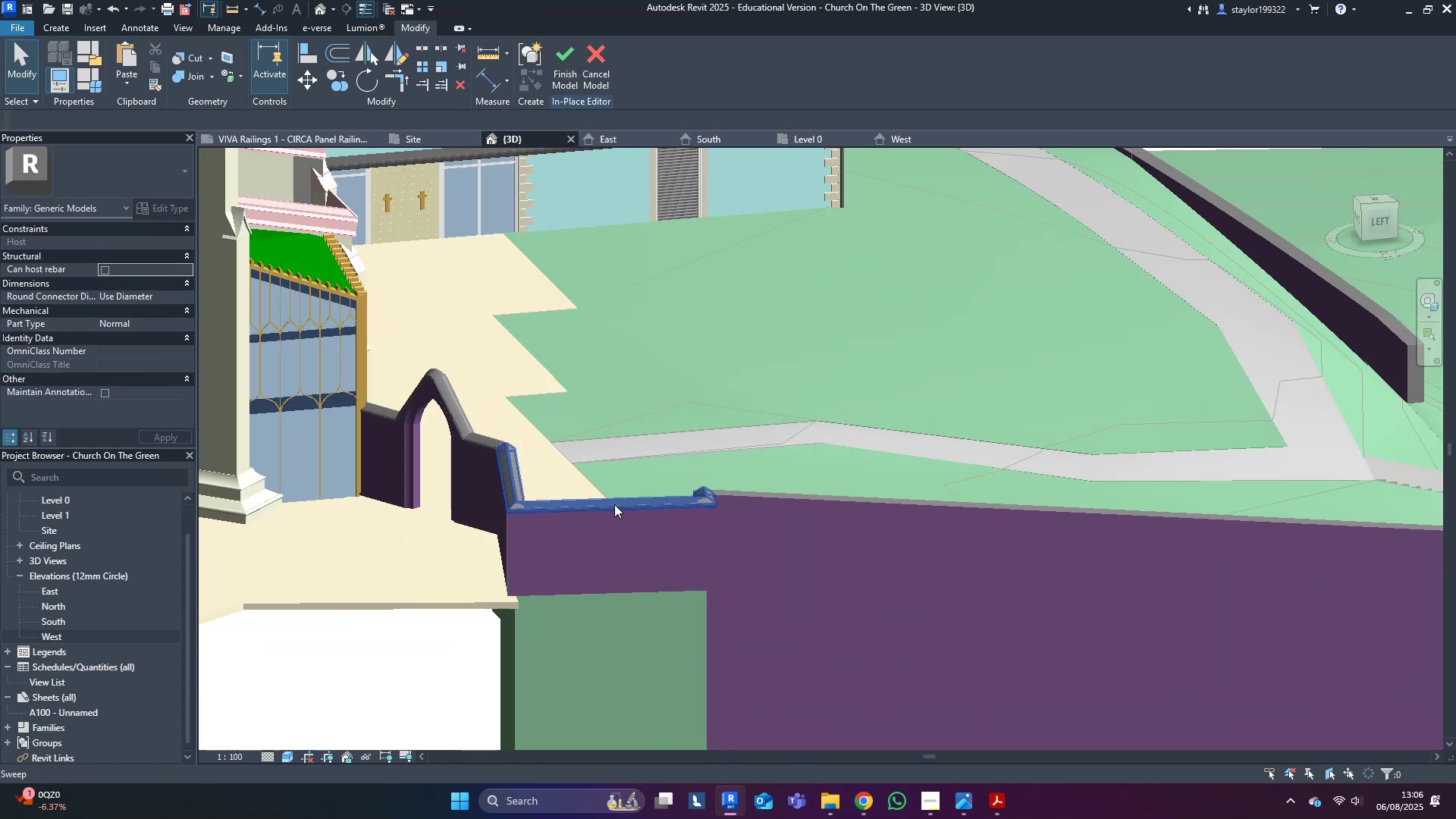 
hold_key(key=ShiftLeft, duration=0.68)
 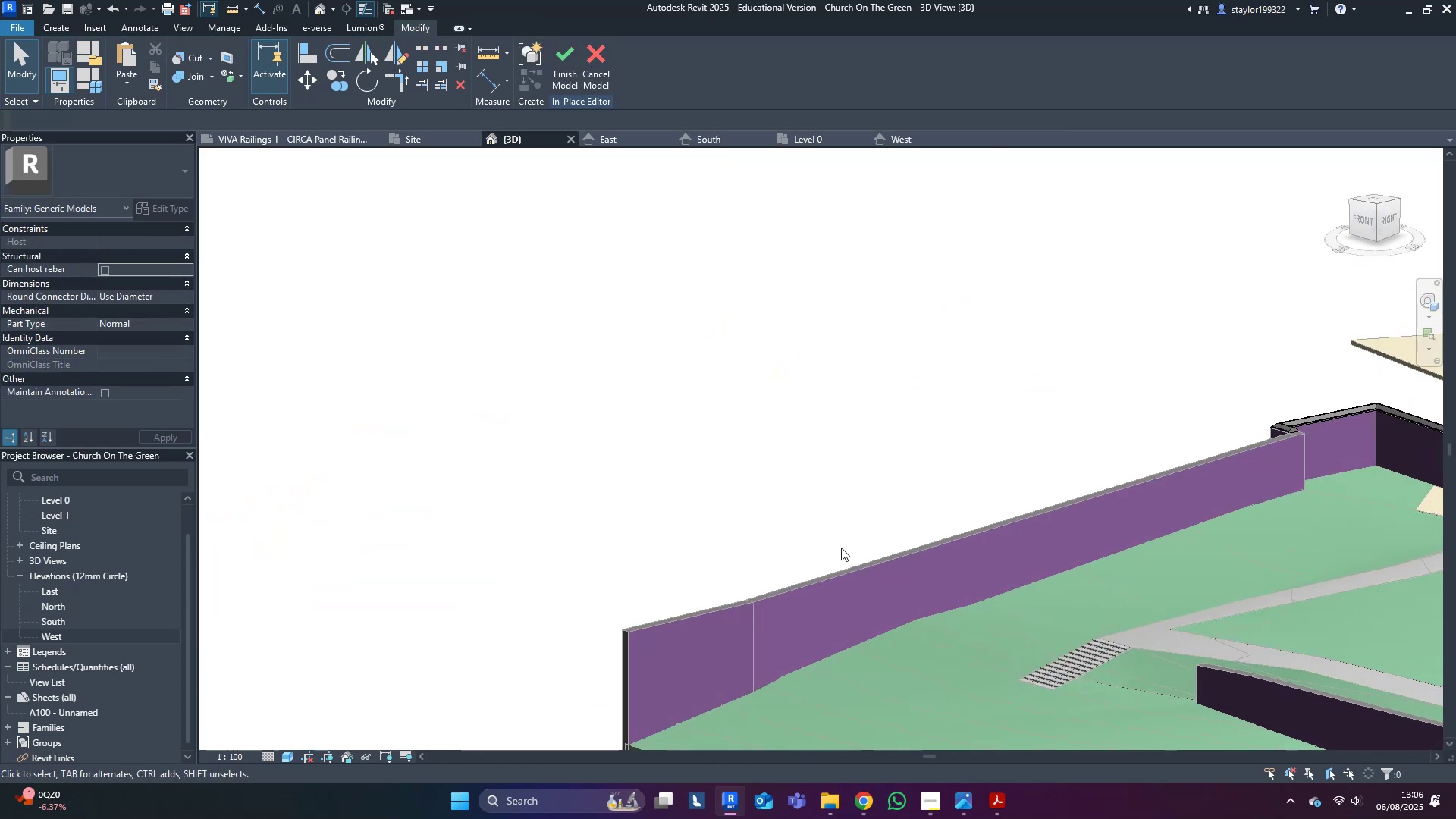 
key(Shift+ShiftLeft)
 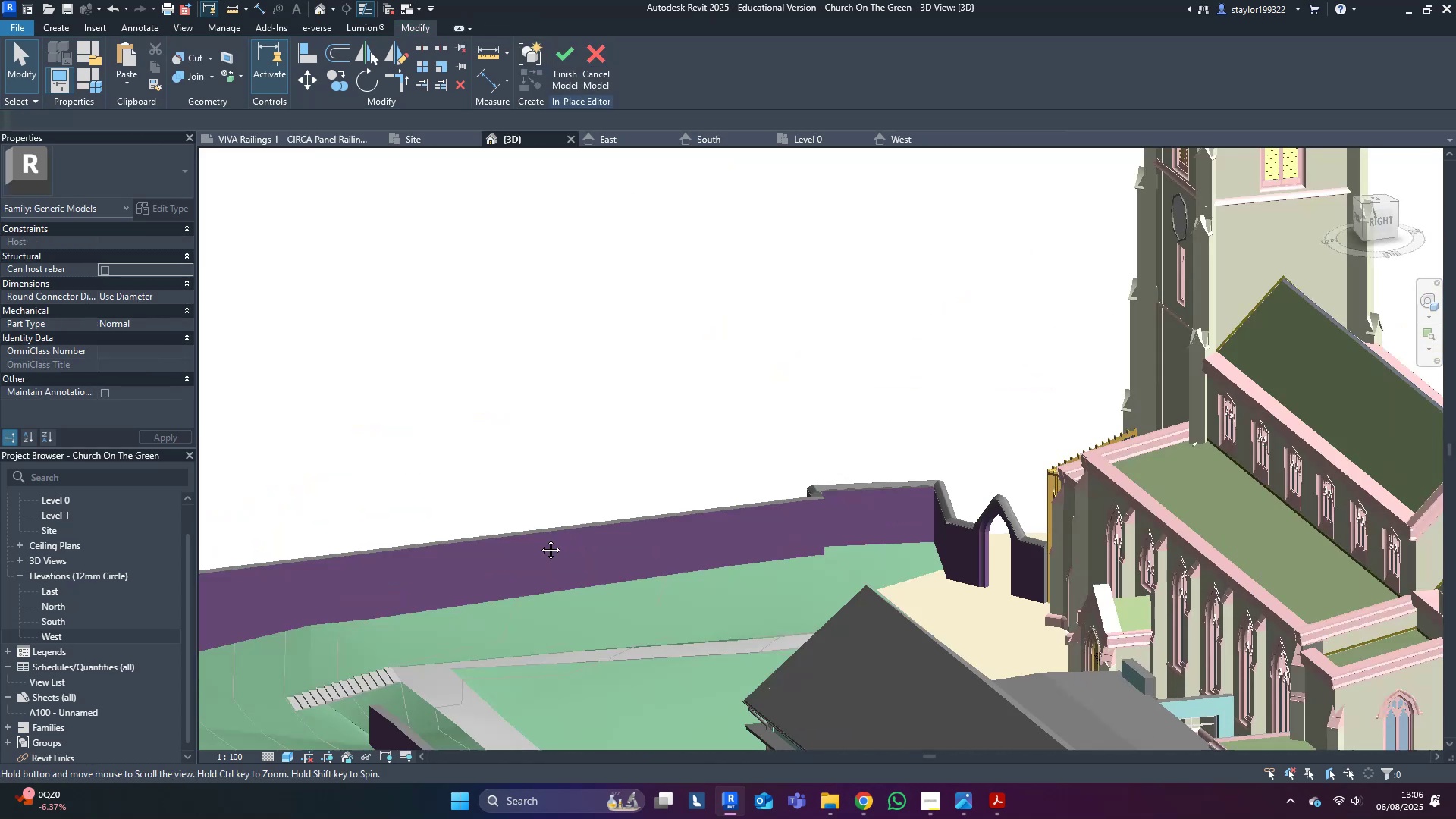 
key(Shift+ShiftLeft)
 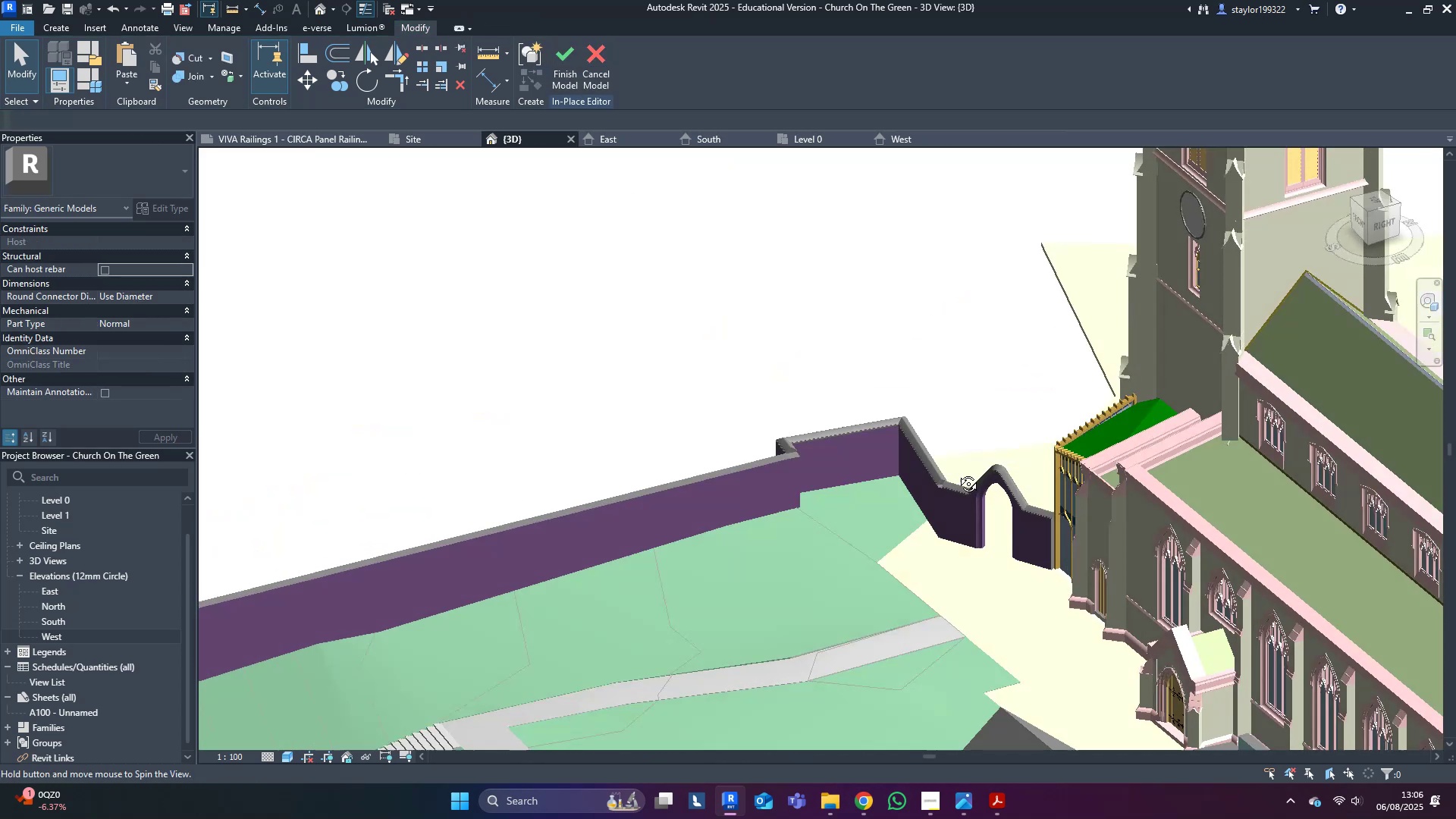 
scroll: coordinate [967, 463], scroll_direction: up, amount: 4.0
 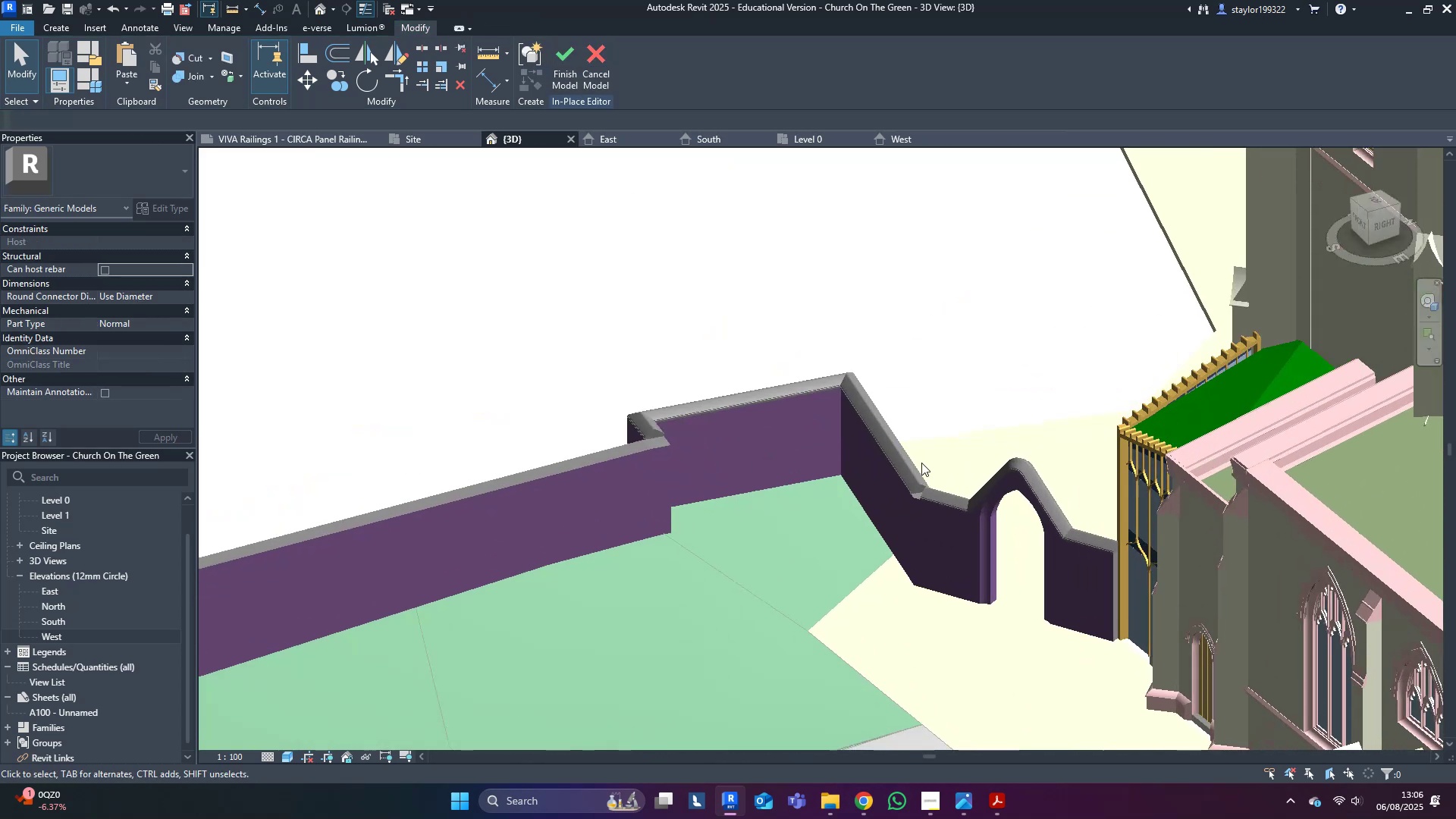 
left_click([905, 463])
 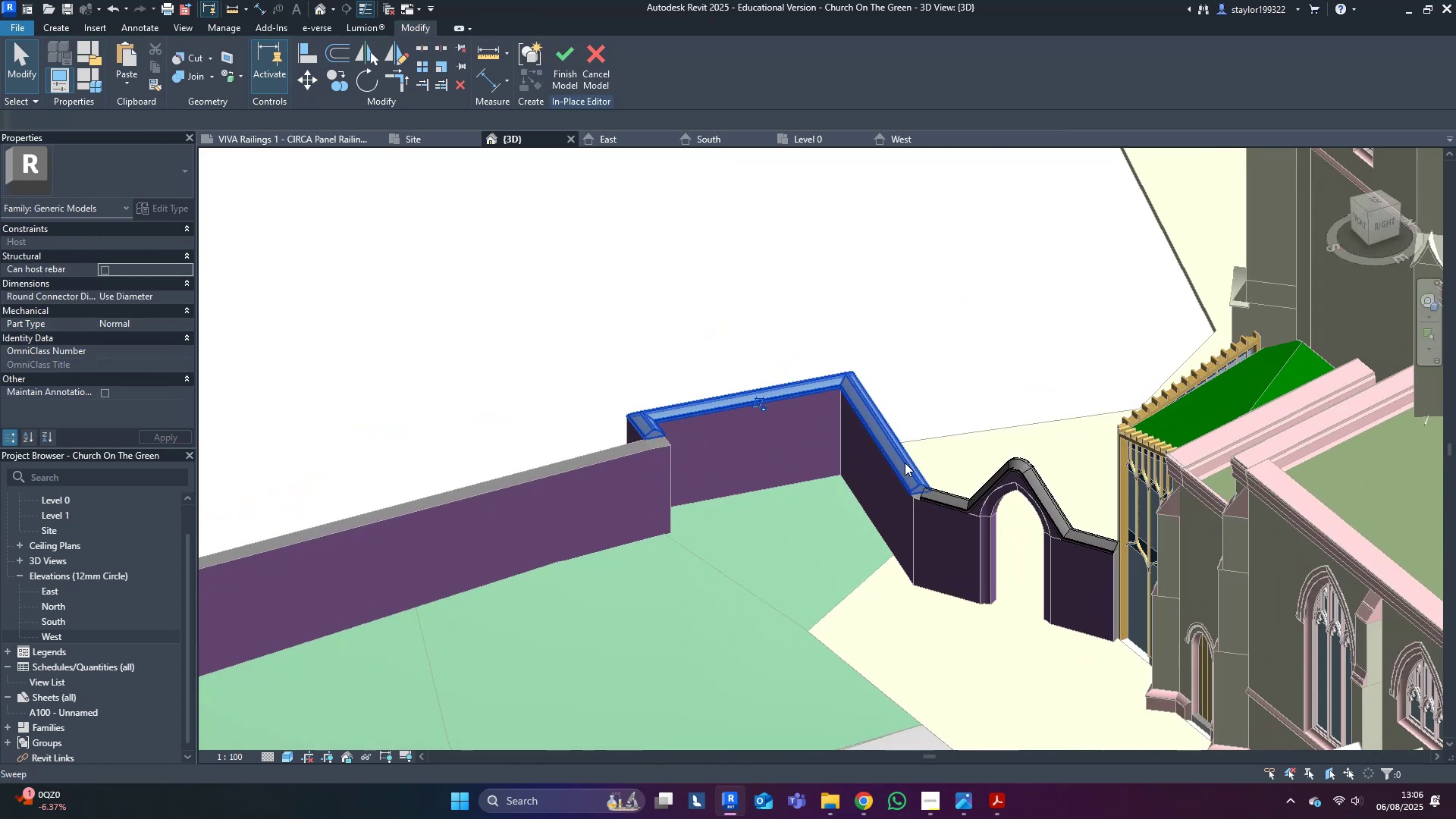 
left_click([905, 463])
 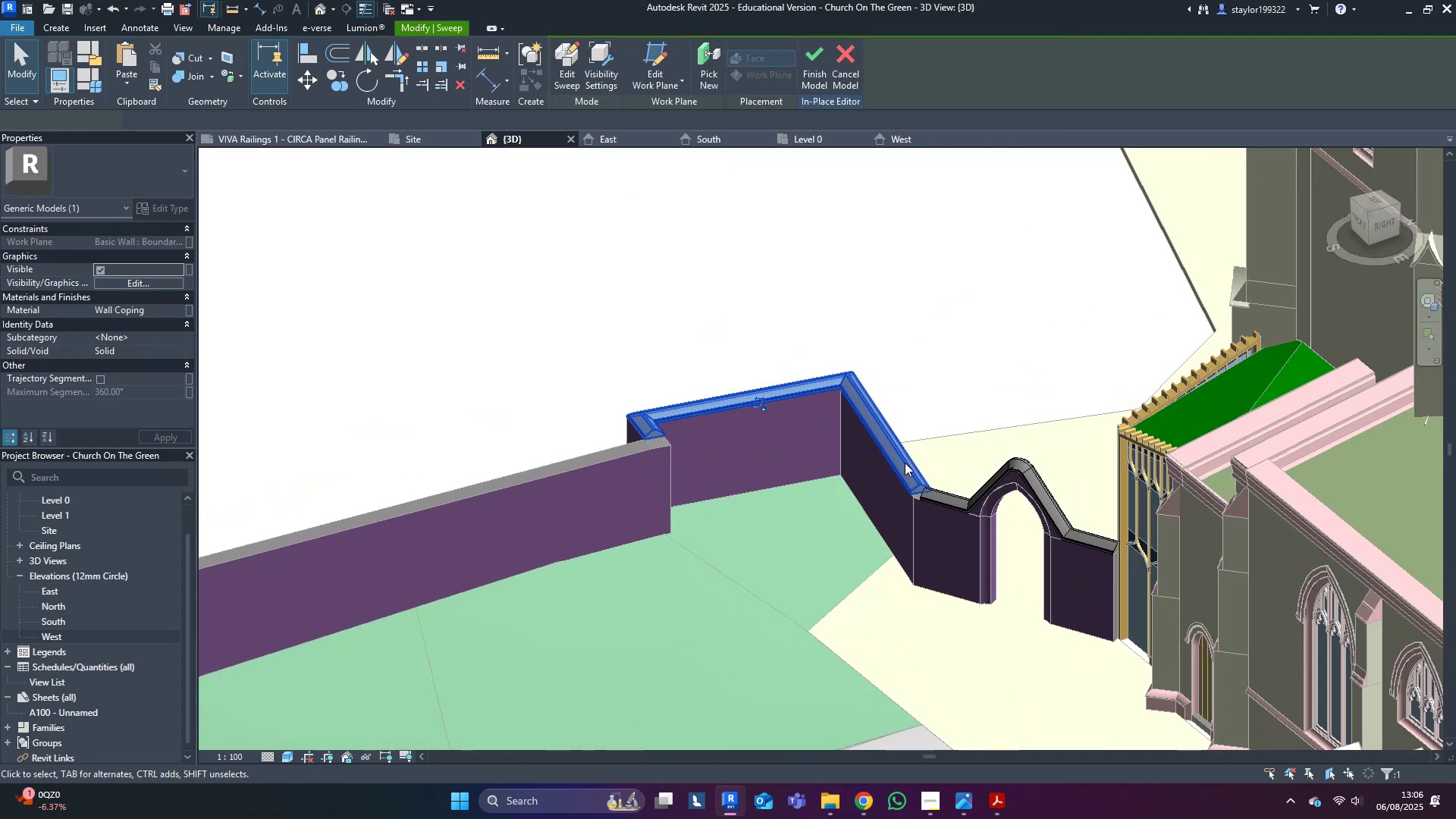 
key(Shift+ShiftLeft)
 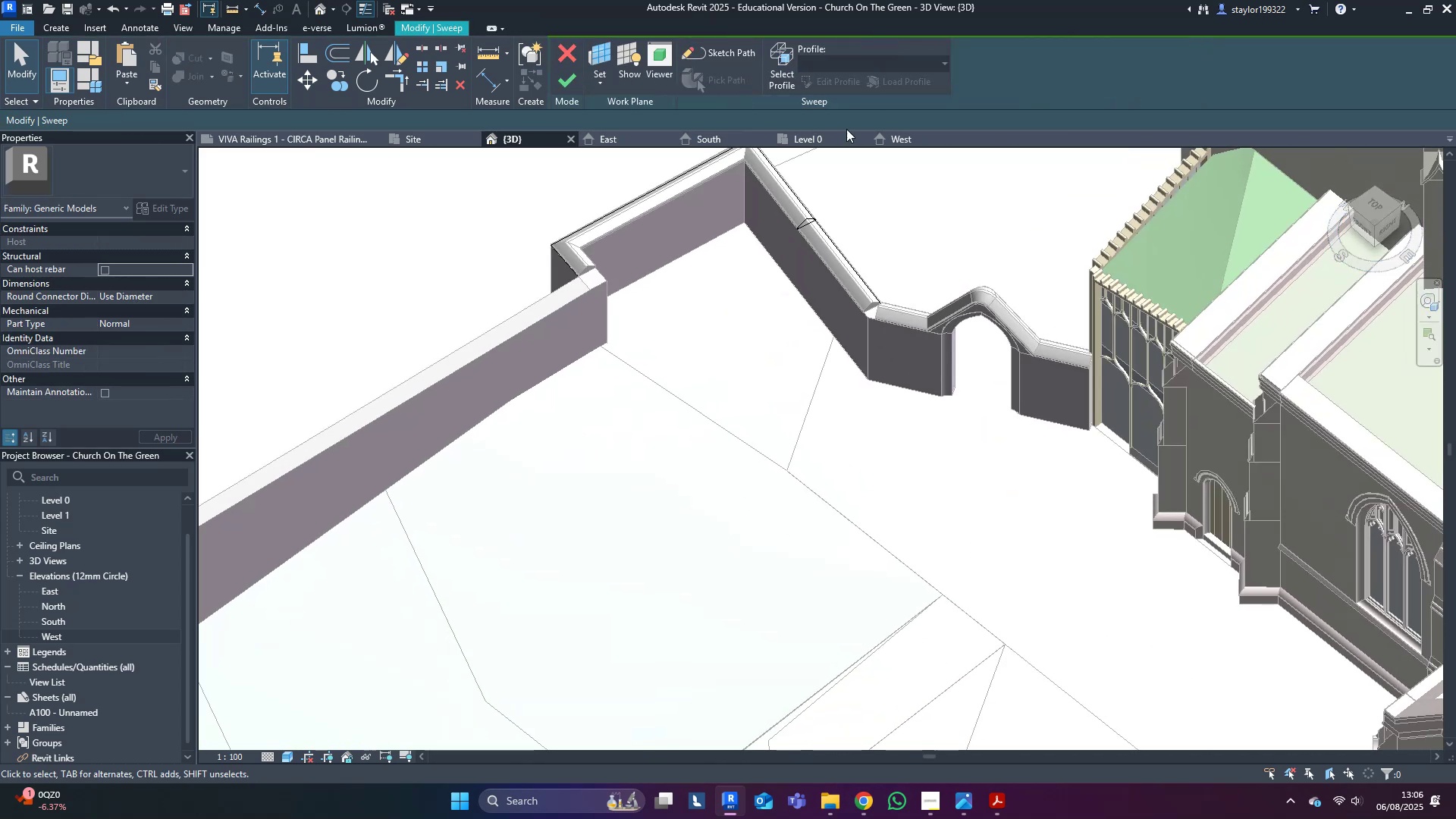 
left_click([736, 53])
 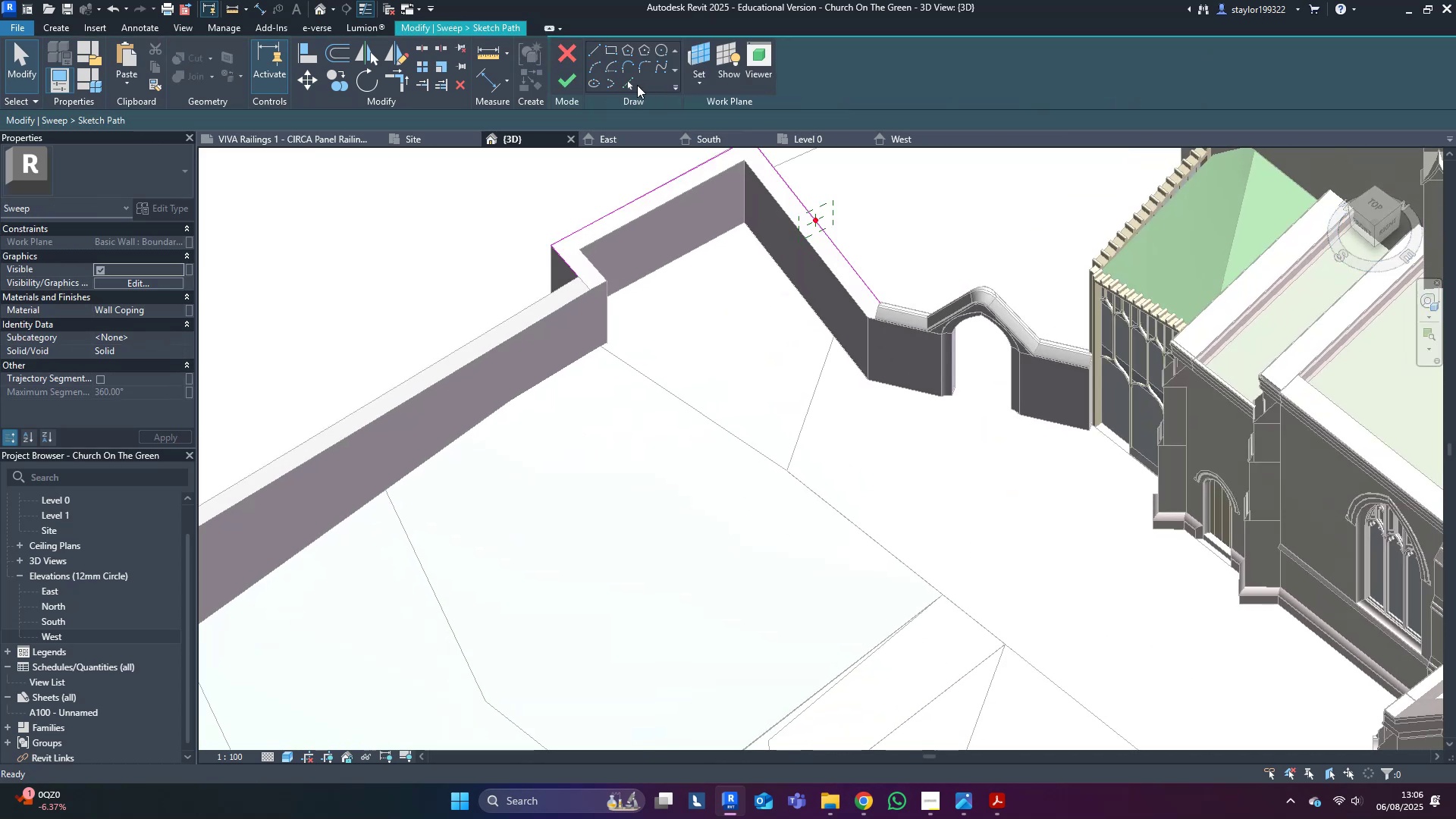 
left_click([624, 86])
 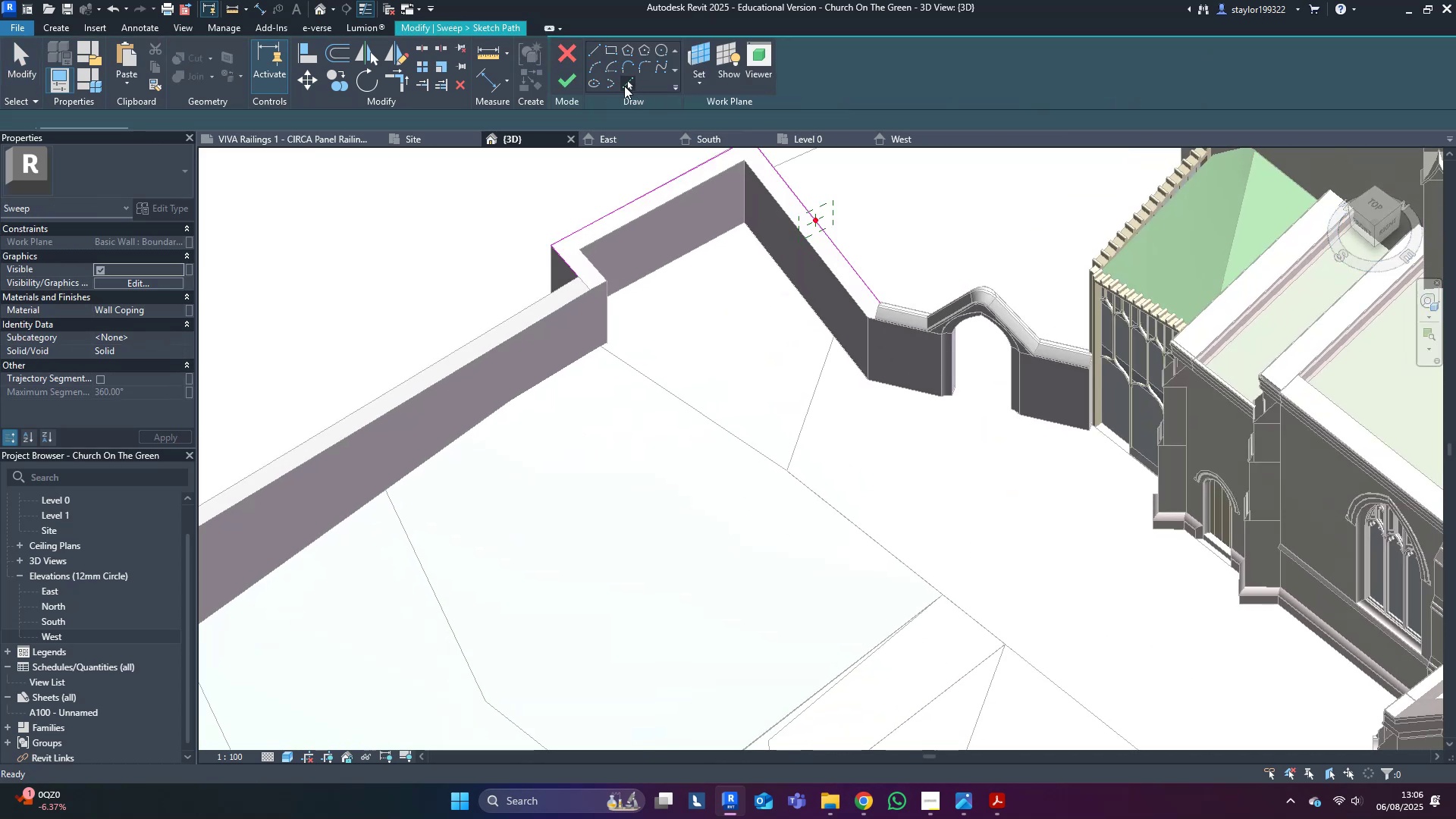 
scroll: coordinate [921, 290], scroll_direction: up, amount: 7.0
 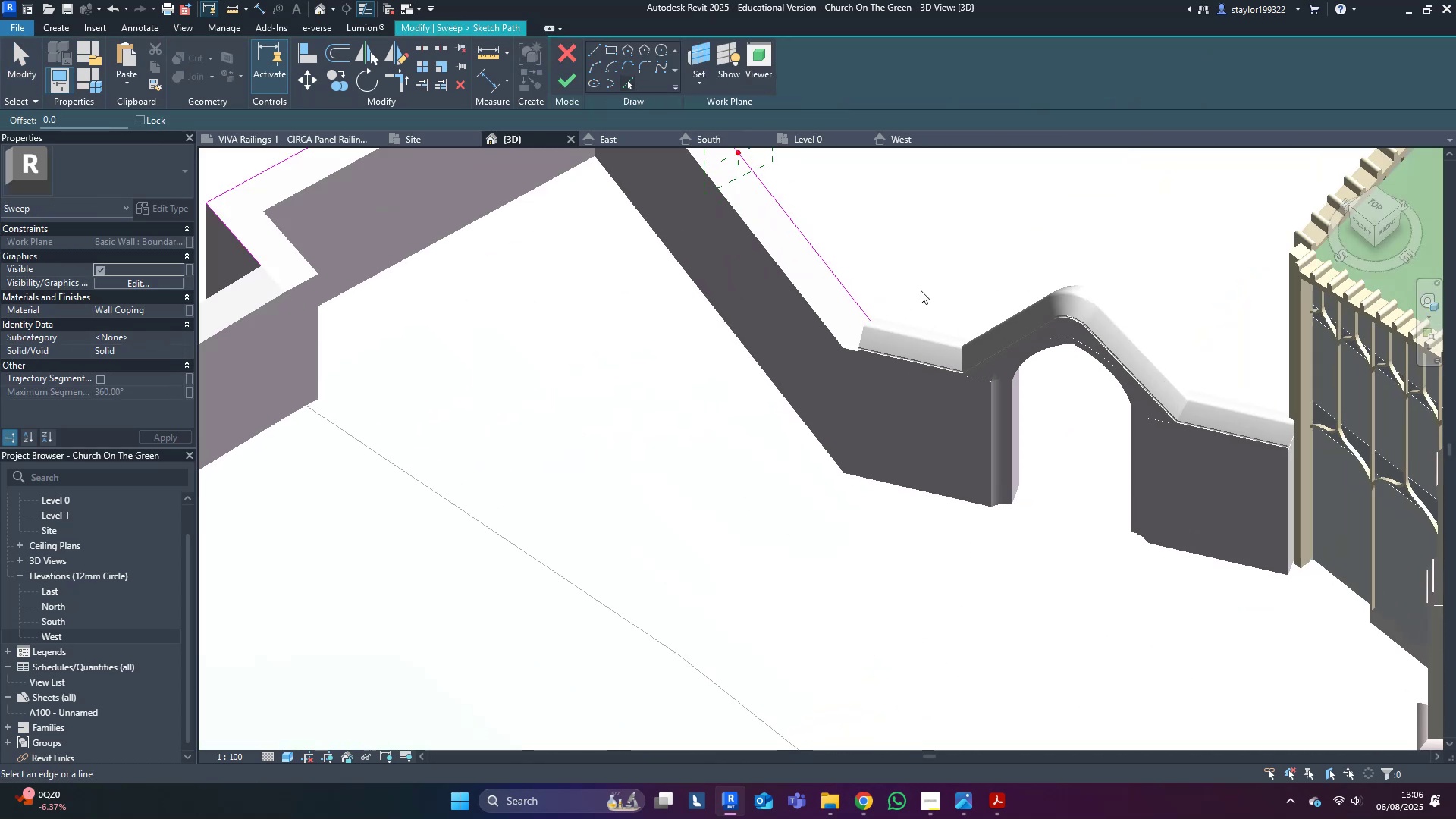 
hold_key(key=ShiftLeft, duration=0.46)
 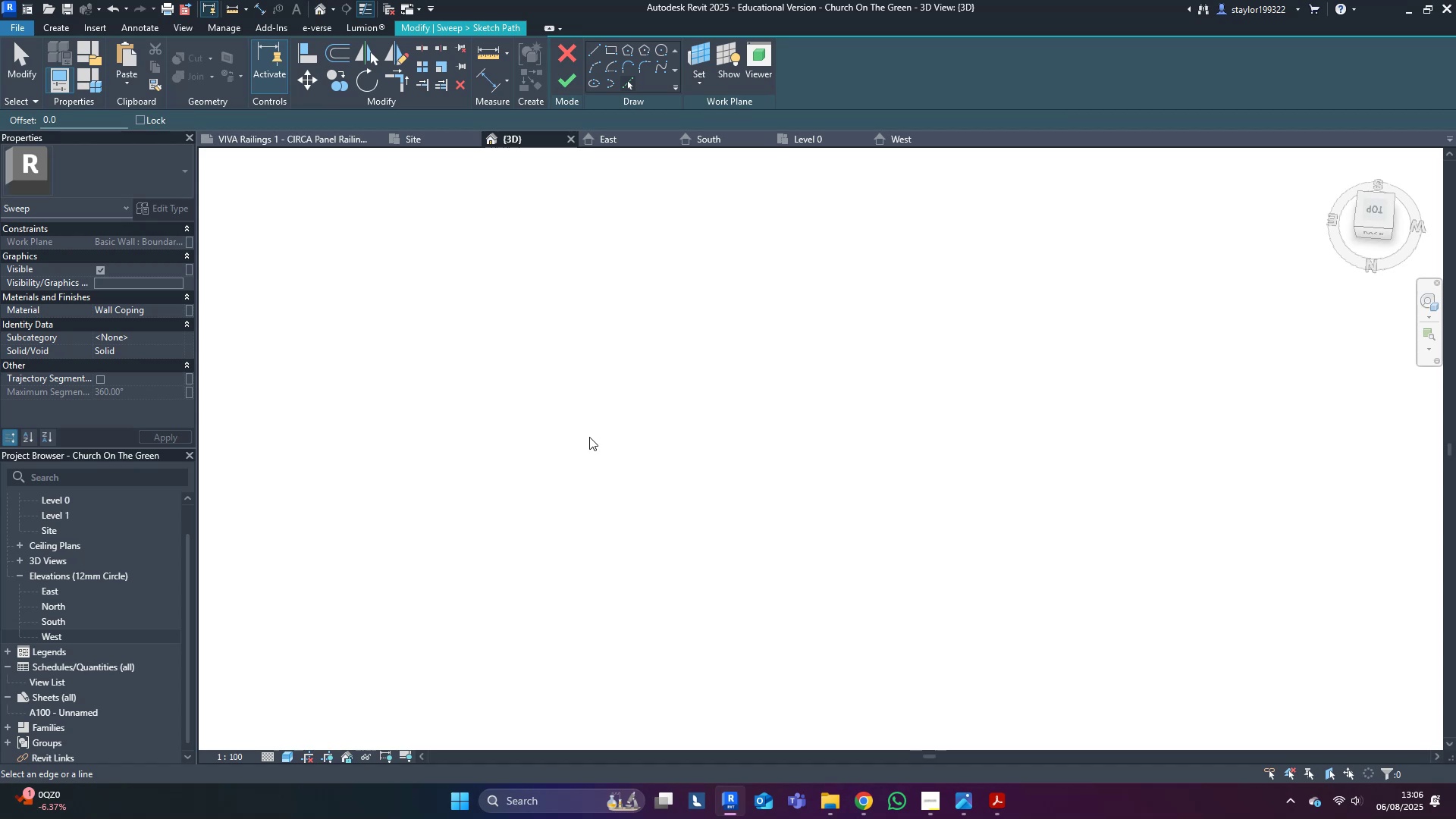 
scroll: coordinate [619, 512], scroll_direction: down, amount: 10.0
 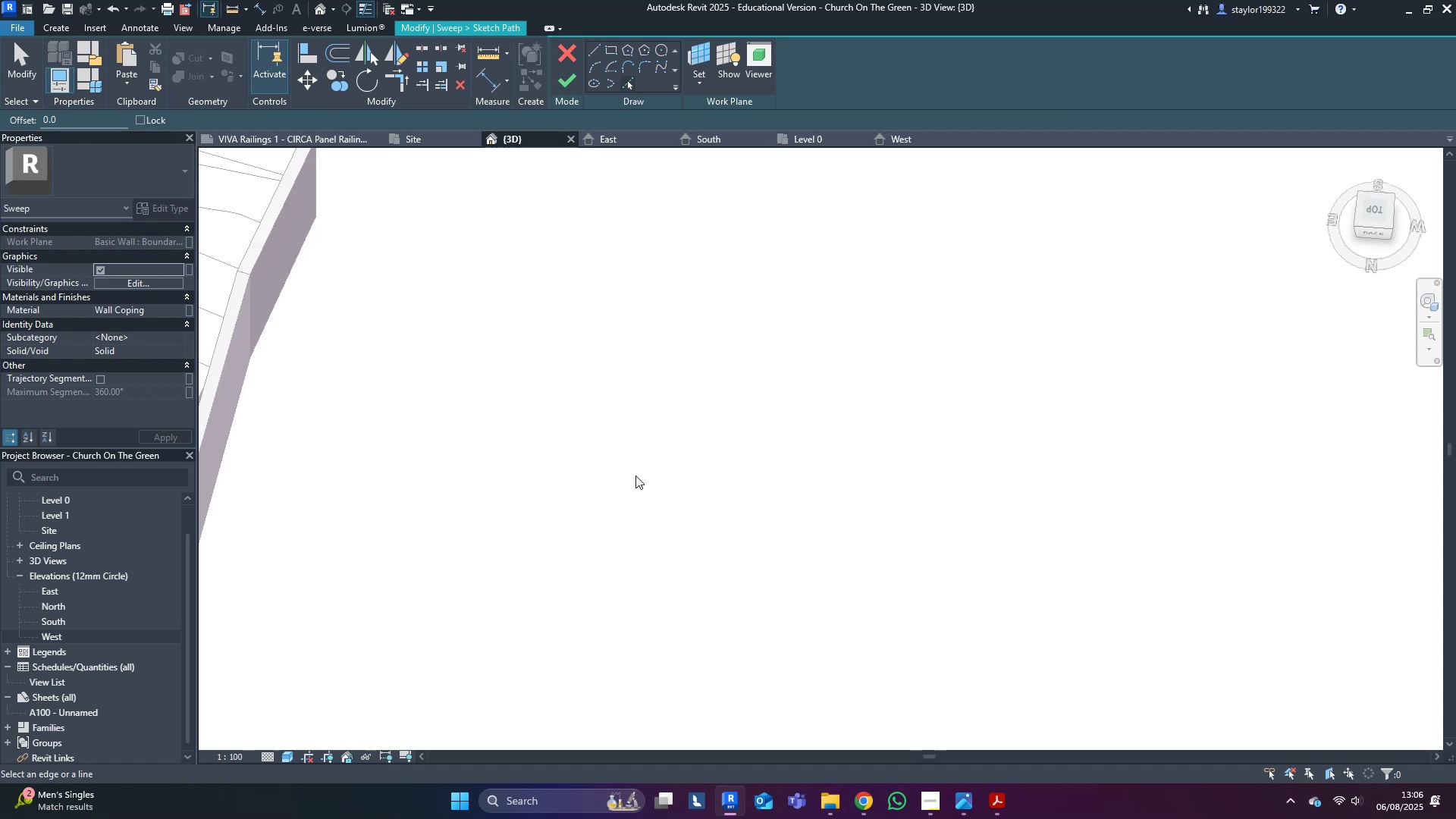 
double_click([635, 475])
 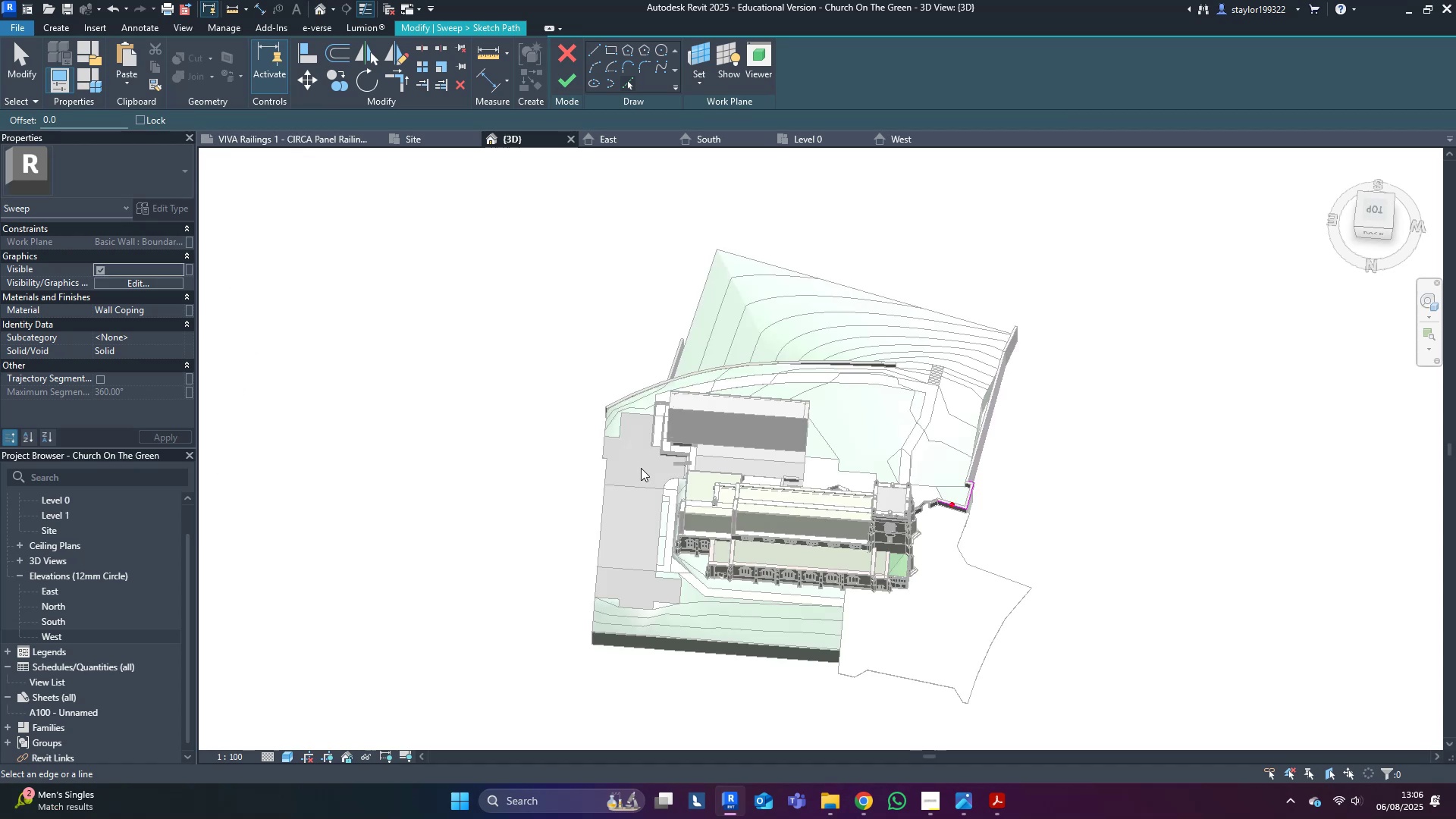 
key(Shift+ShiftLeft)
 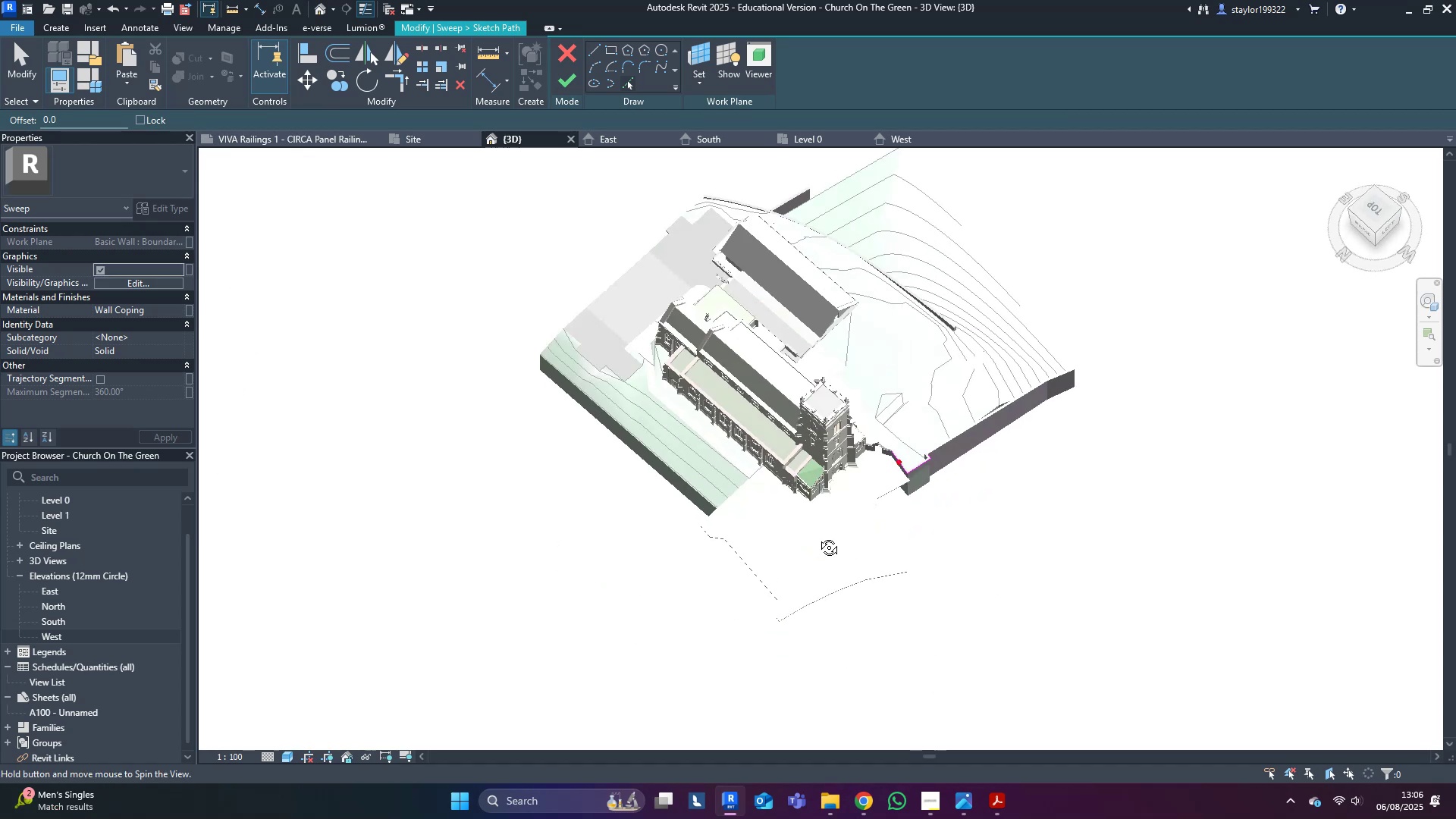 
scroll: coordinate [777, 369], scroll_direction: up, amount: 18.0
 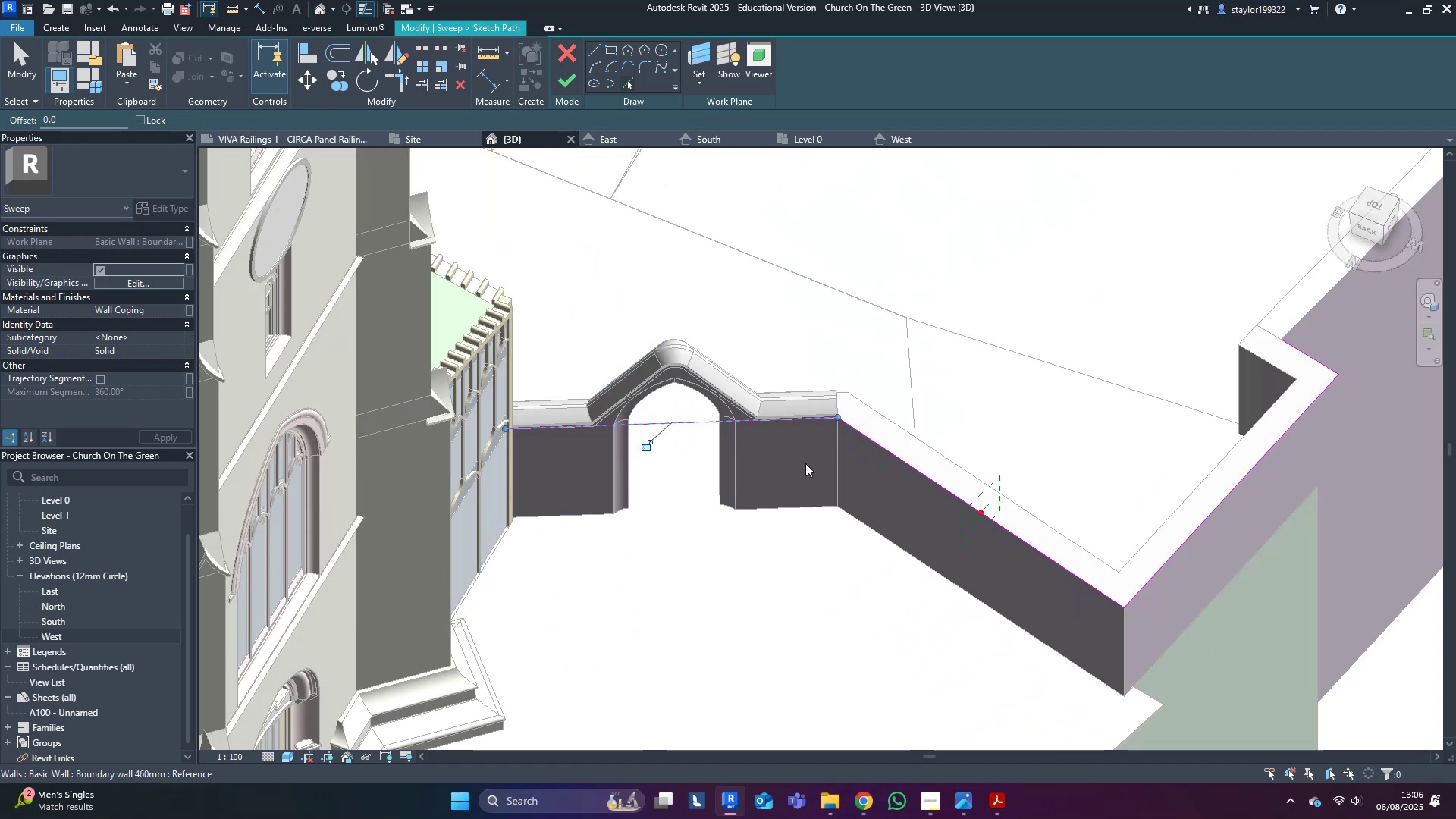 
key(Shift+ShiftLeft)
 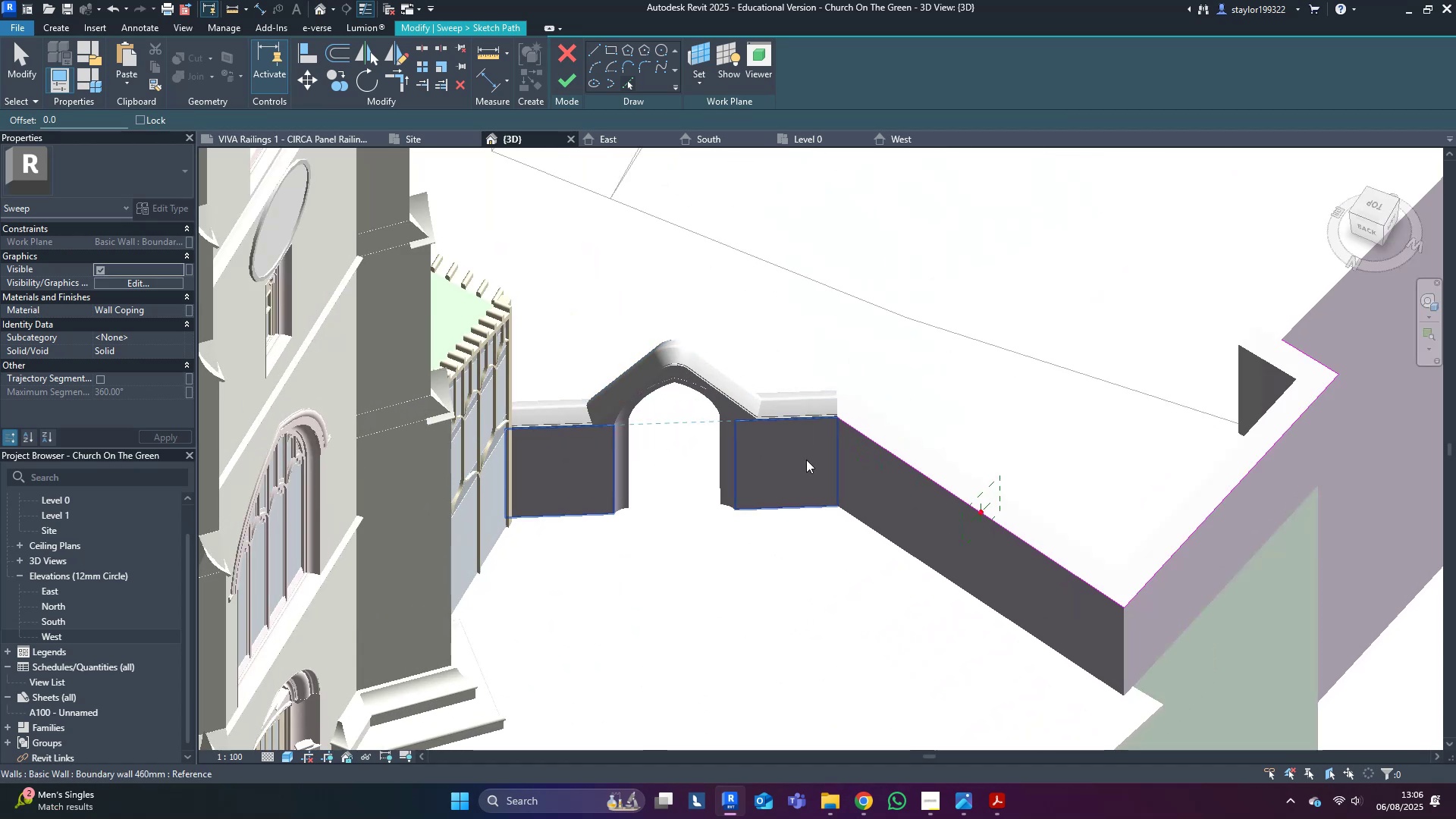 
left_click([805, 463])
 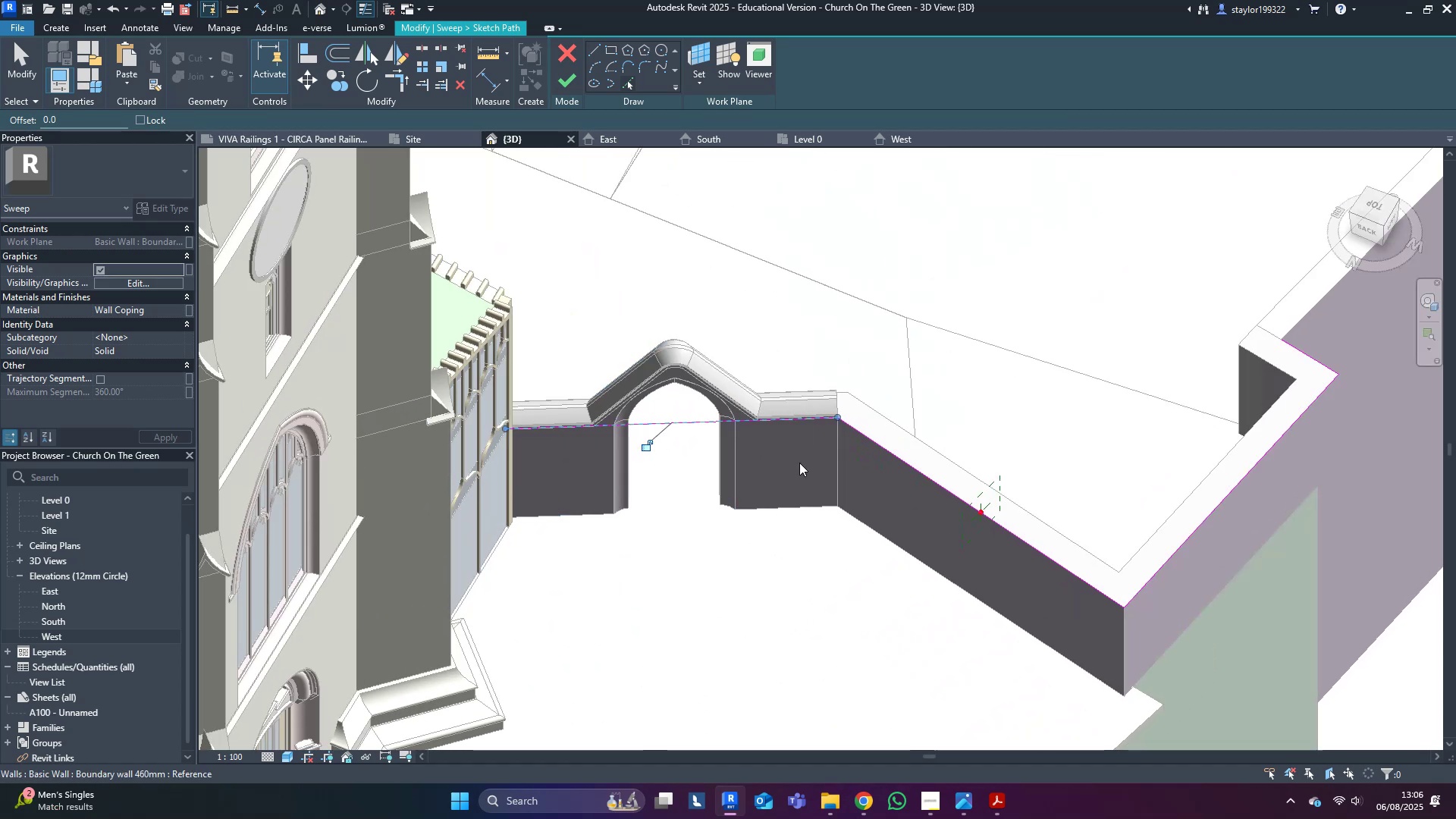 
type(trd)
 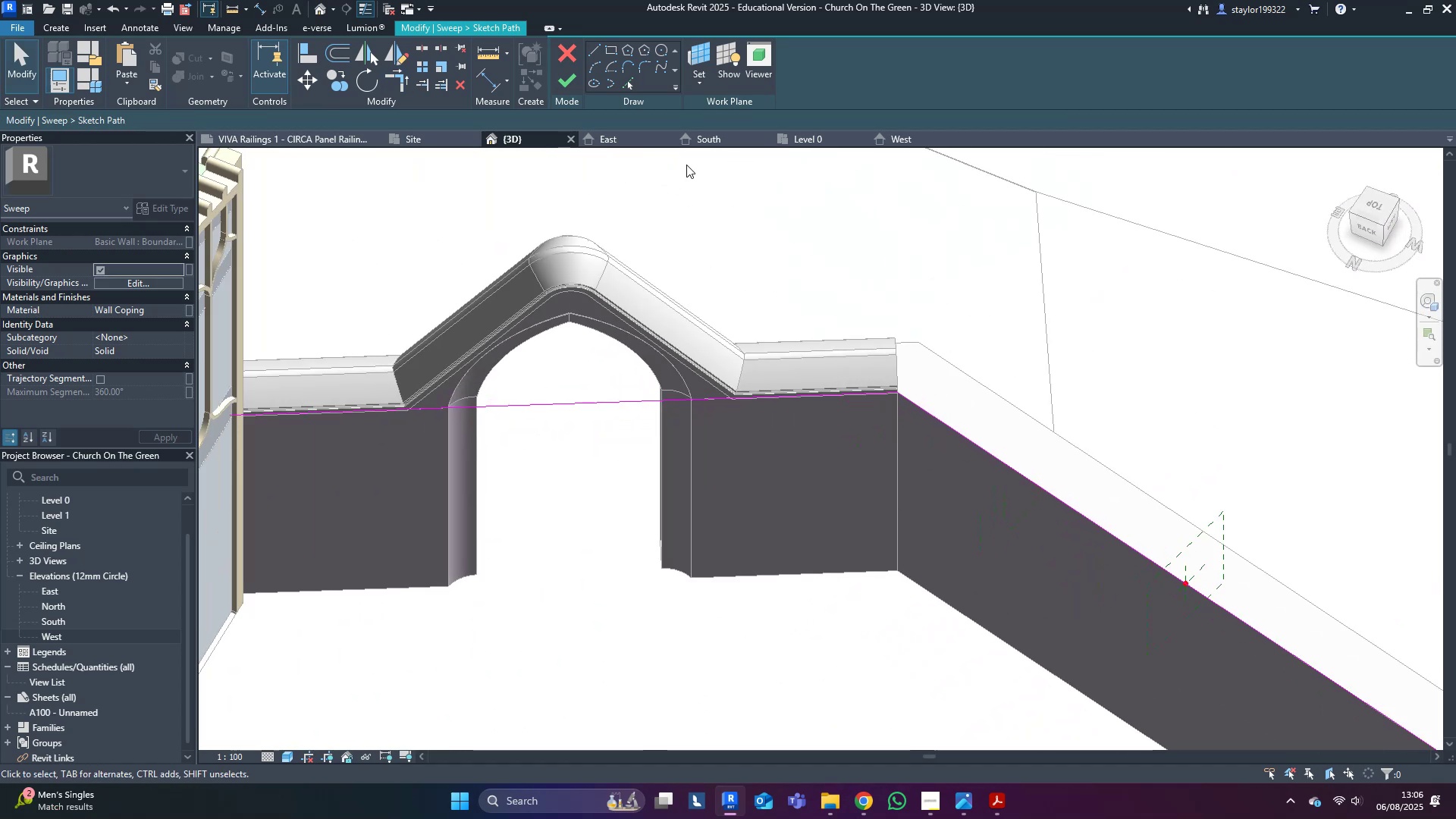 
scroll: coordinate [778, 441], scroll_direction: up, amount: 5.0
 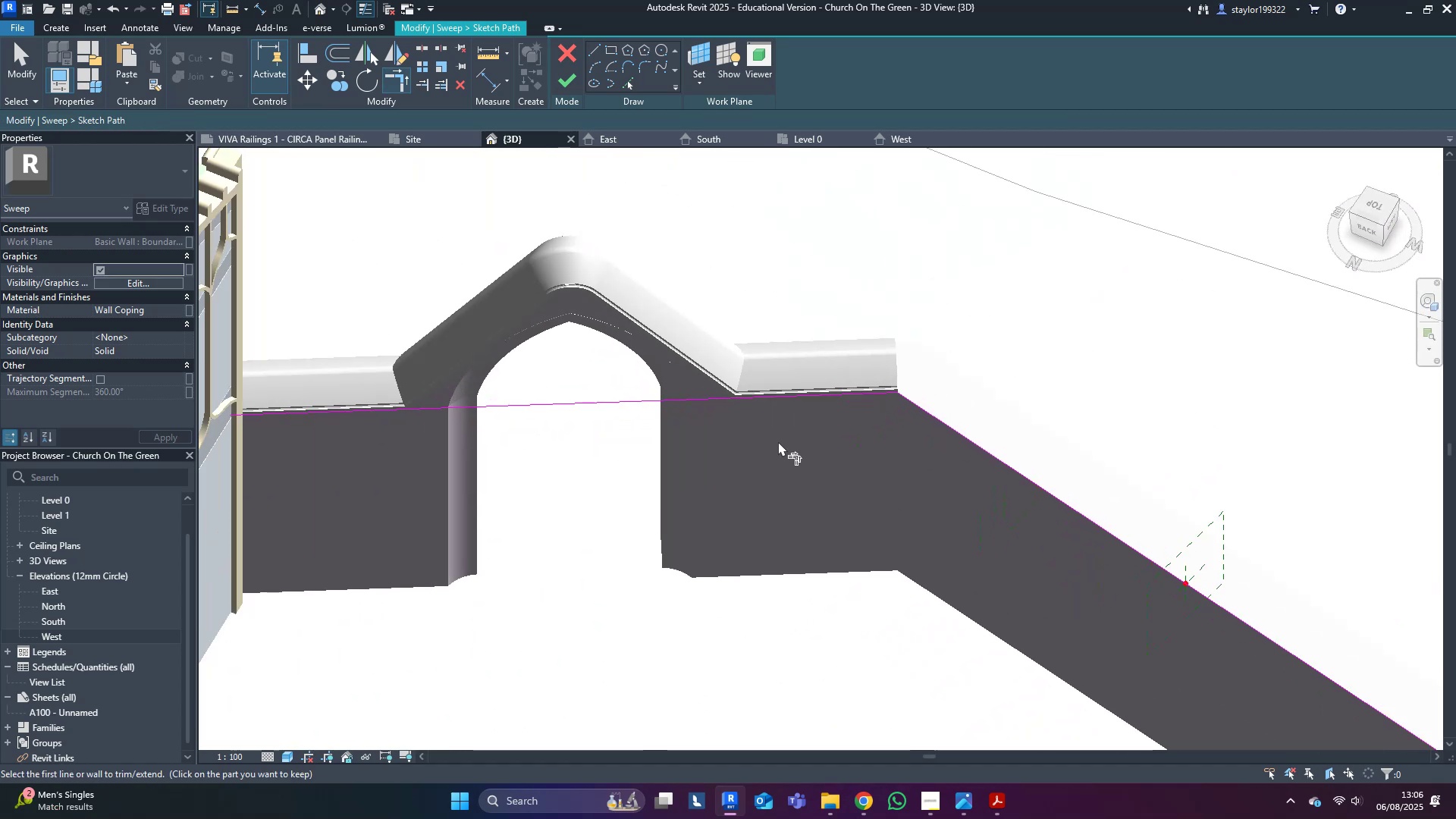 
hold_key(key=M, duration=5.15)
 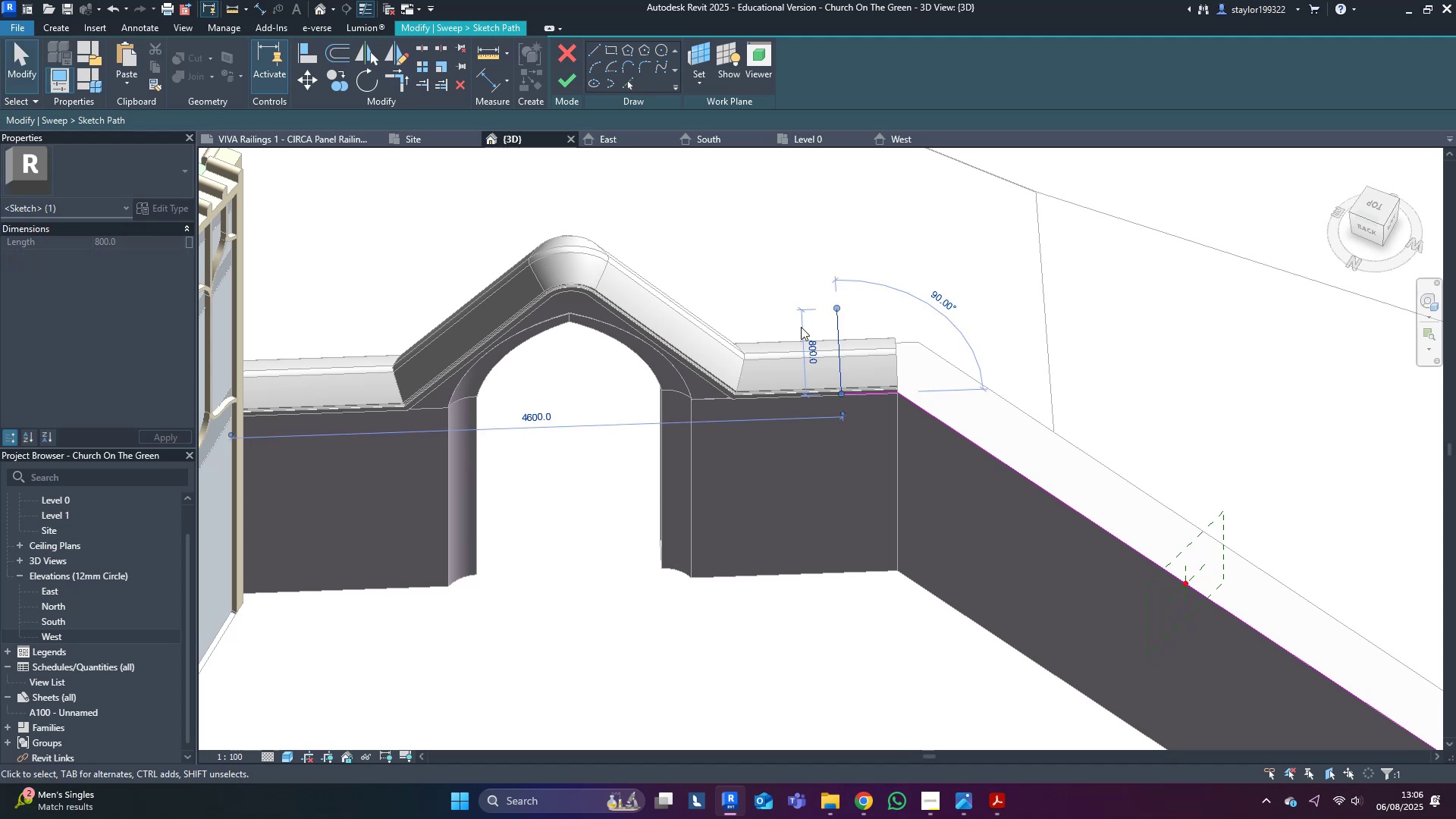 
left_click([595, 45])
 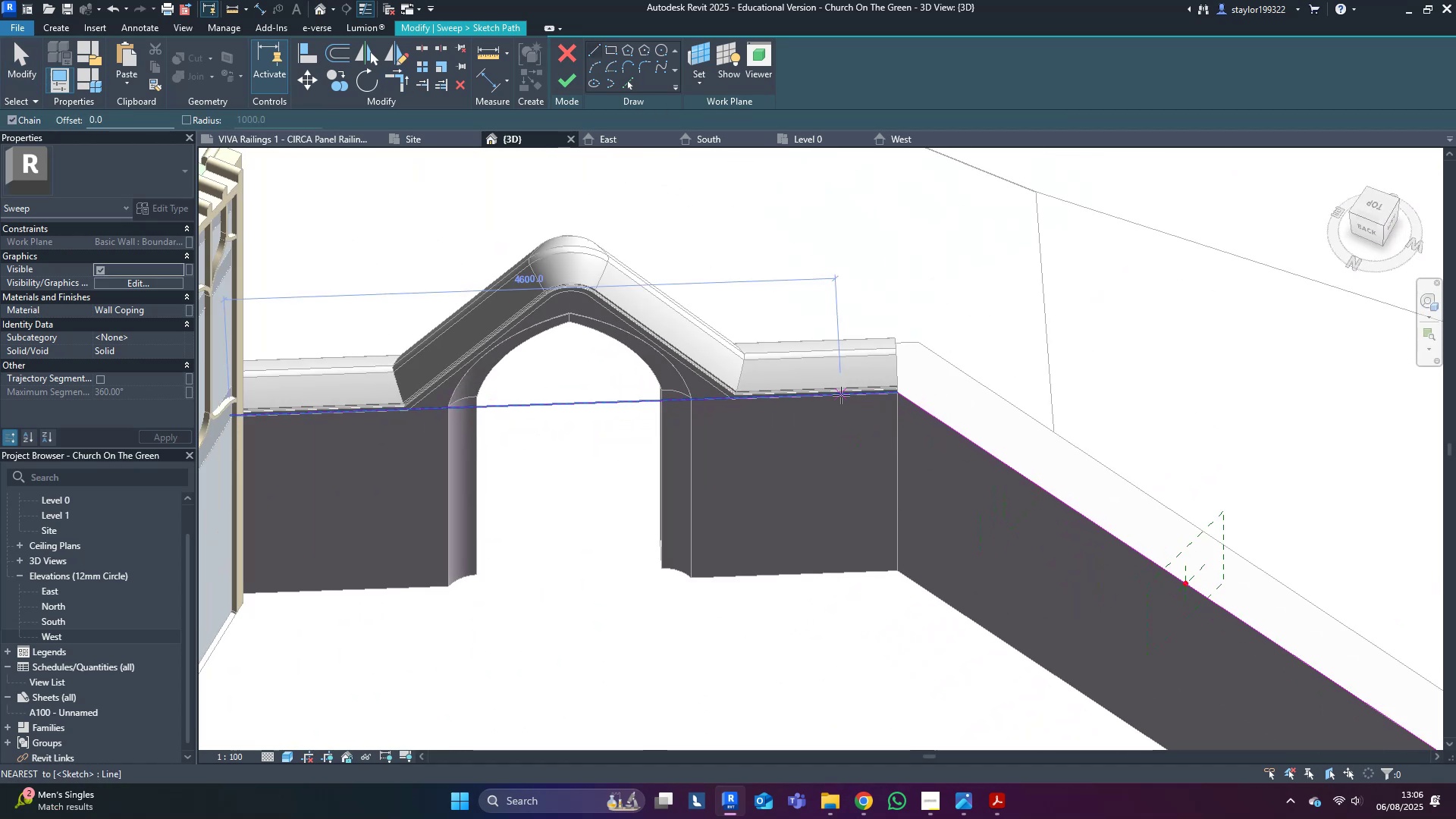 
left_click([841, 394])
 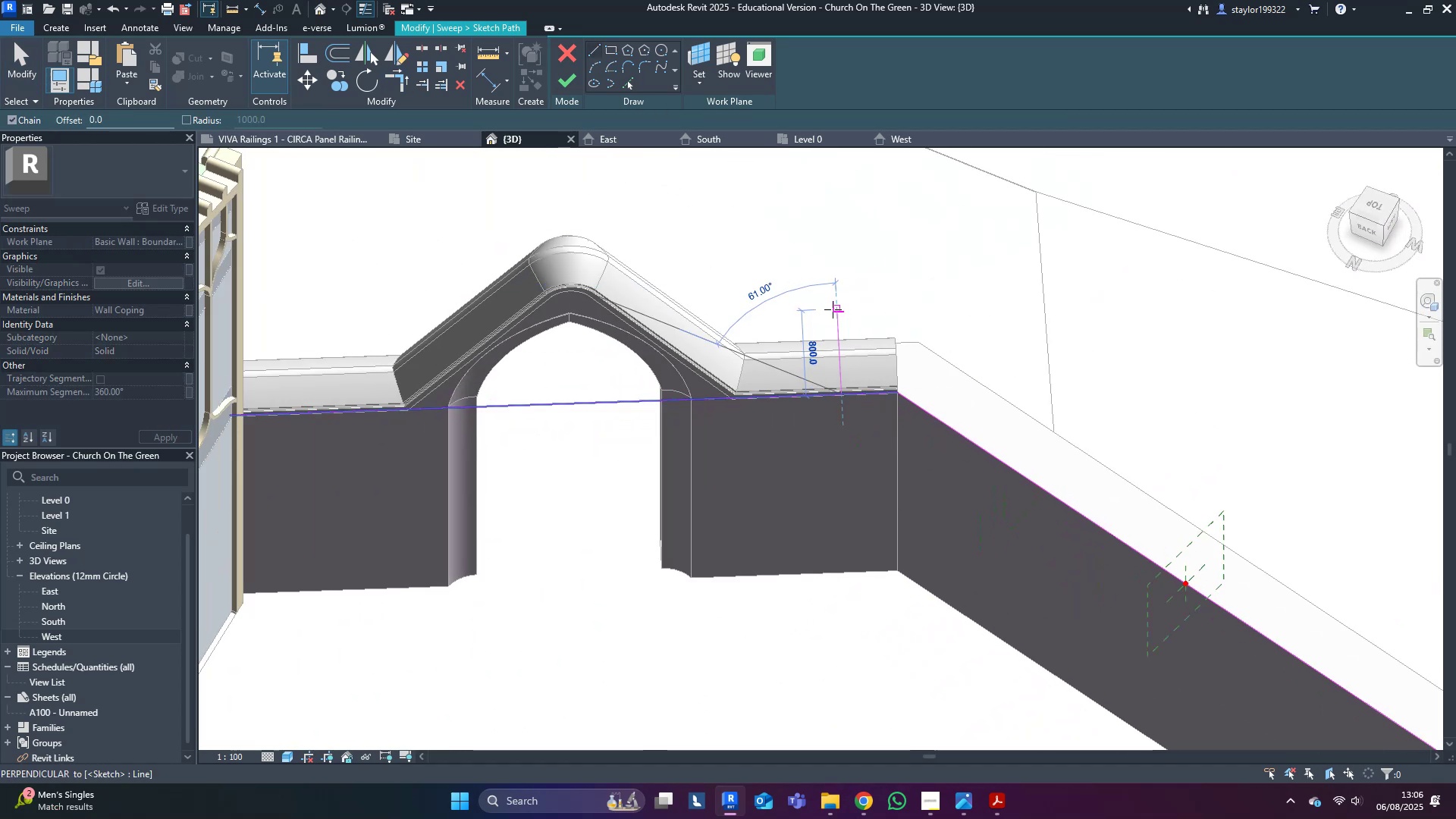 
left_click([833, 309])
 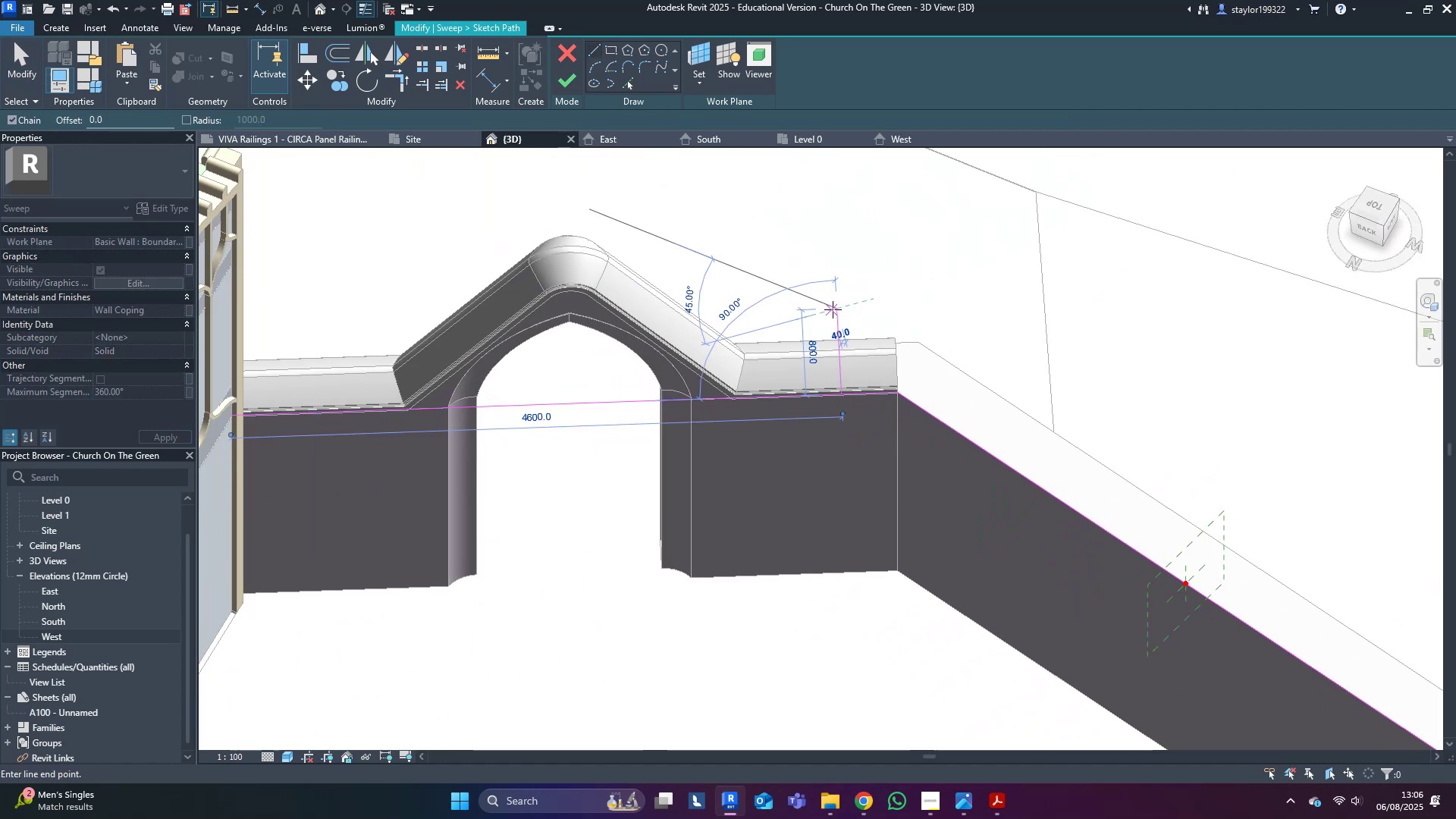 
key(Escape)
 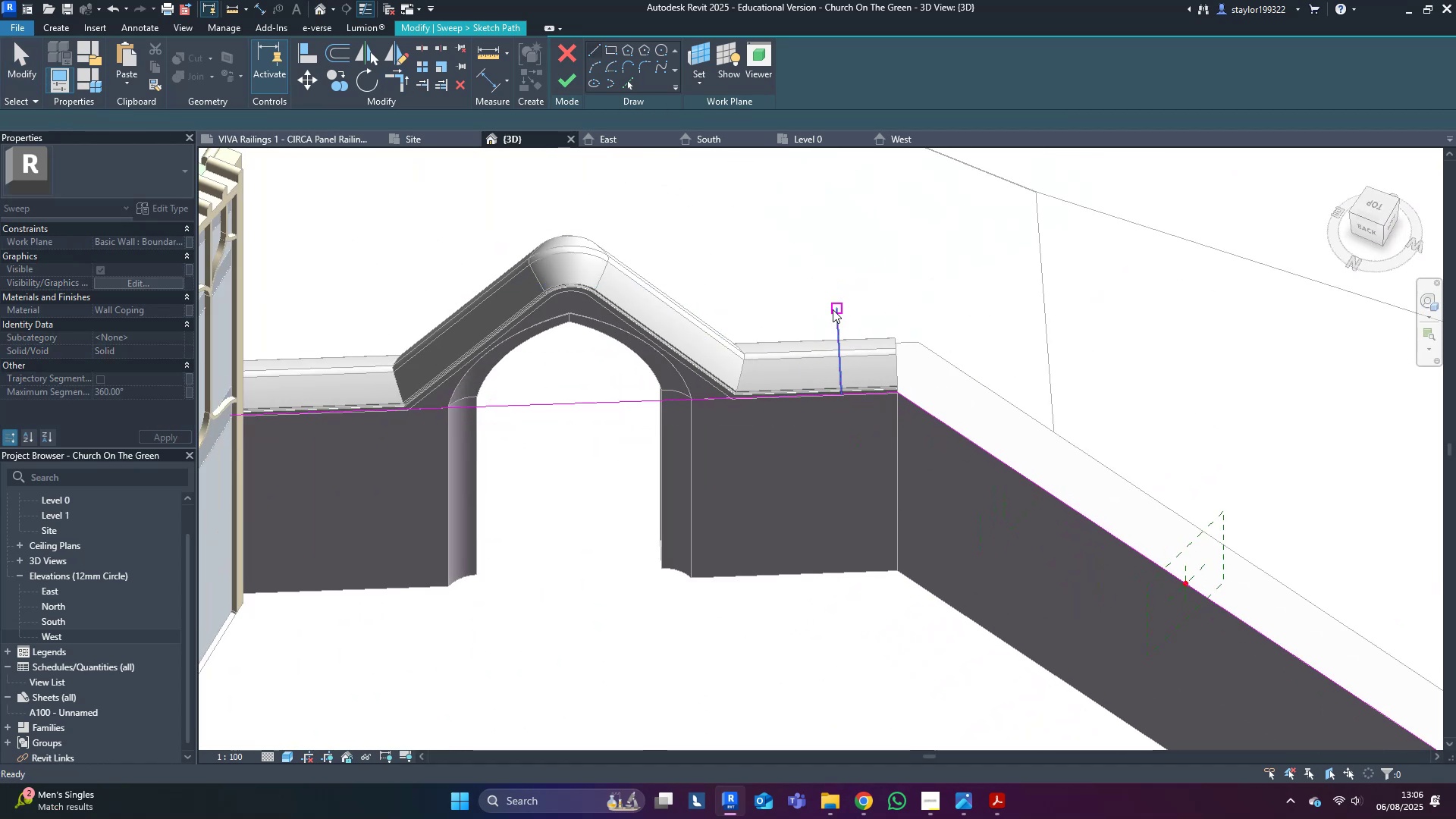 
middle_click([833, 309])
 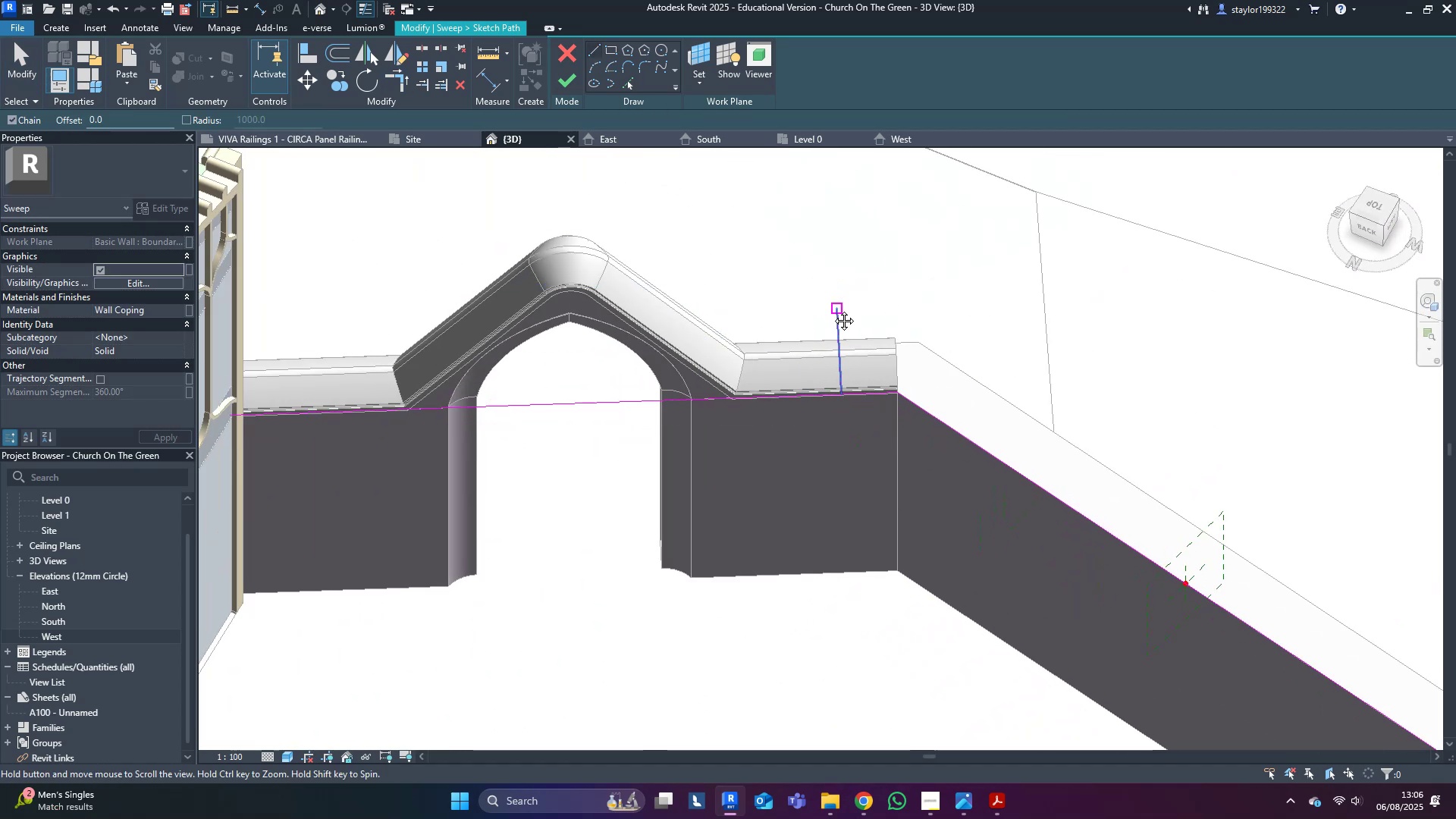 
type(tr)
 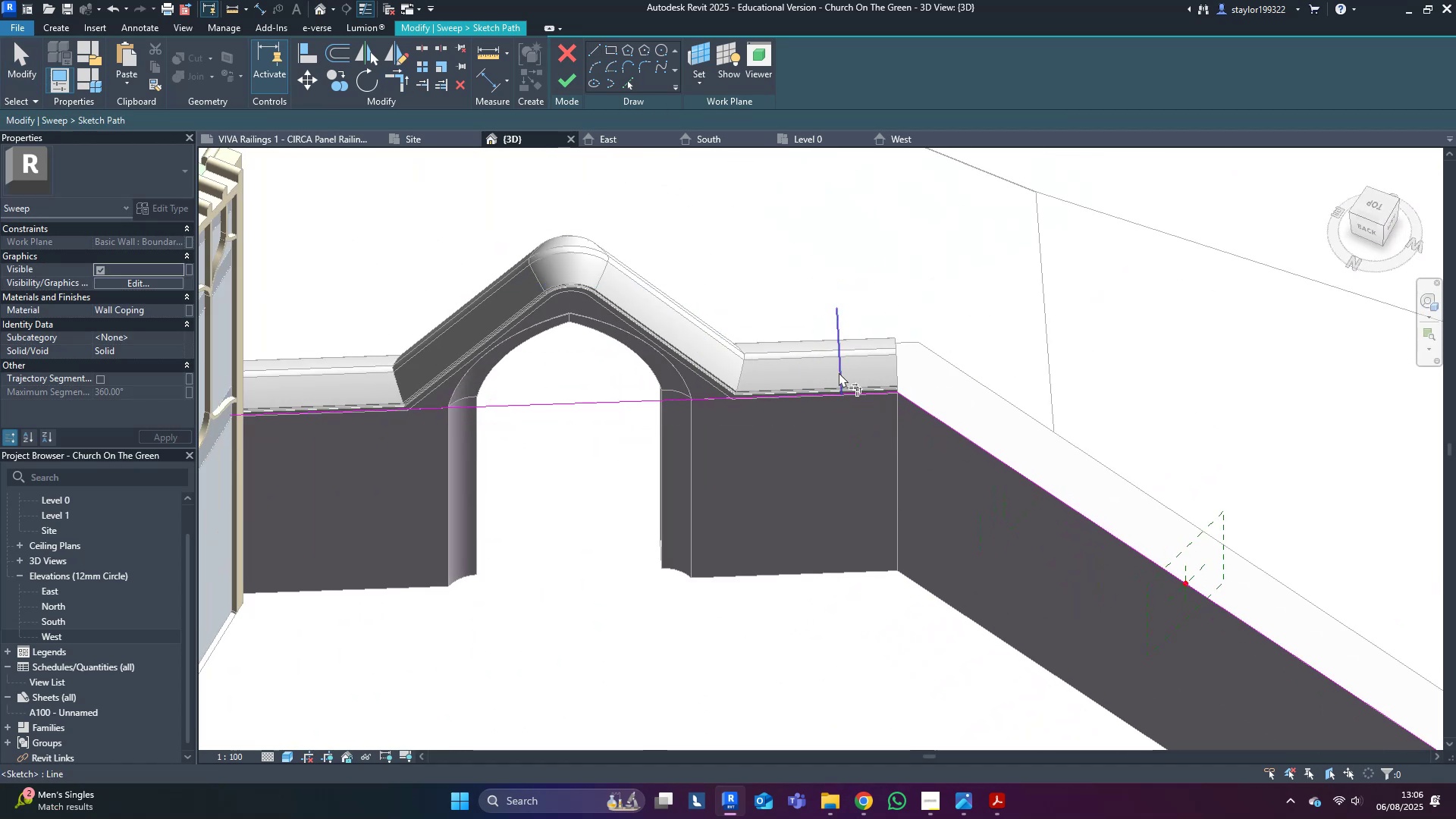 
left_click([839, 372])
 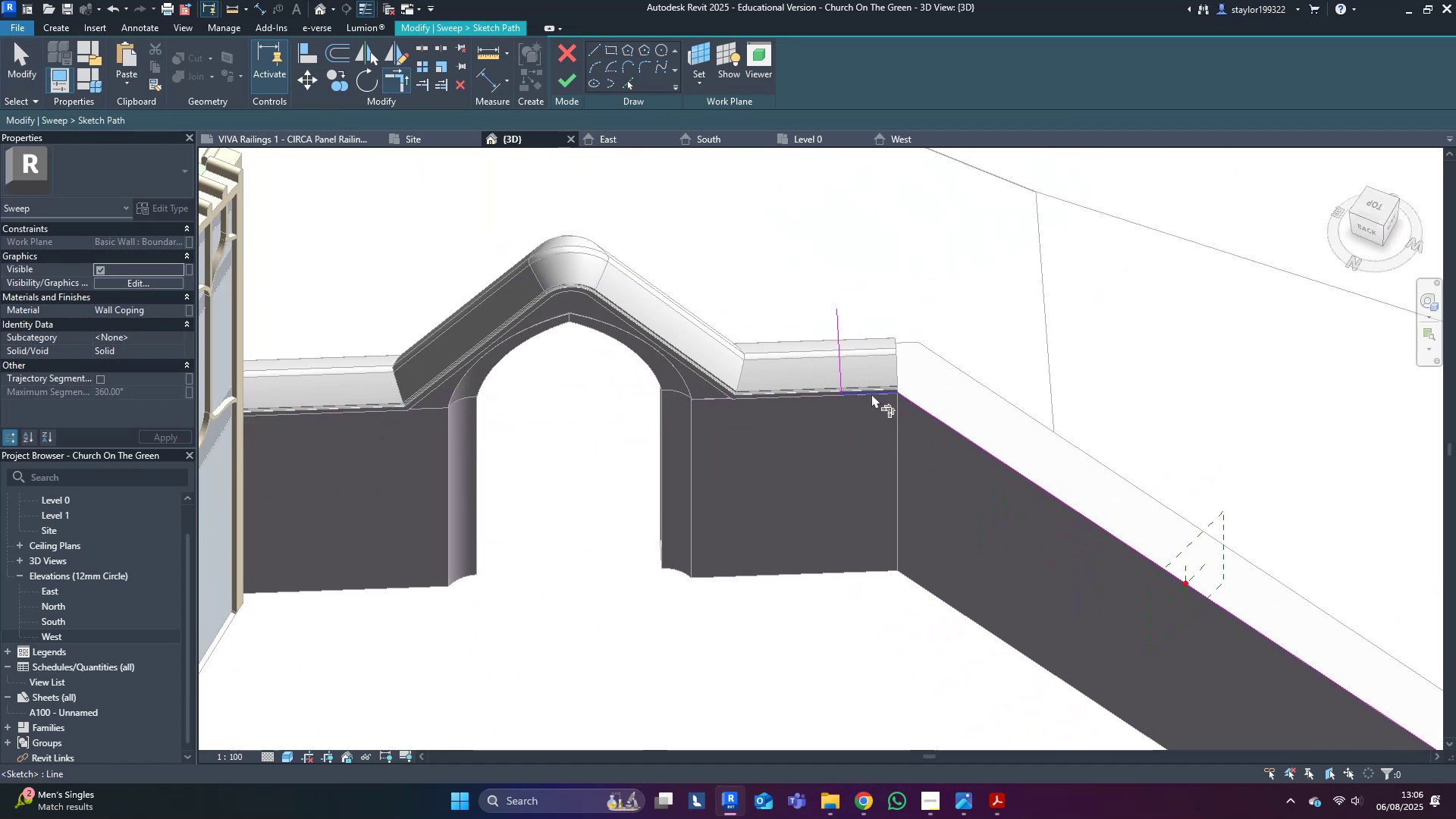 
triple_click([953, 423])
 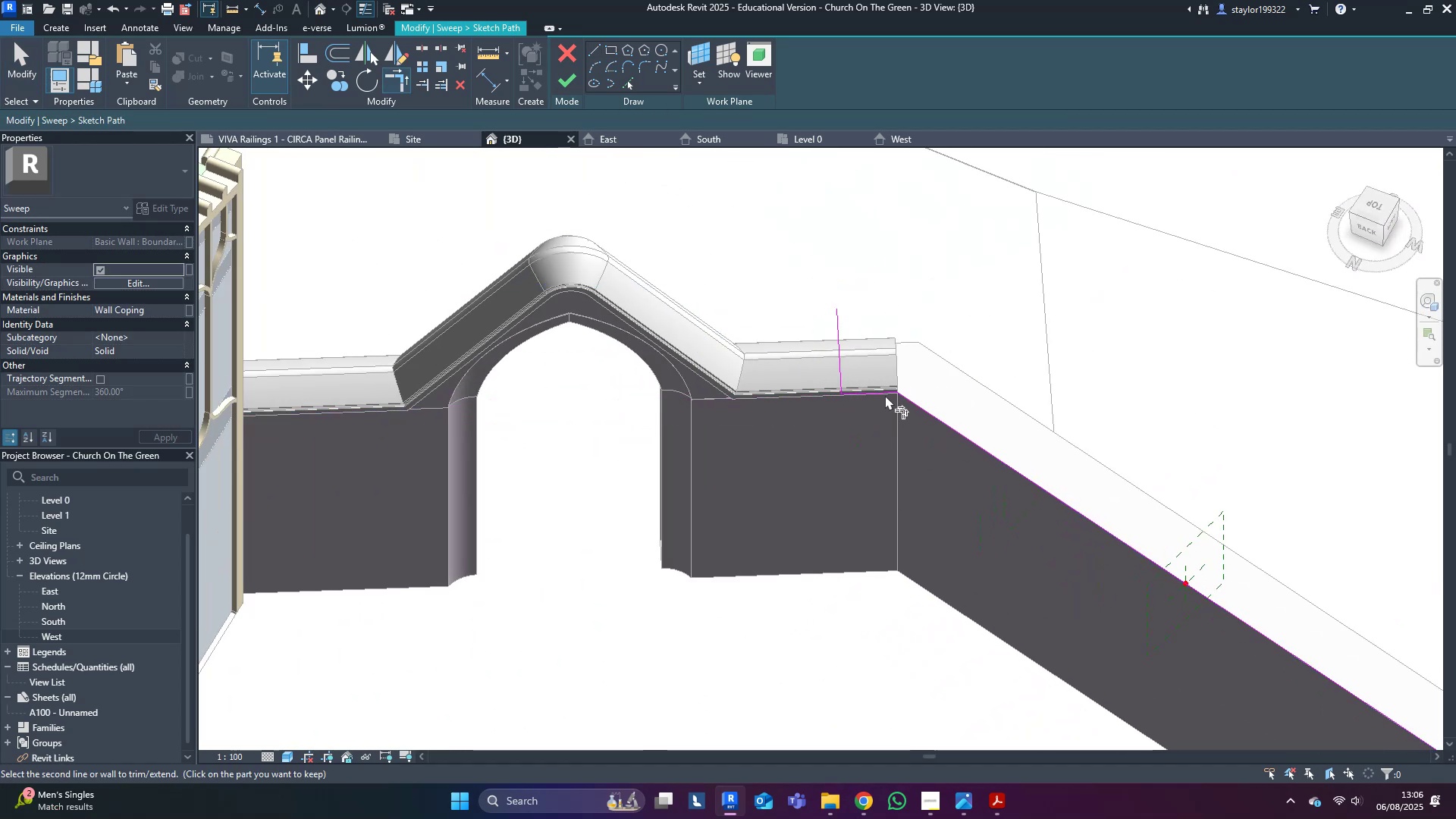 
left_click([882, 390])
 